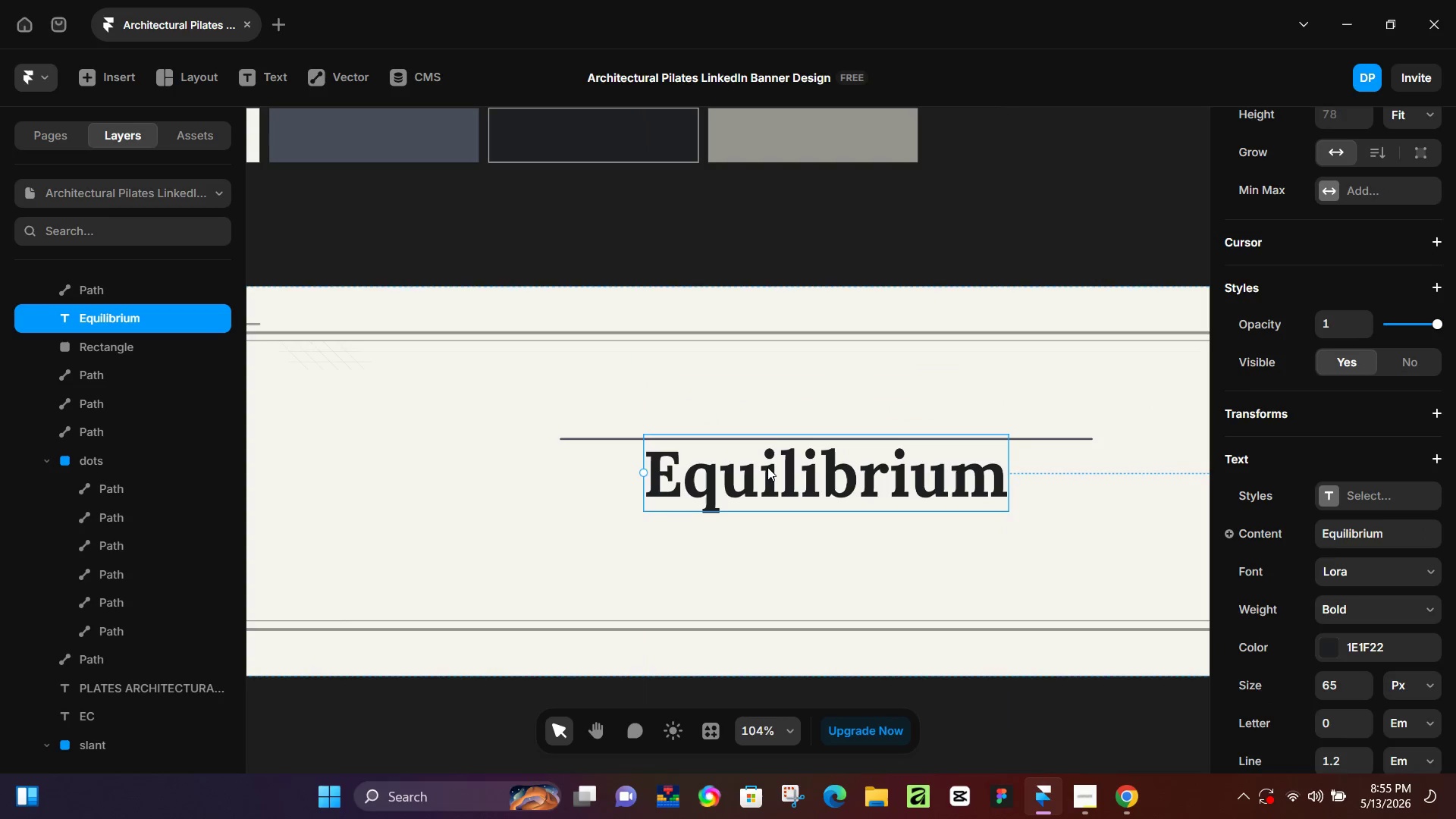 
key(Alt+AltLeft)
 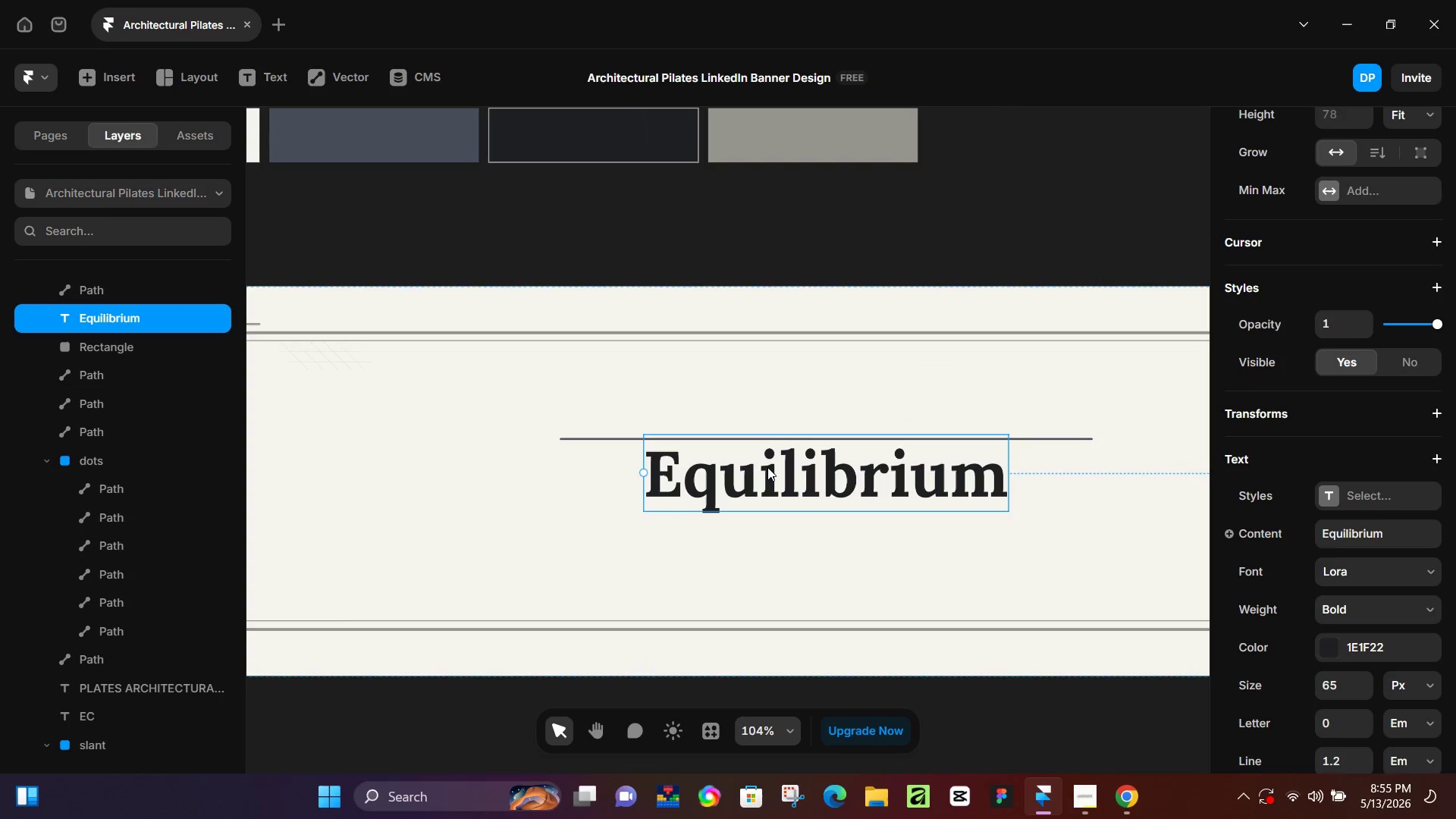 
key(Alt+AltLeft)
 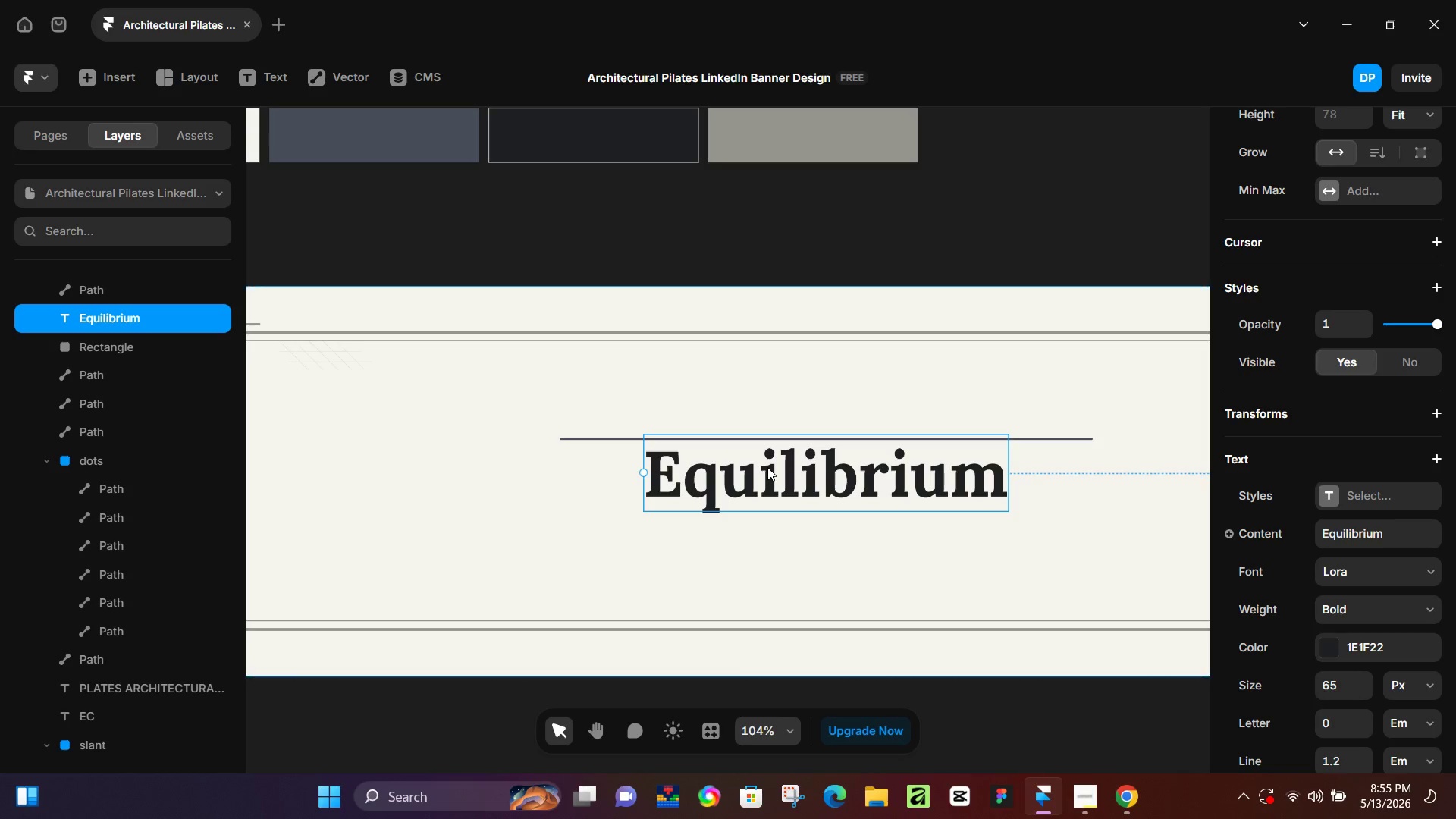 
key(Alt+Control+Z)
 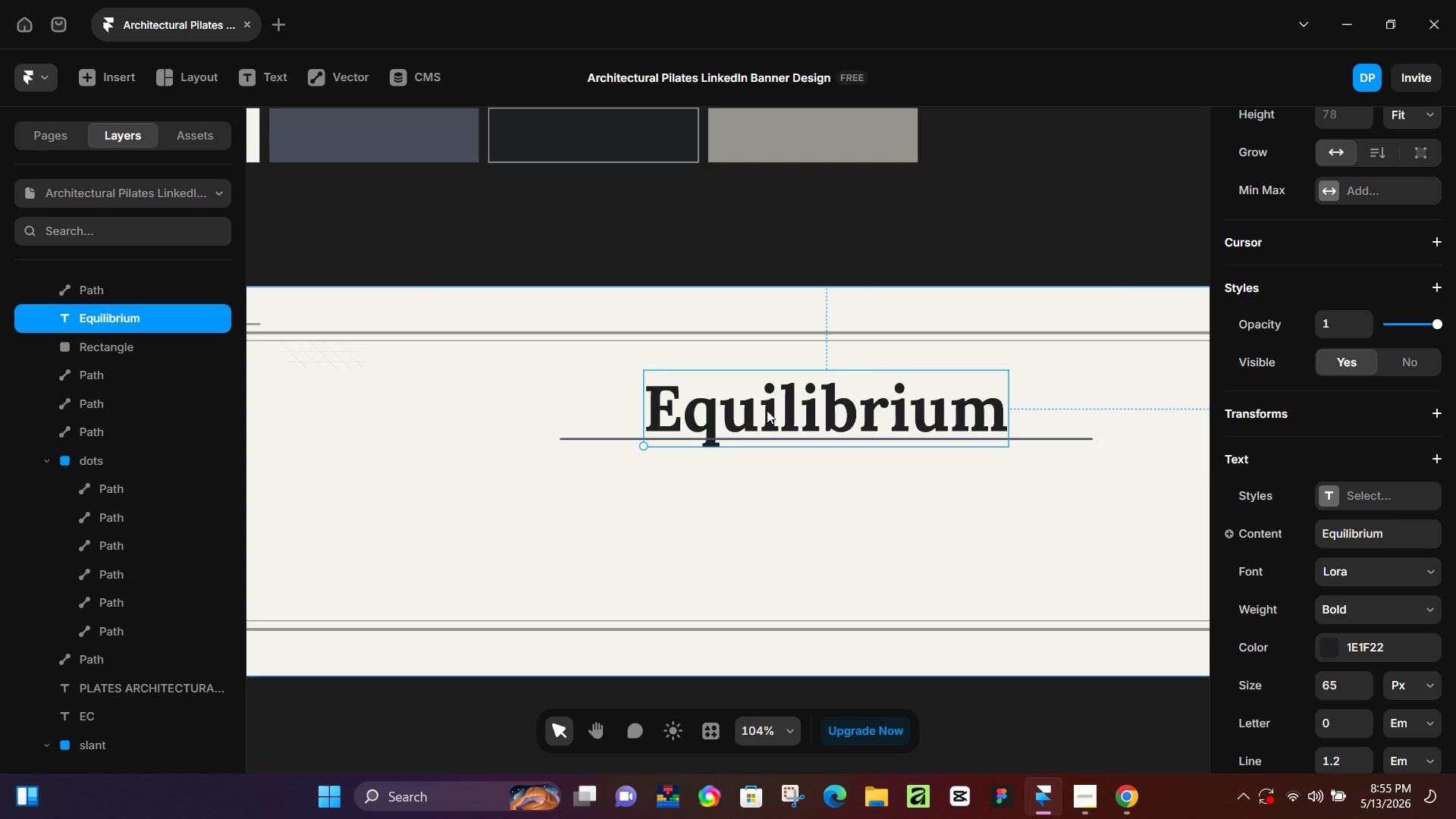 
key(Control+D)
 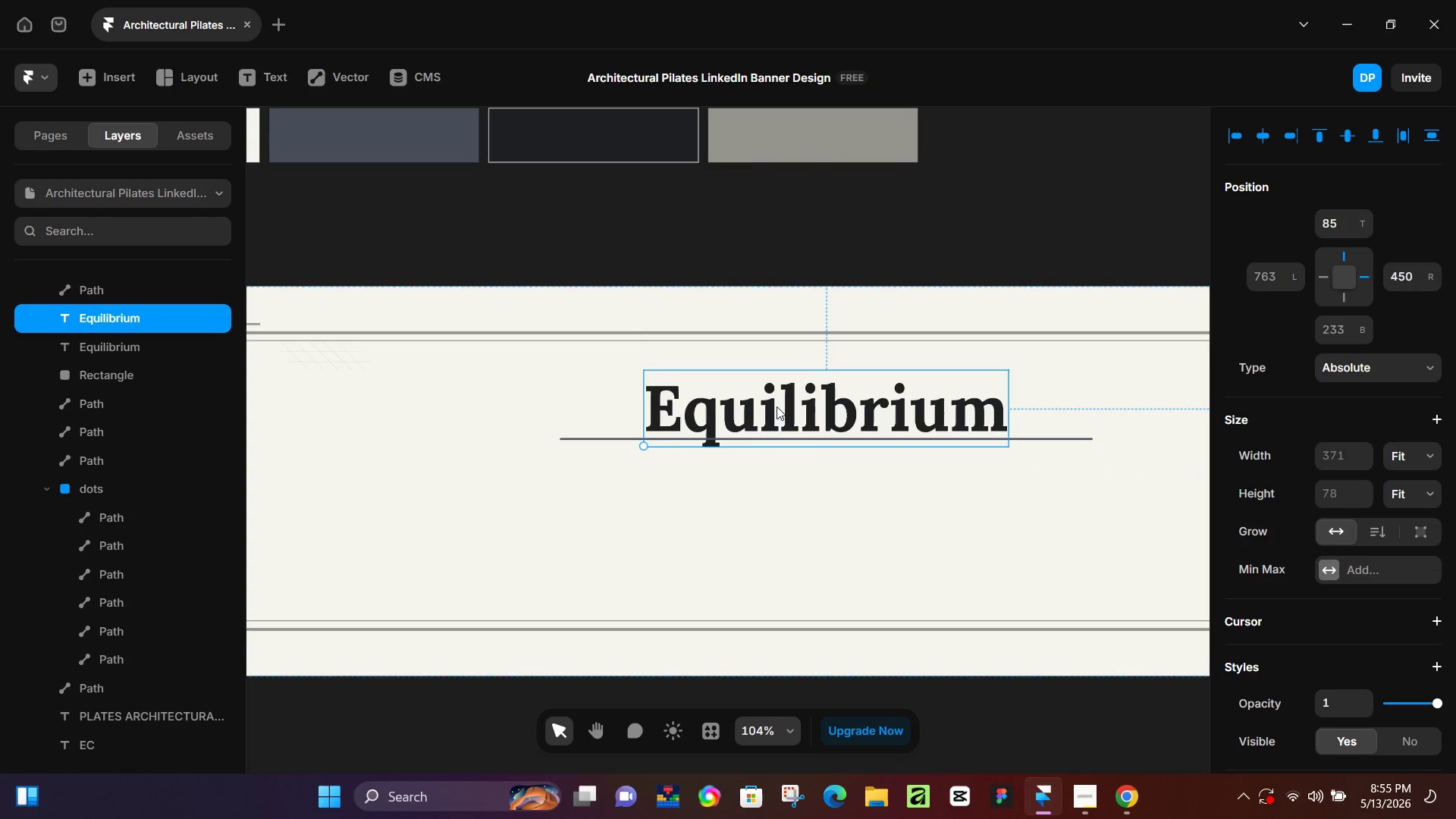 
left_click_drag(start_coordinate=[775, 401], to_coordinate=[773, 475])
 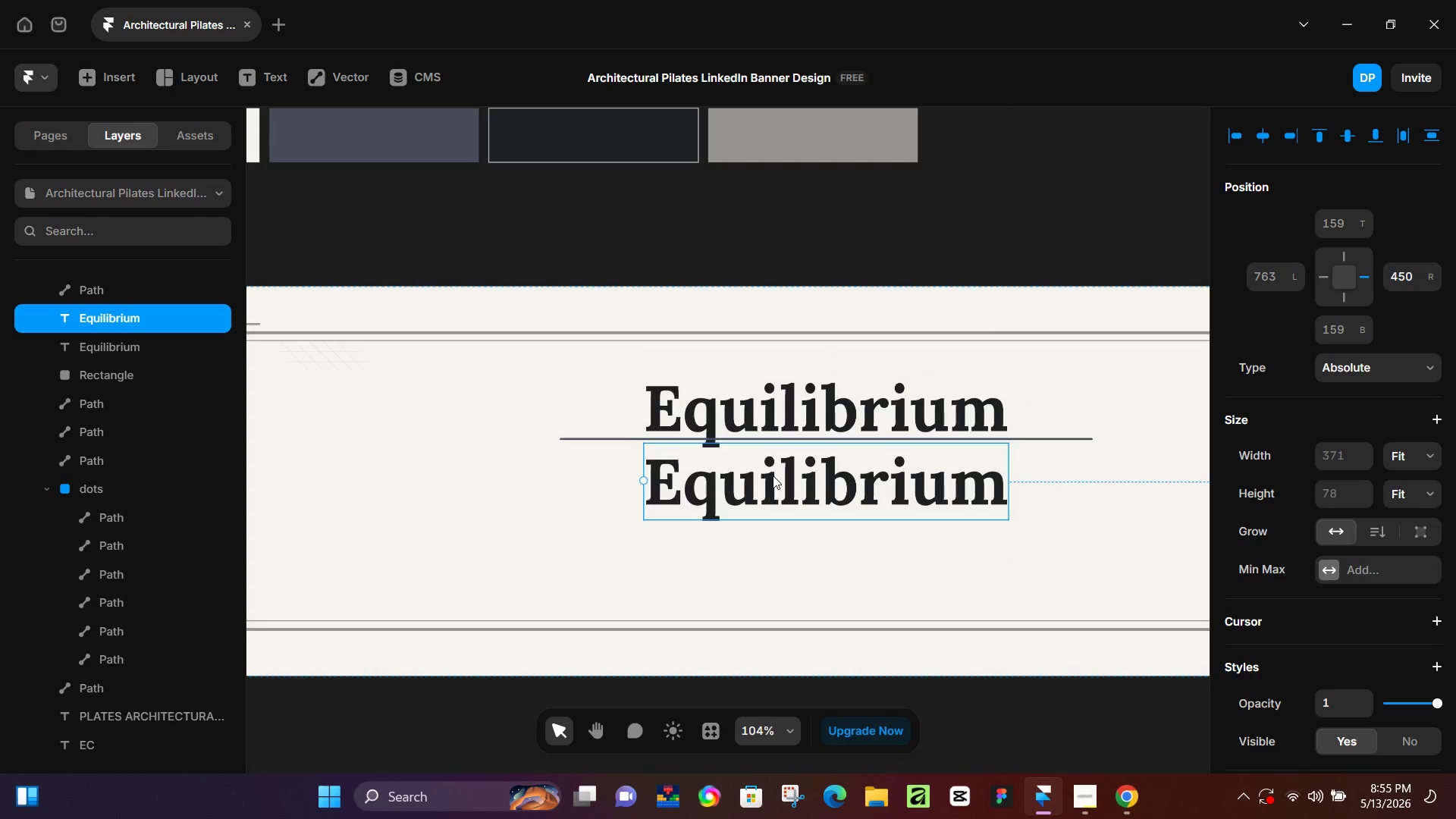 
double_click([773, 475])
 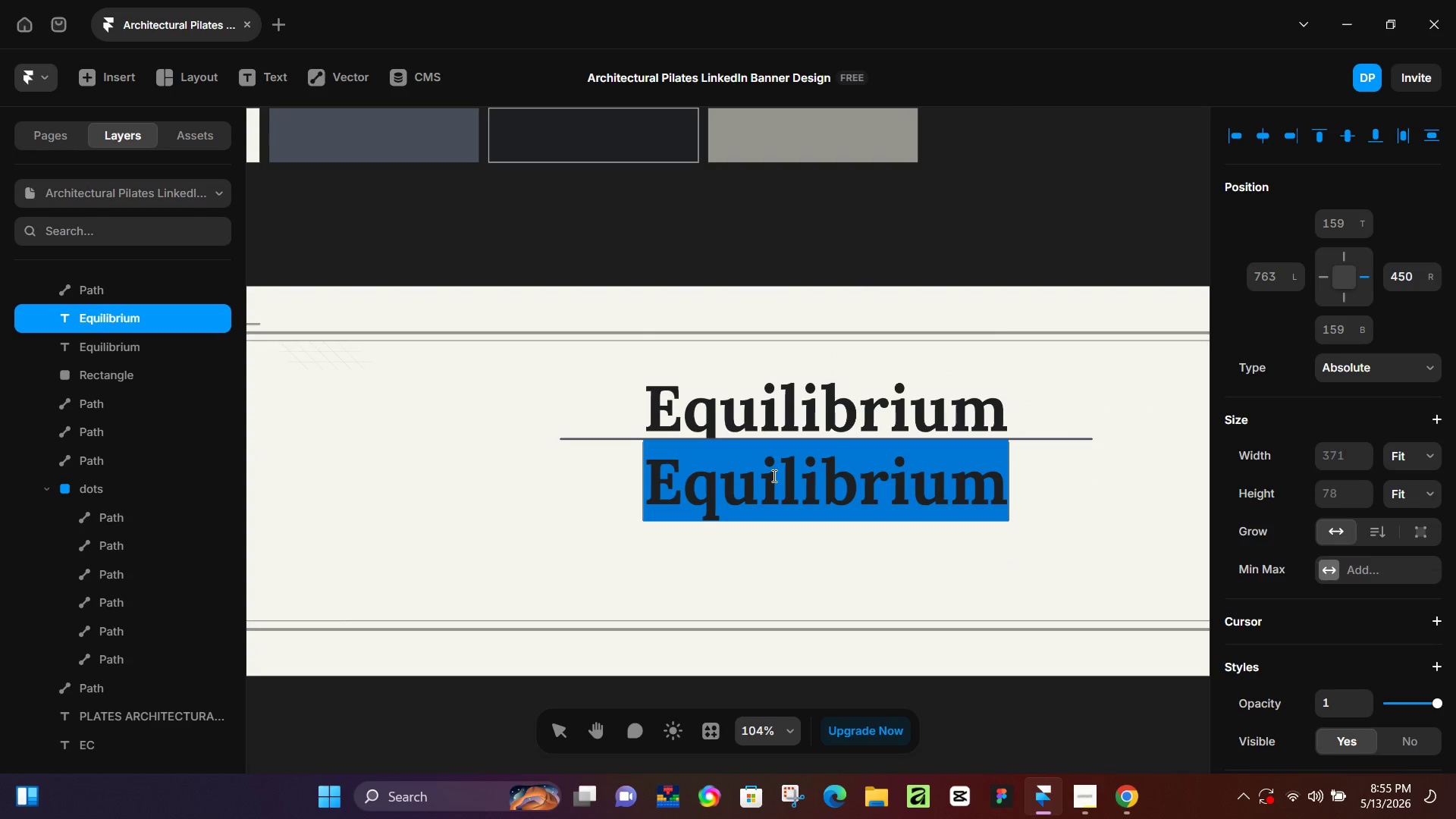 
type(CORE)
key(Backspace)
key(Backspace)
key(Backspace)
type(r)
key(Backspace)
type(ore)
 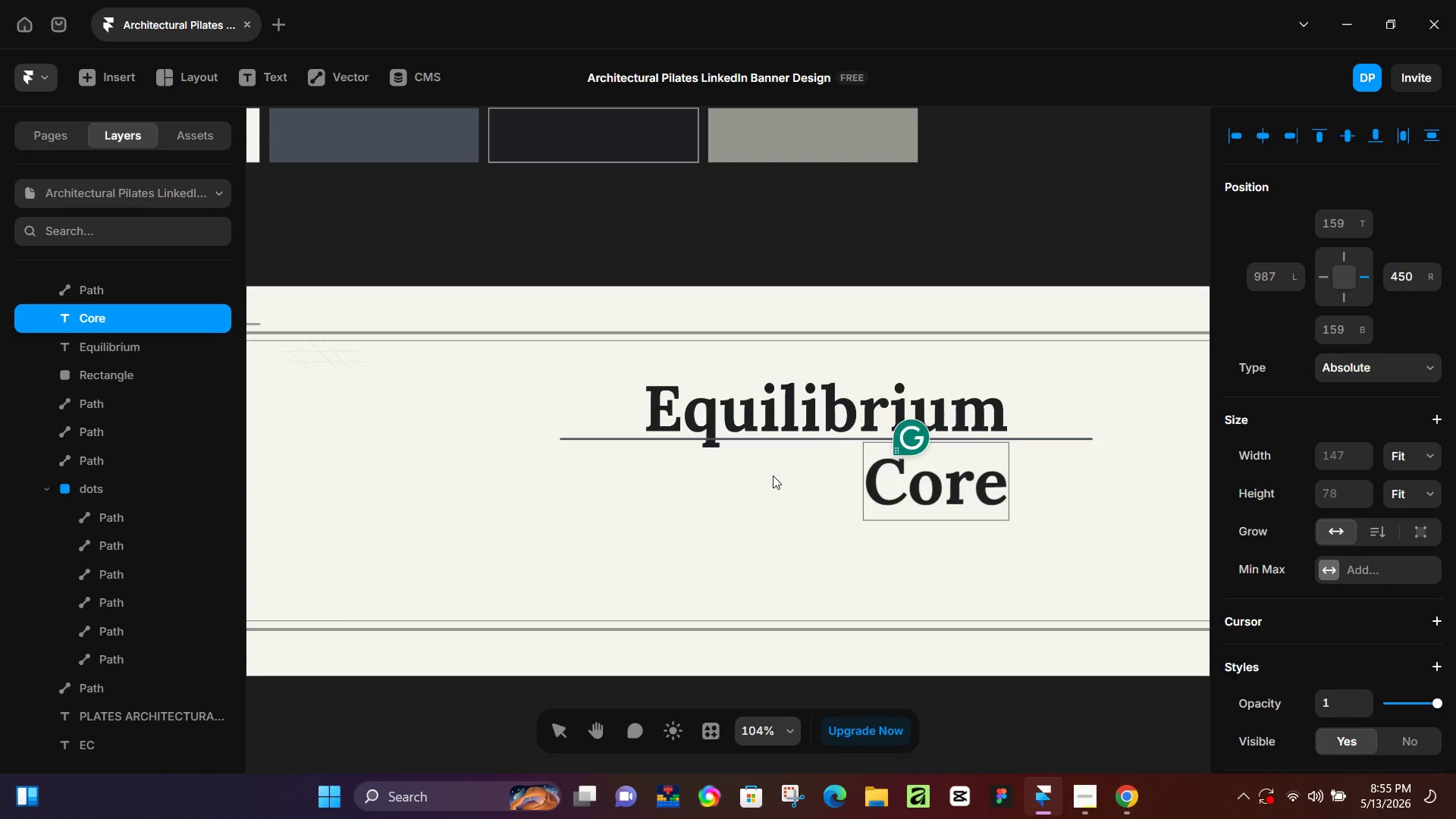 
key(Control+A)
 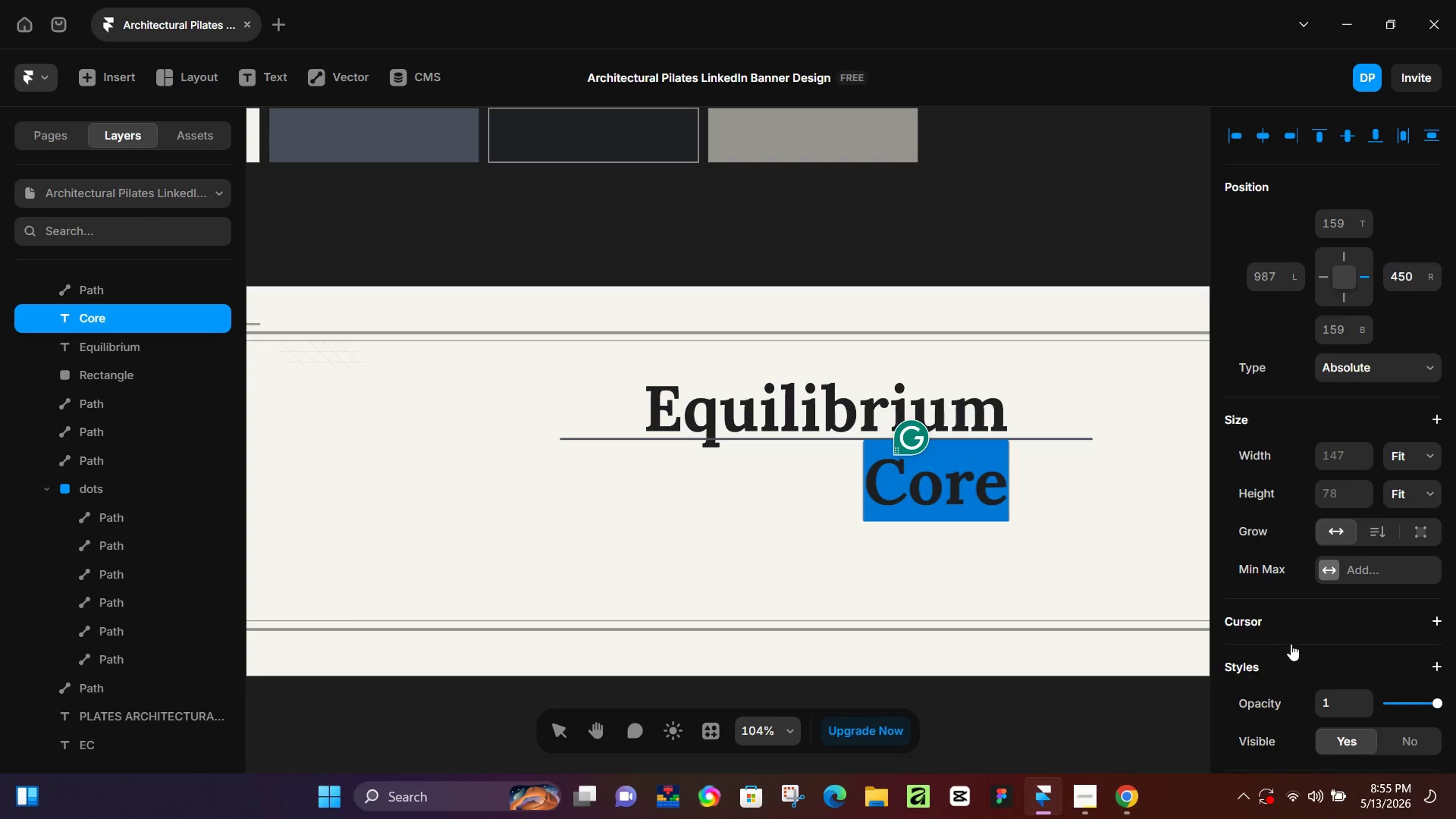 
scroll: coordinate [1323, 686], scroll_direction: none, amount: 0.0
 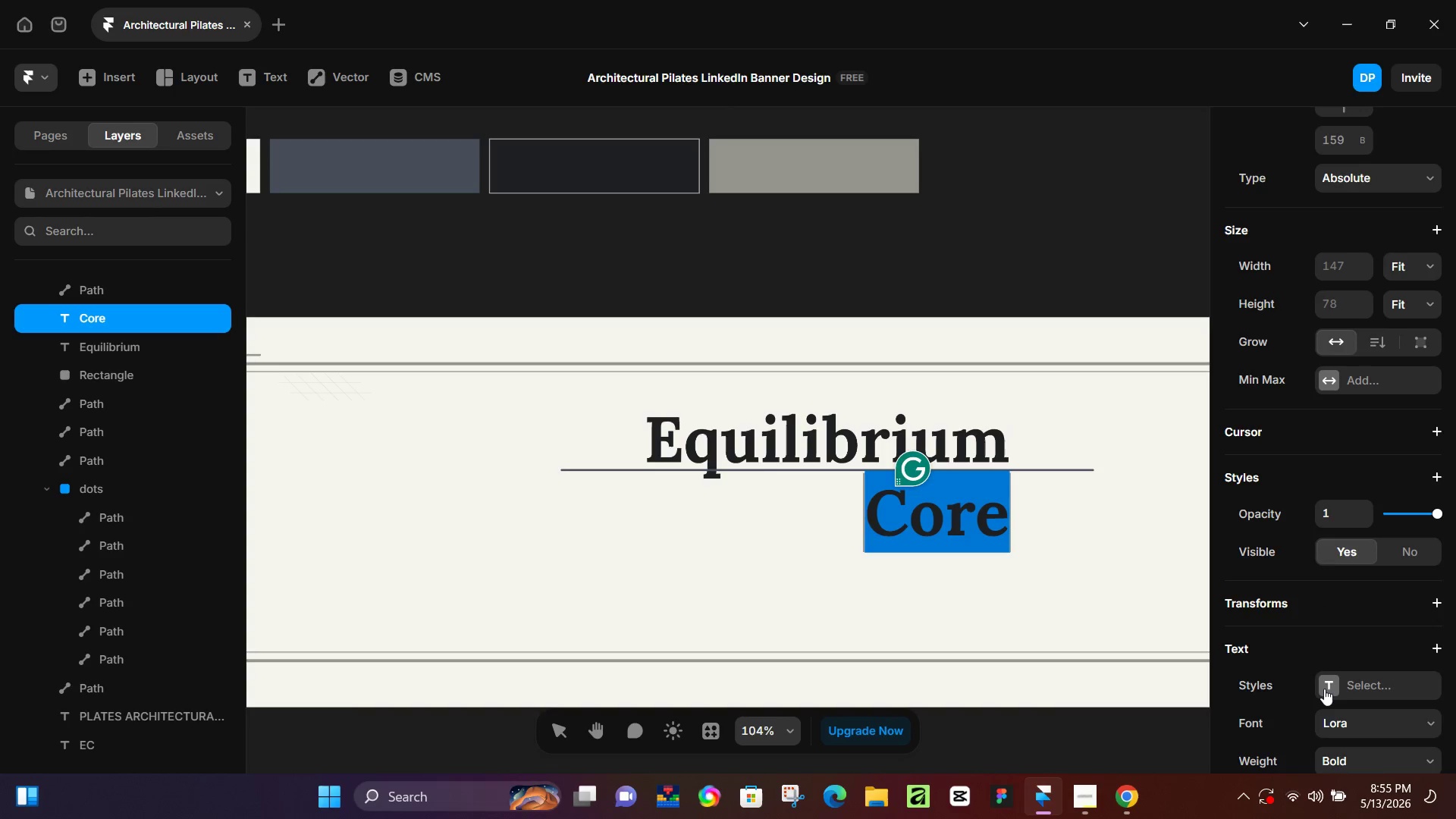 
scroll: coordinate [1324, 690], scroll_direction: down, amount: 3.0
 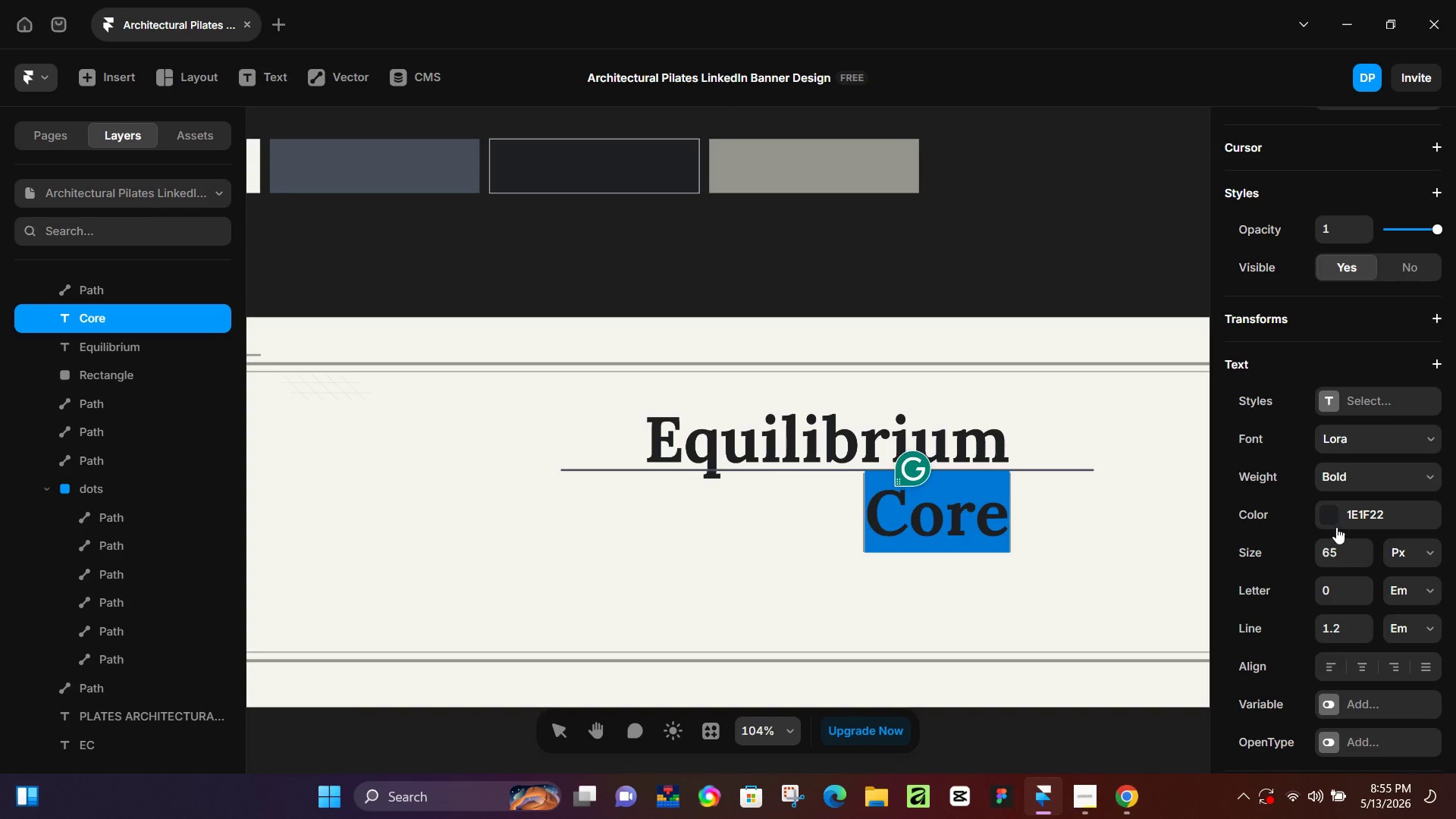 
left_click([1336, 524])
 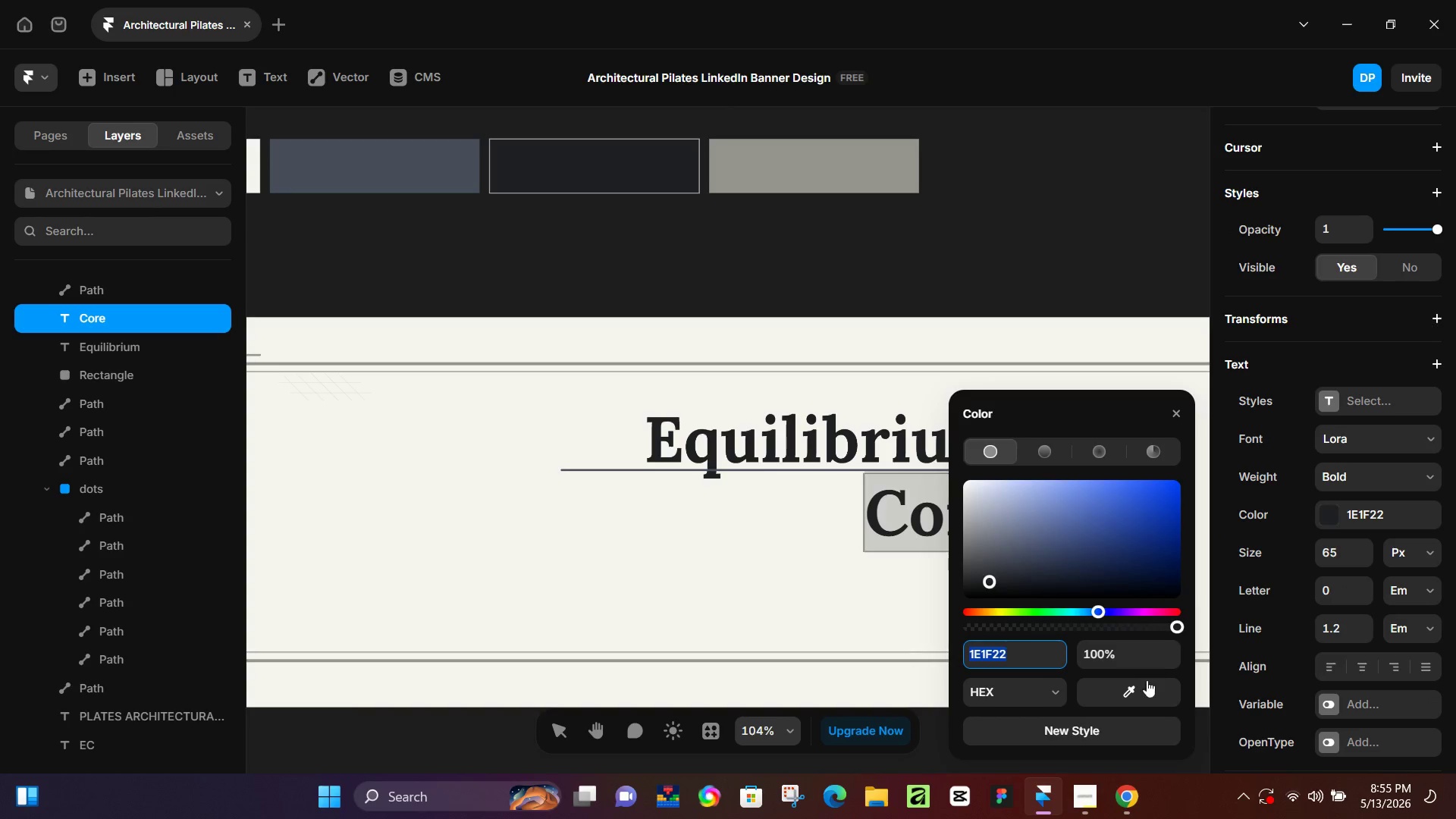 
left_click_drag(start_coordinate=[1141, 695], to_coordinate=[428, 153])
 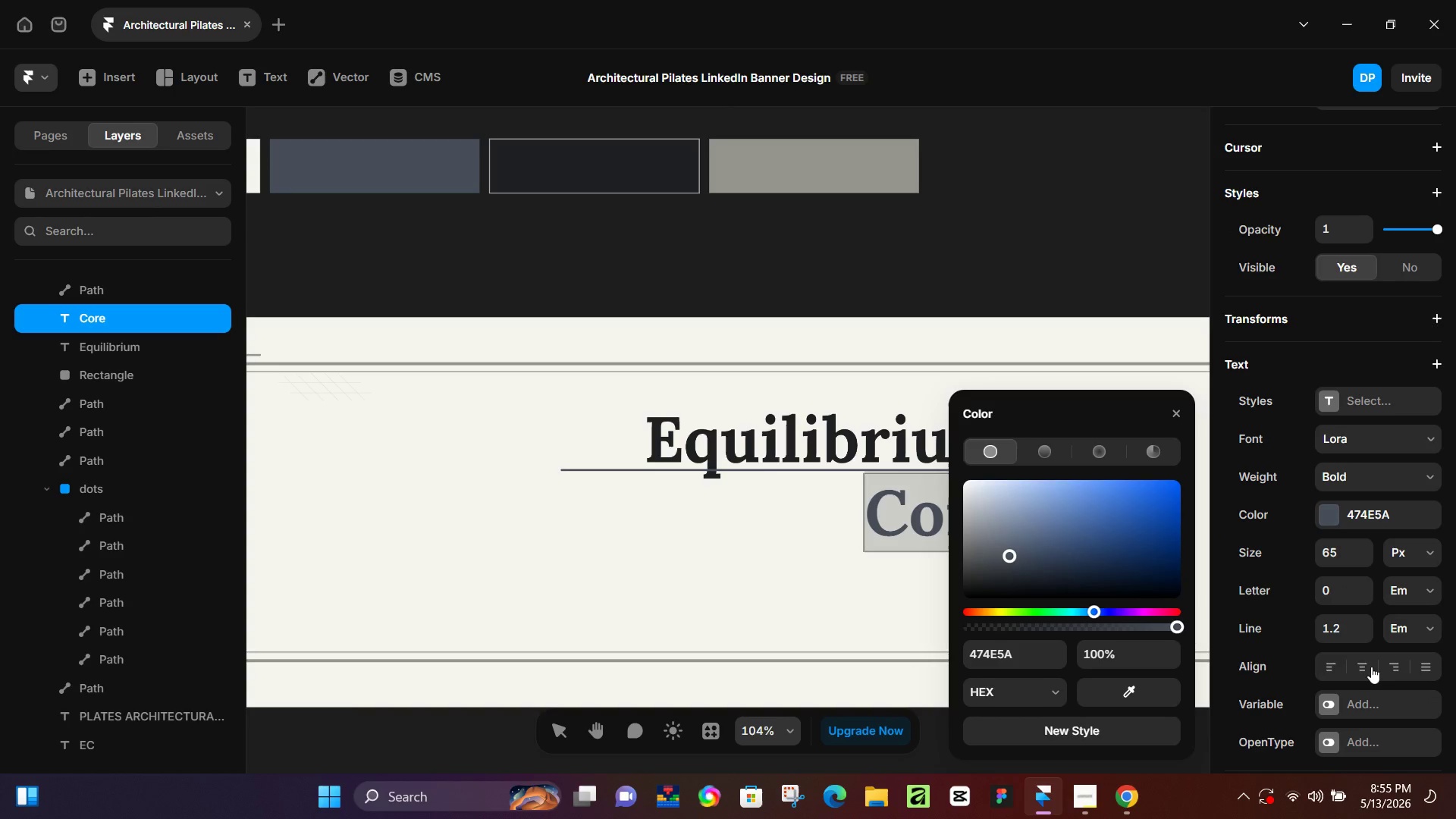 
left_click([1357, 475])
 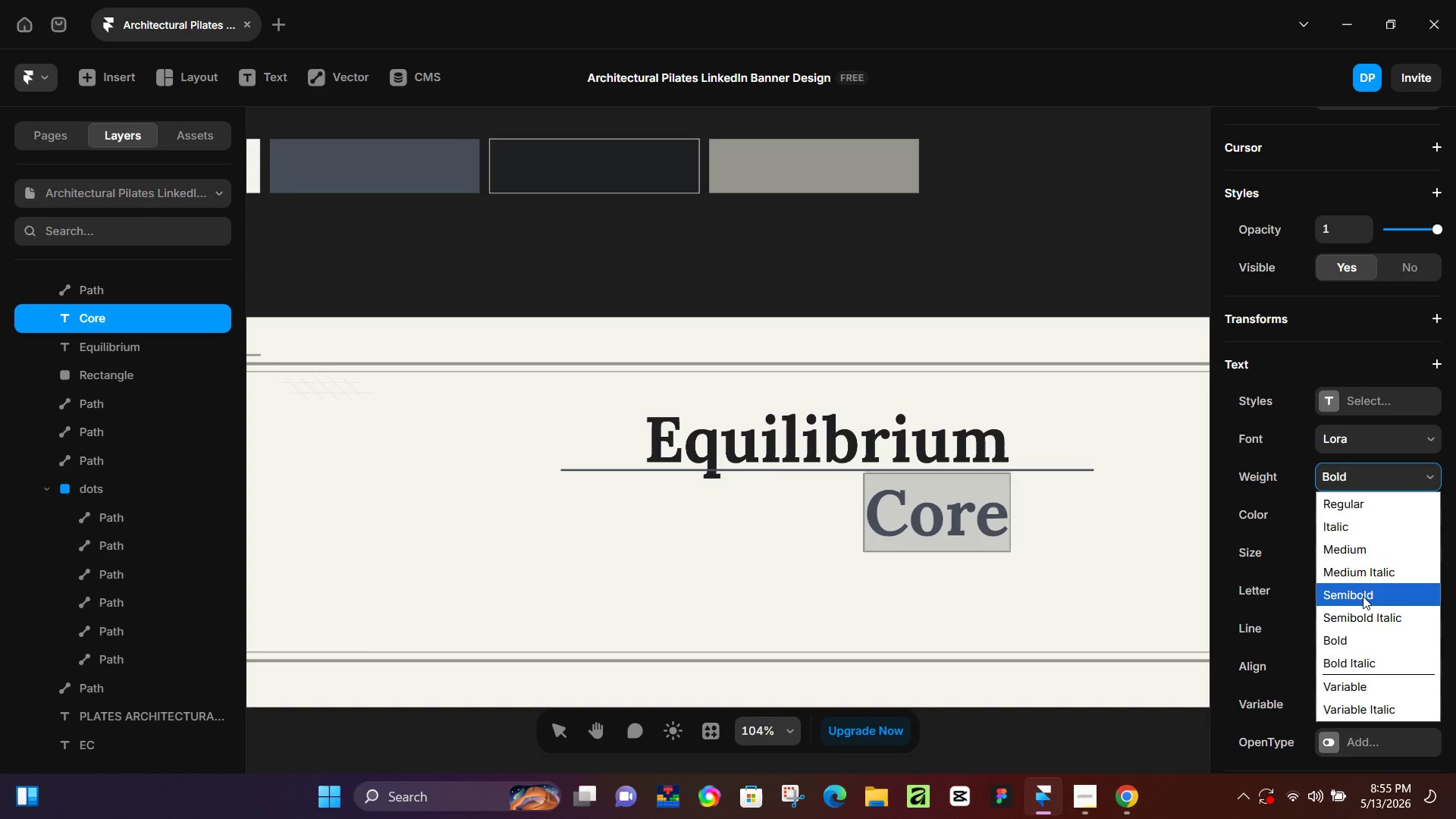 
left_click([1363, 596])
 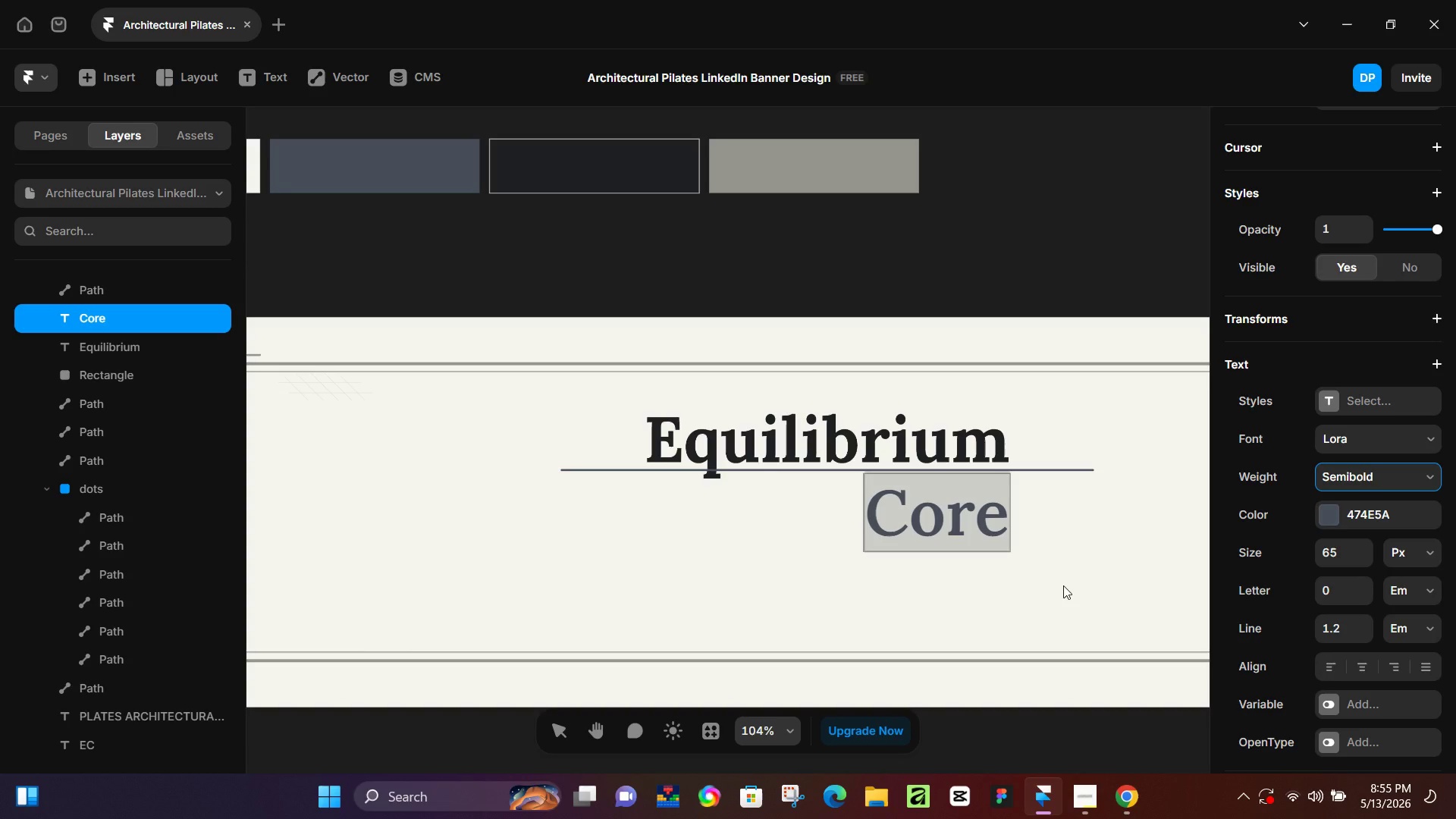 
left_click([1063, 585])
 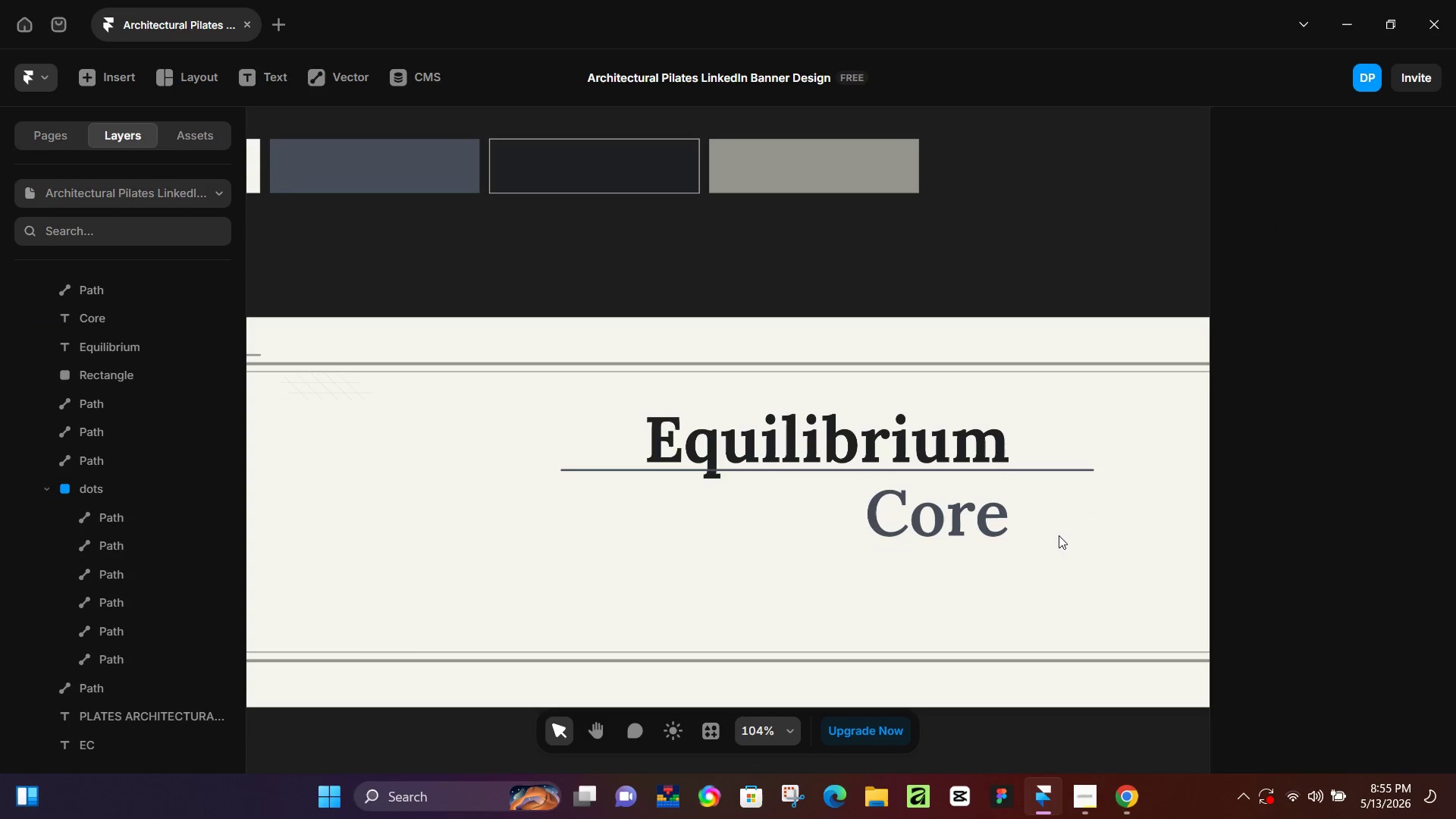 
double_click([984, 522])
 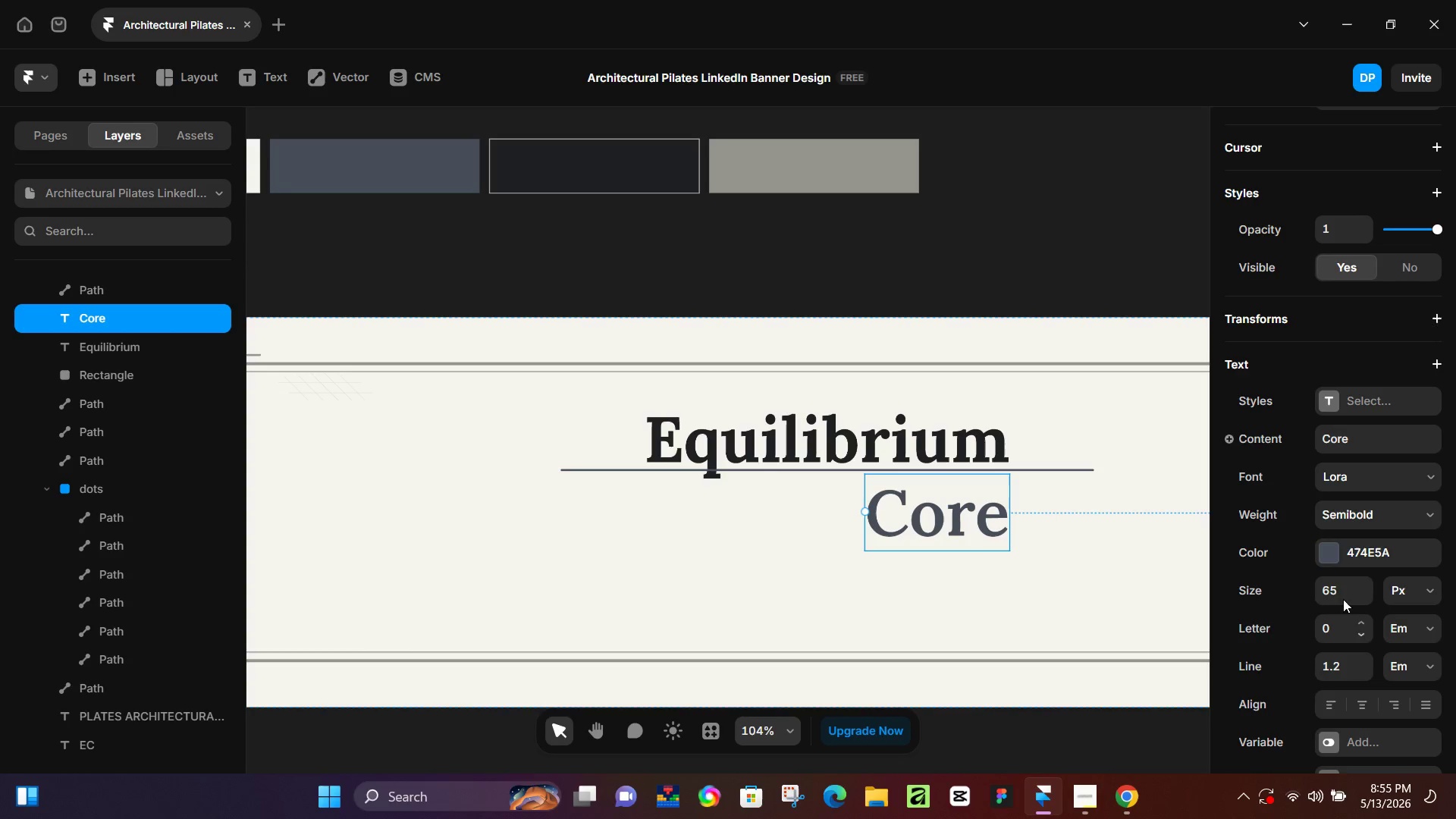 
left_click([1341, 592])
 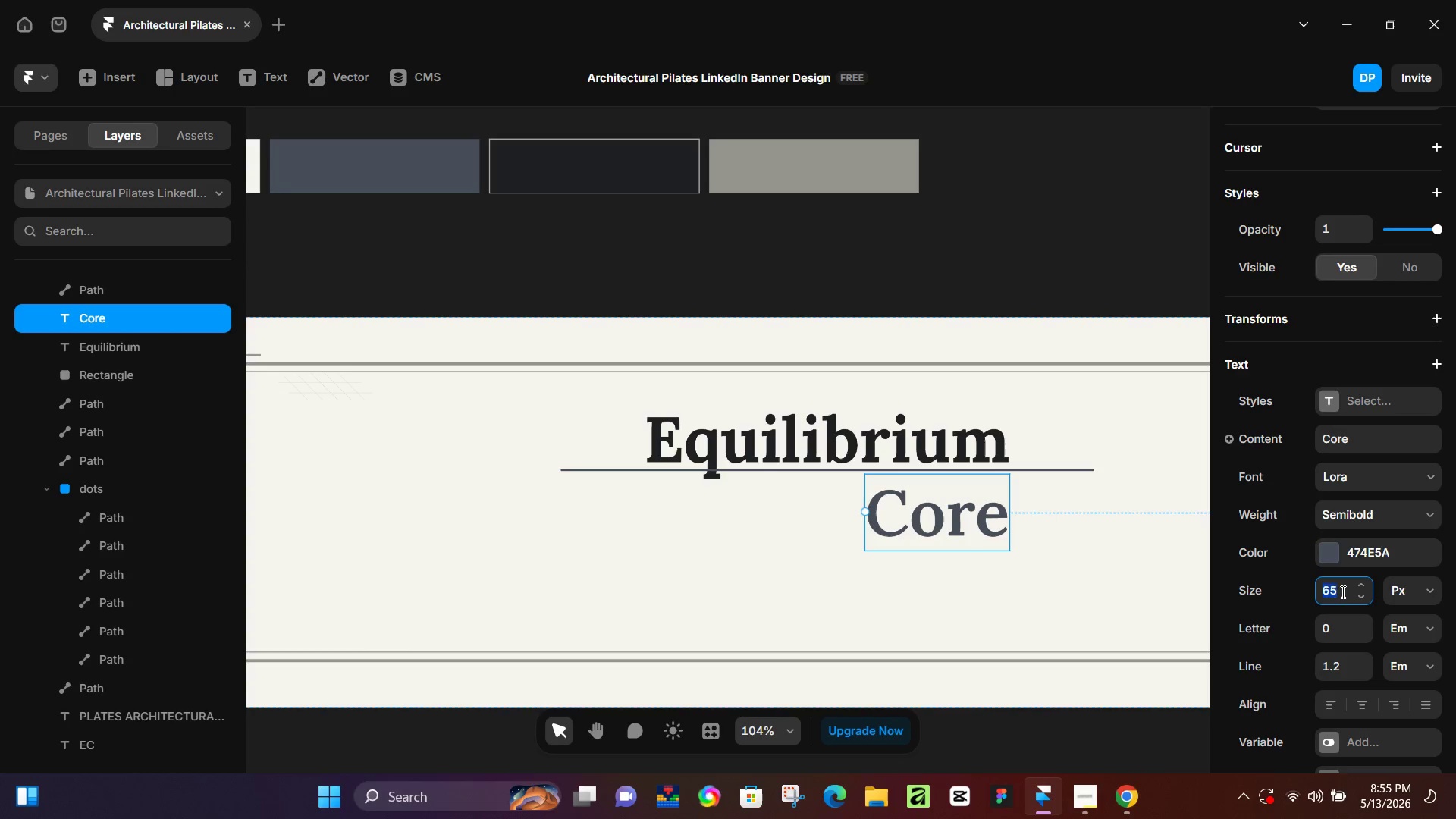 
key(Numpad5)
 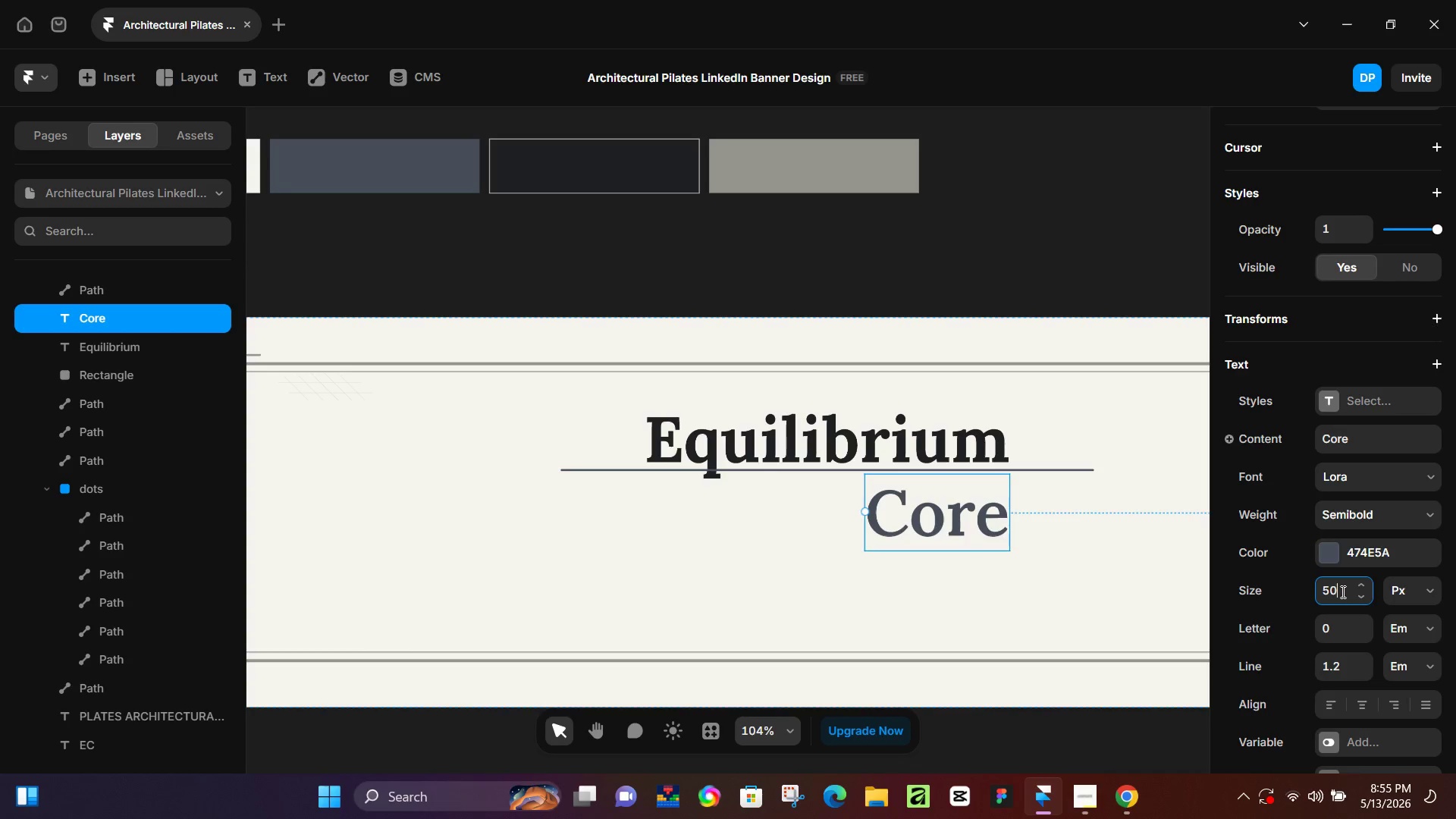 
key(Numpad0)
 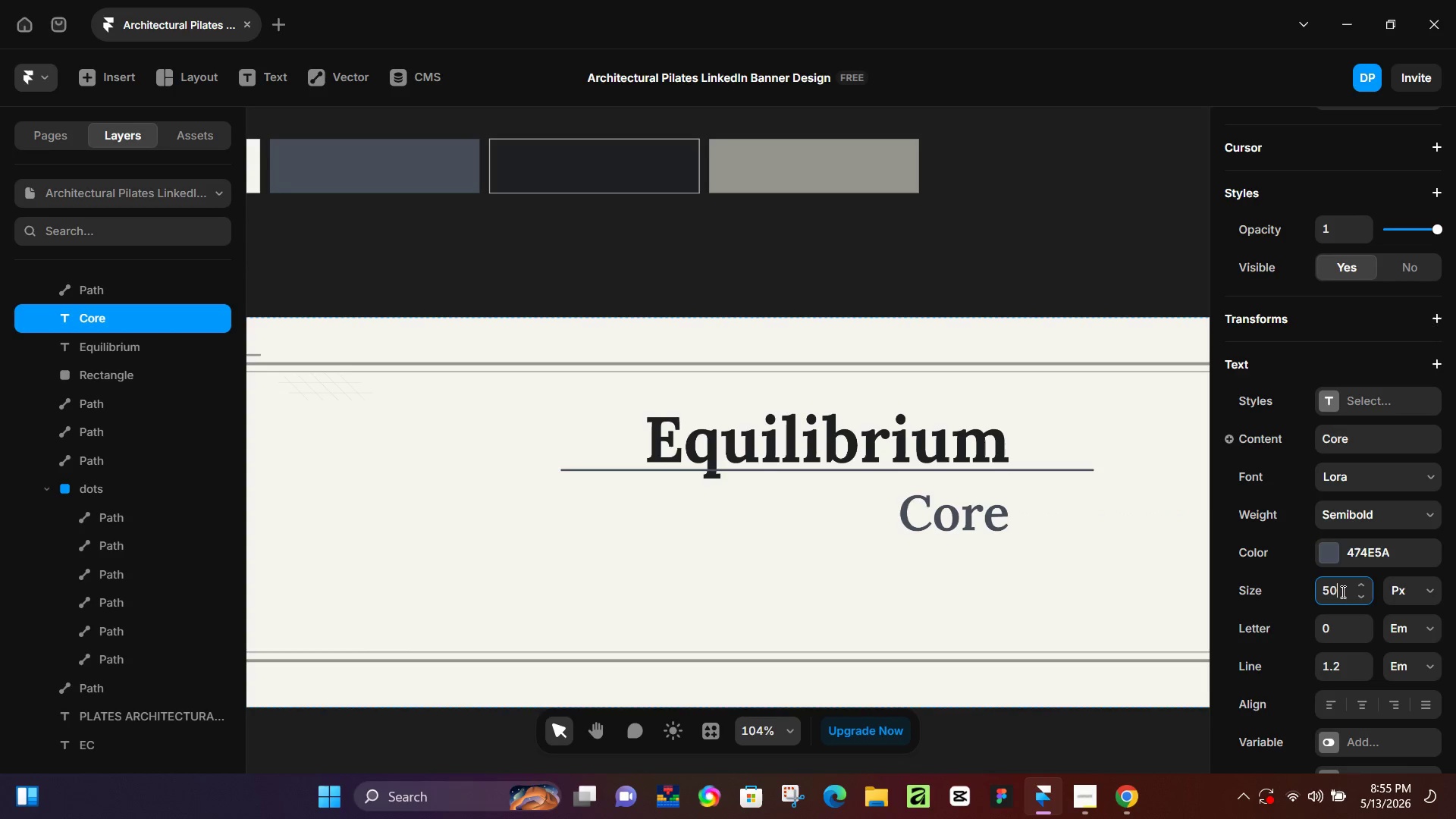 
key(NumpadEnter)
 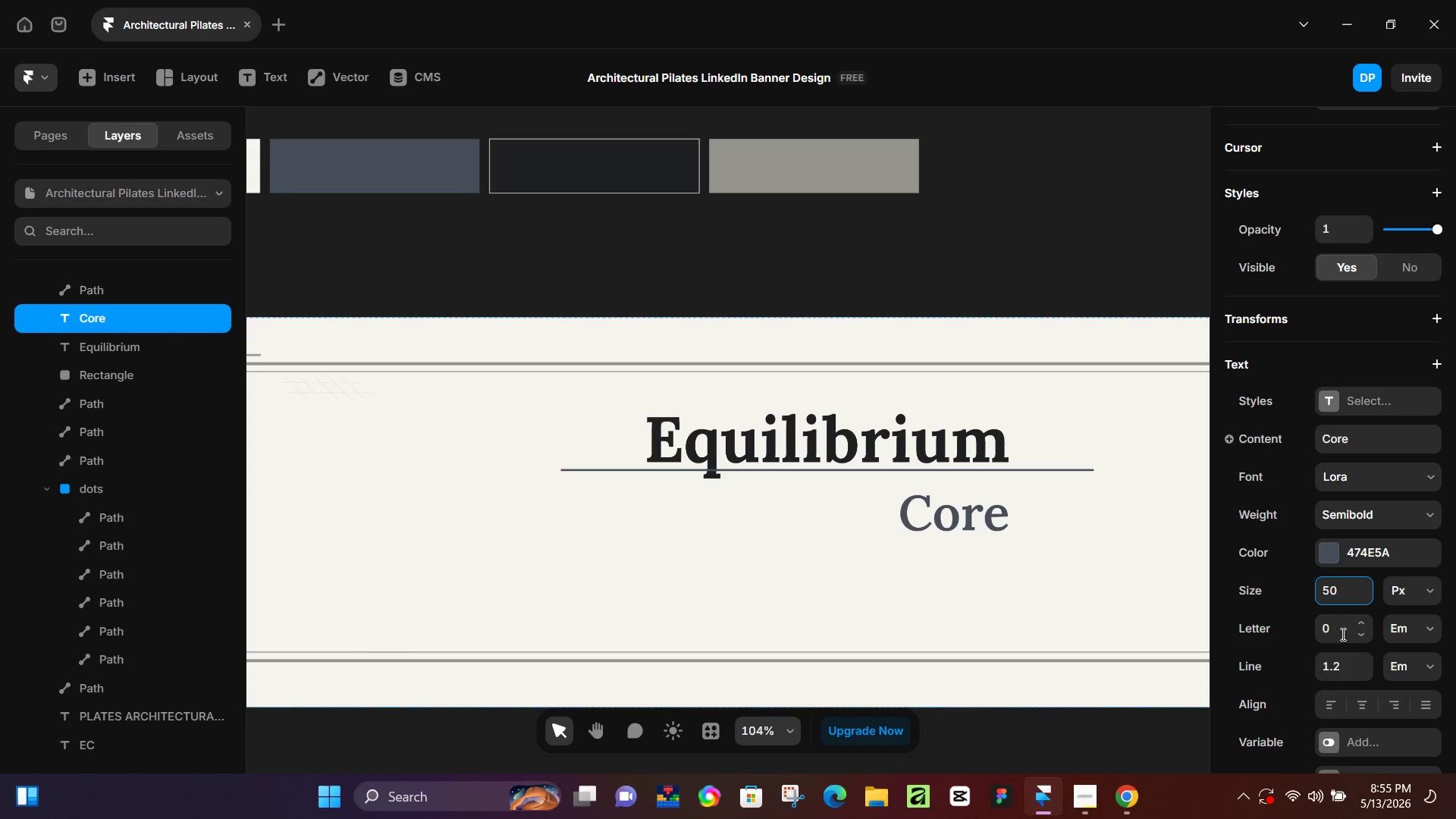 
left_click([1315, 560])
 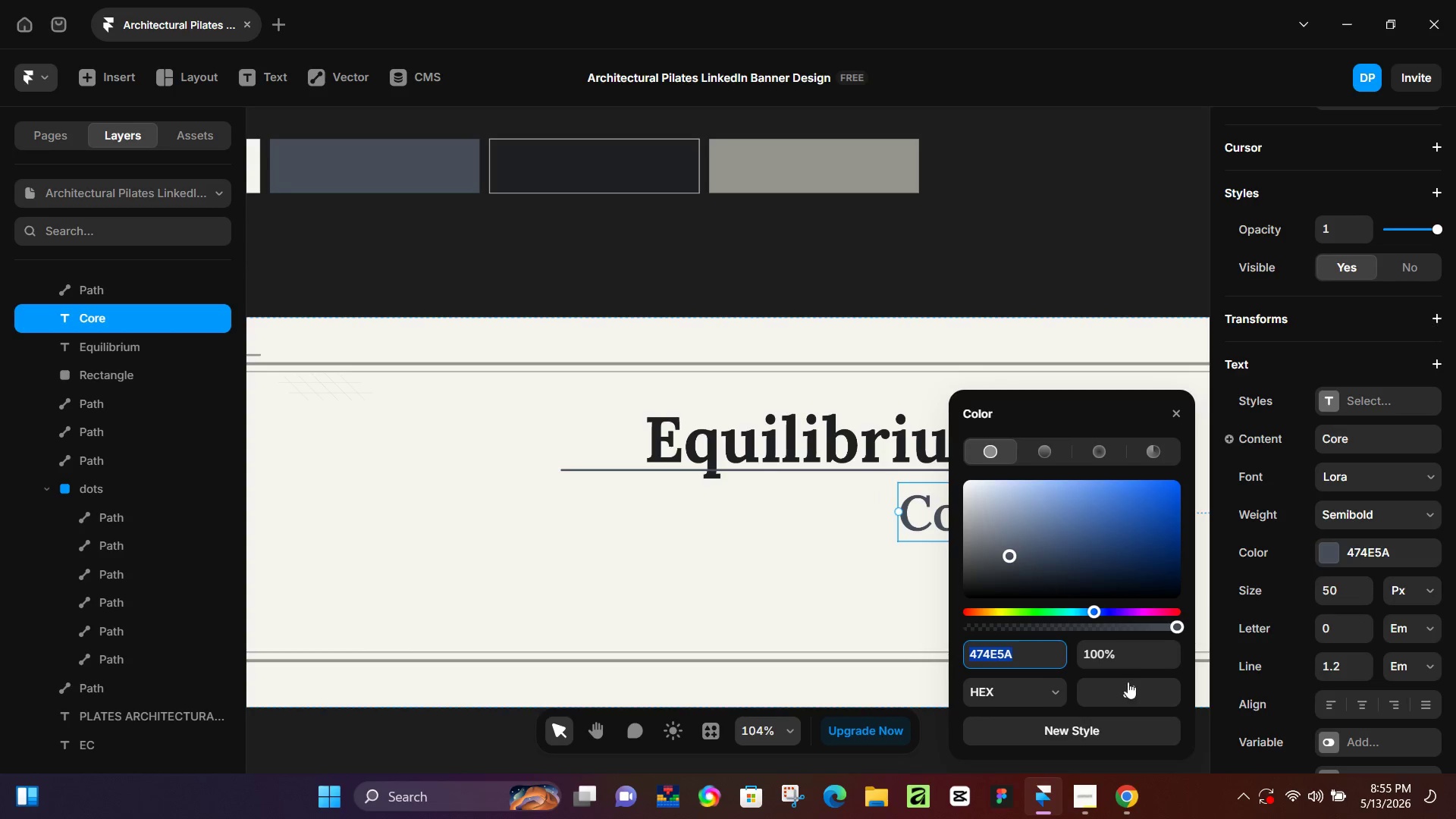 
left_click_drag(start_coordinate=[1131, 698], to_coordinate=[588, 164])
 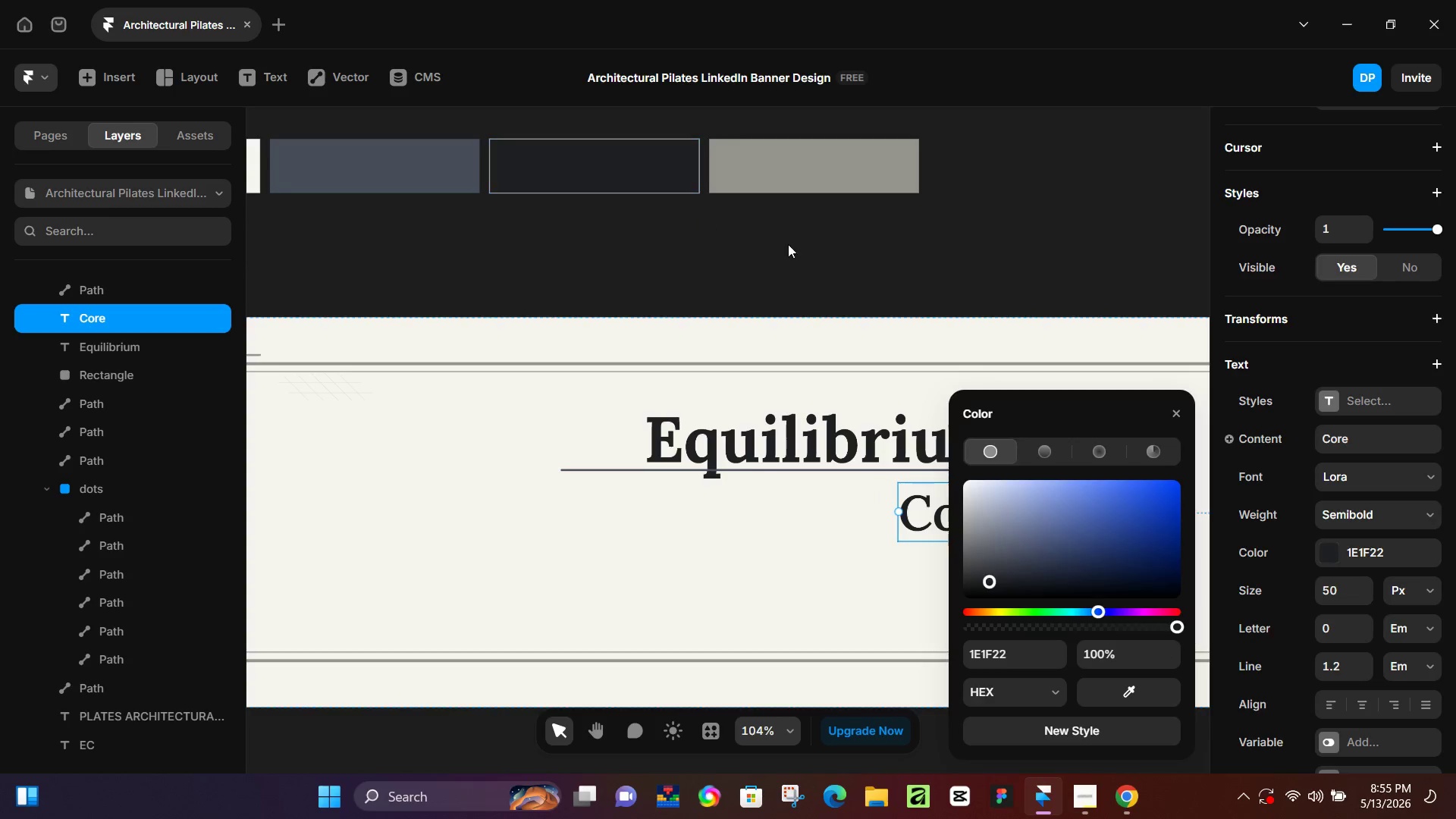 
left_click([796, 244])
 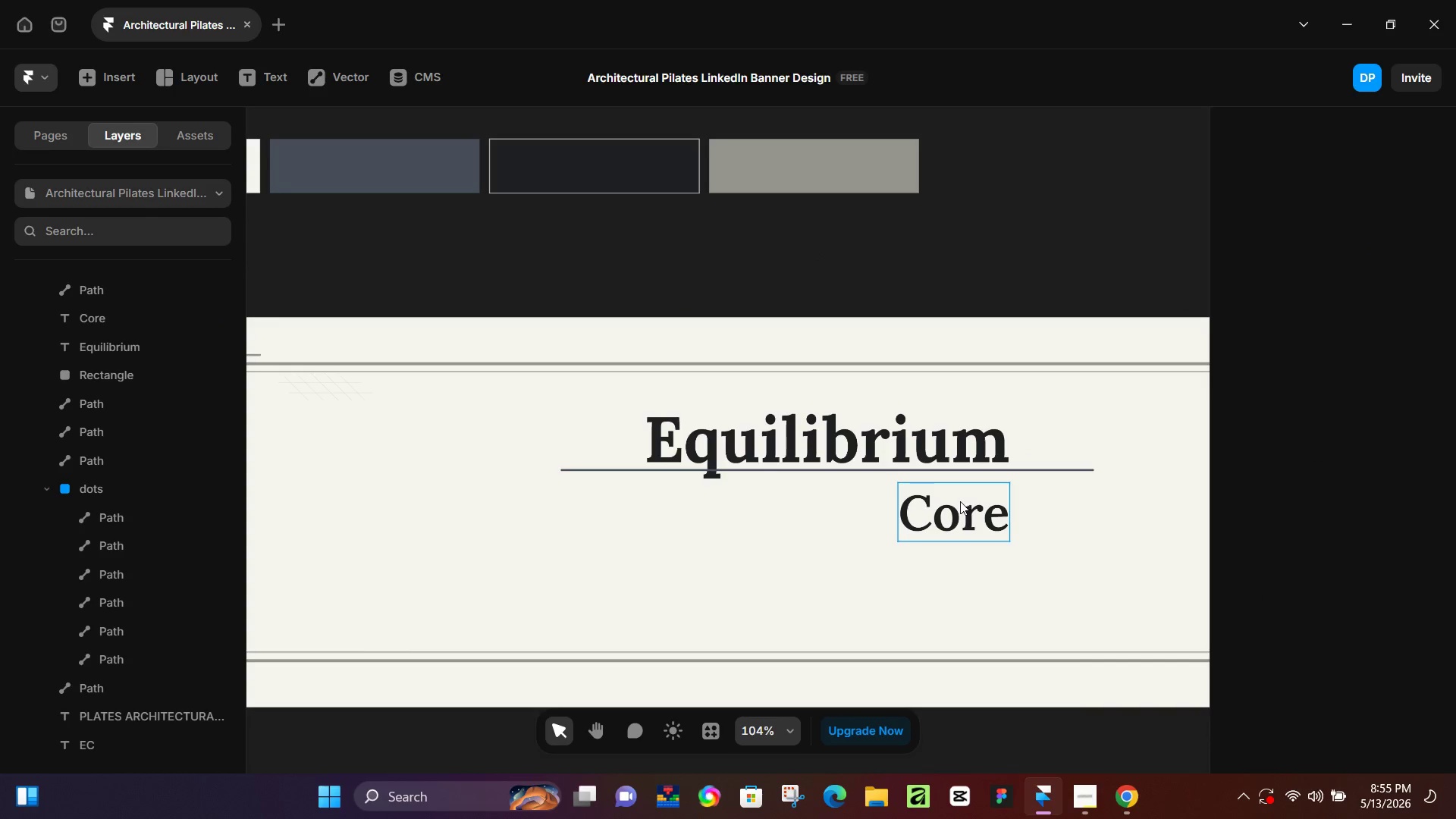 
left_click([960, 504])
 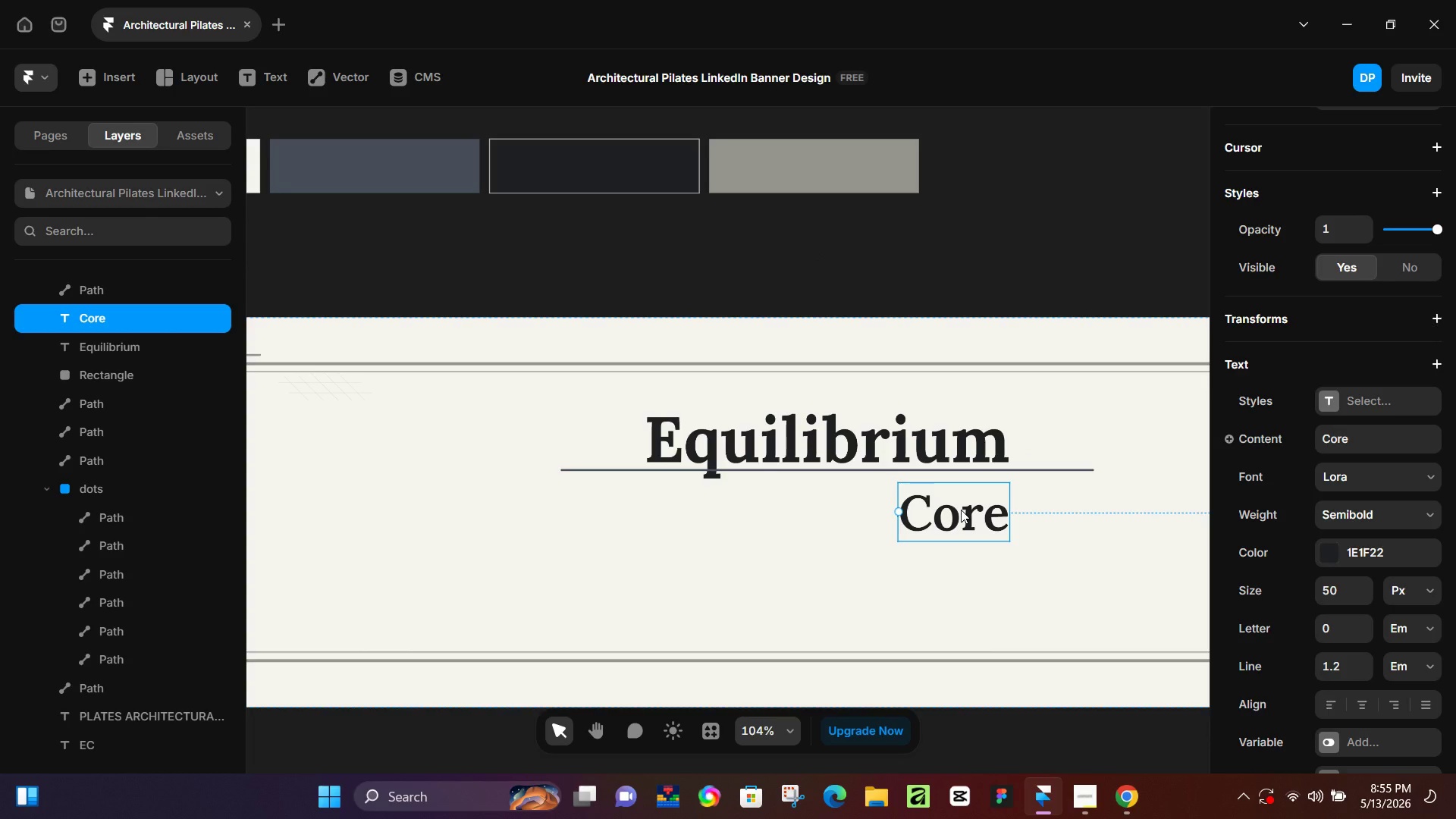 
left_click_drag(start_coordinate=[962, 510], to_coordinate=[834, 494])
 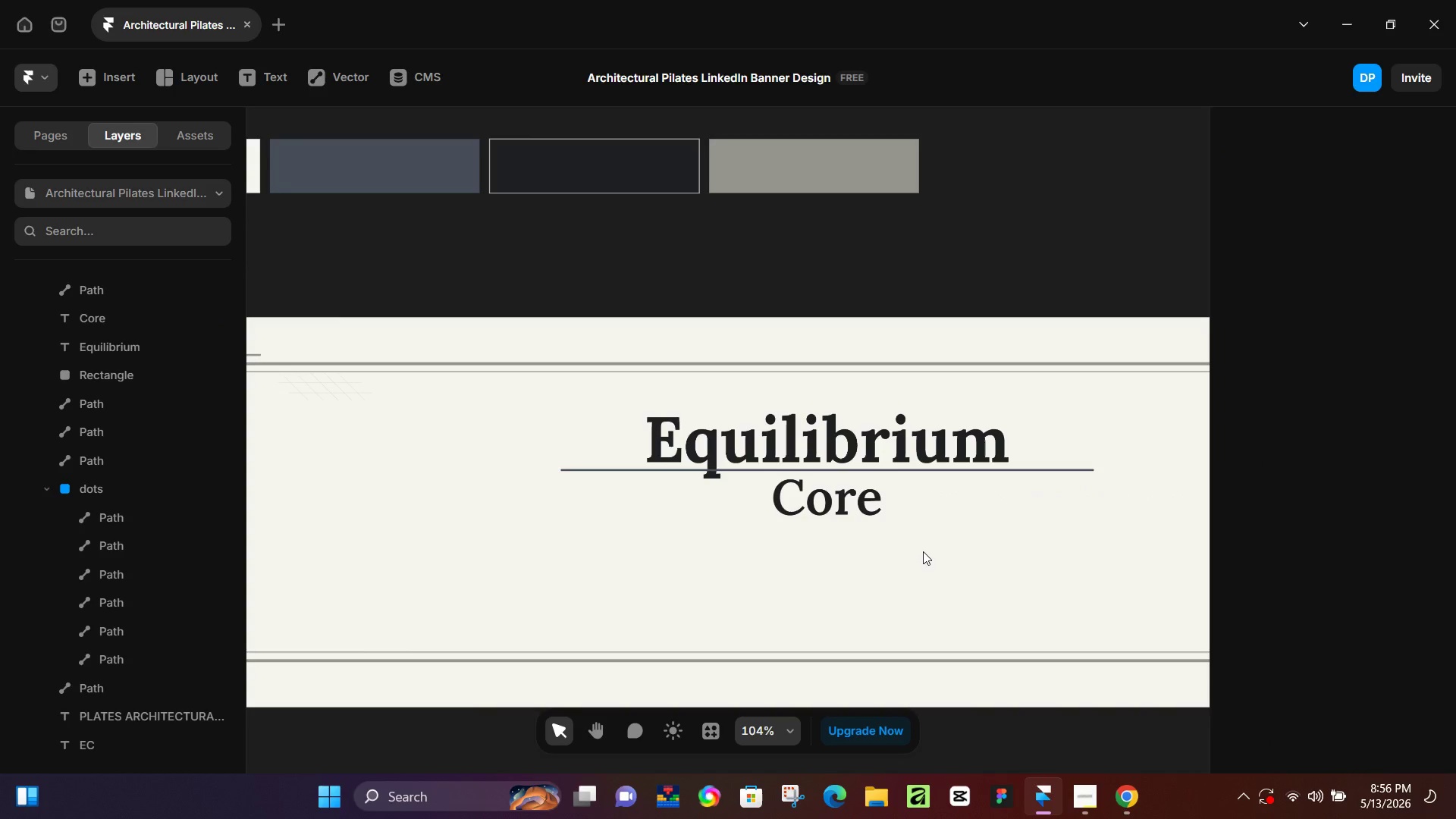 
left_click([923, 551])
 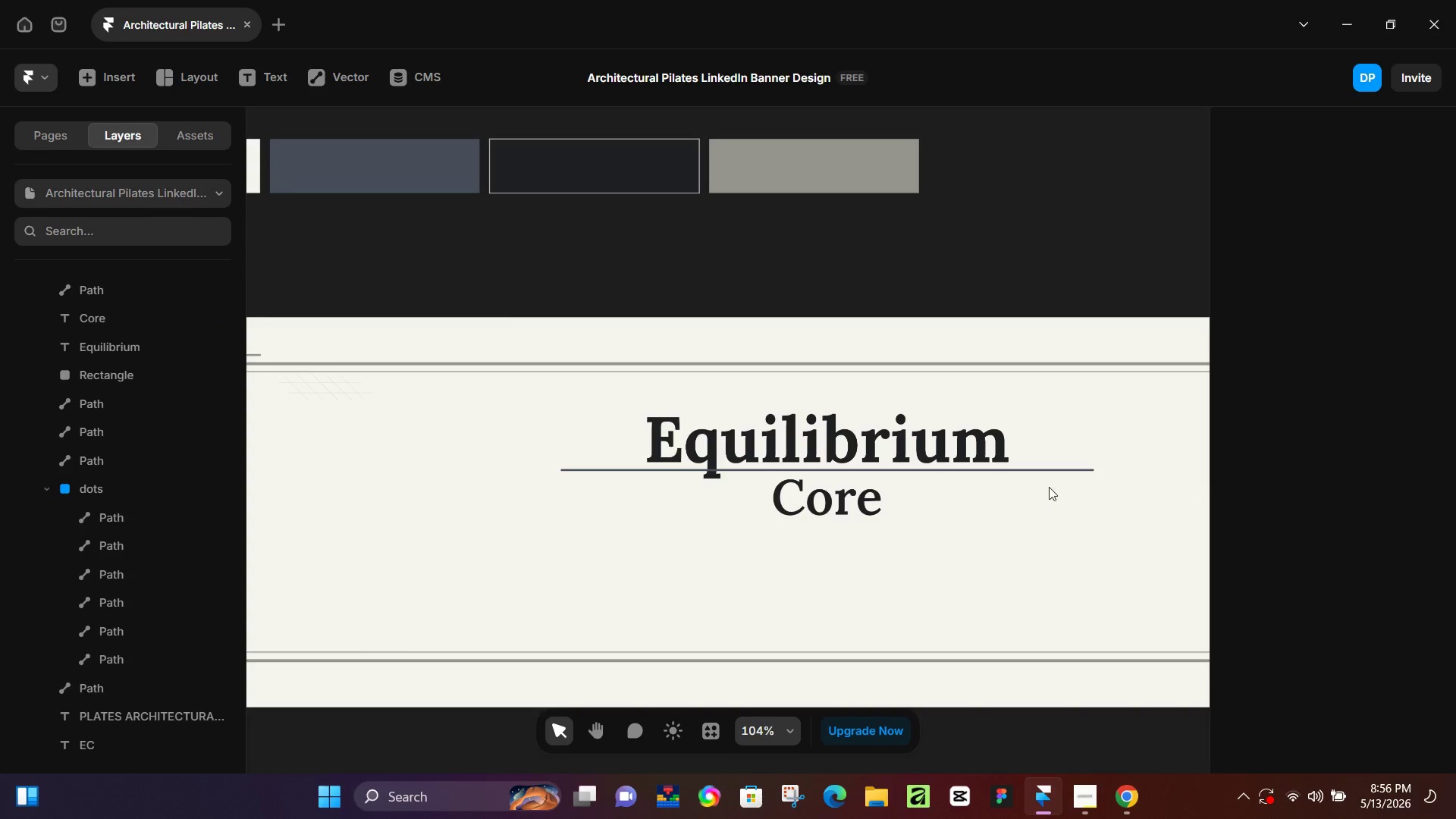 
left_click([1065, 469])
 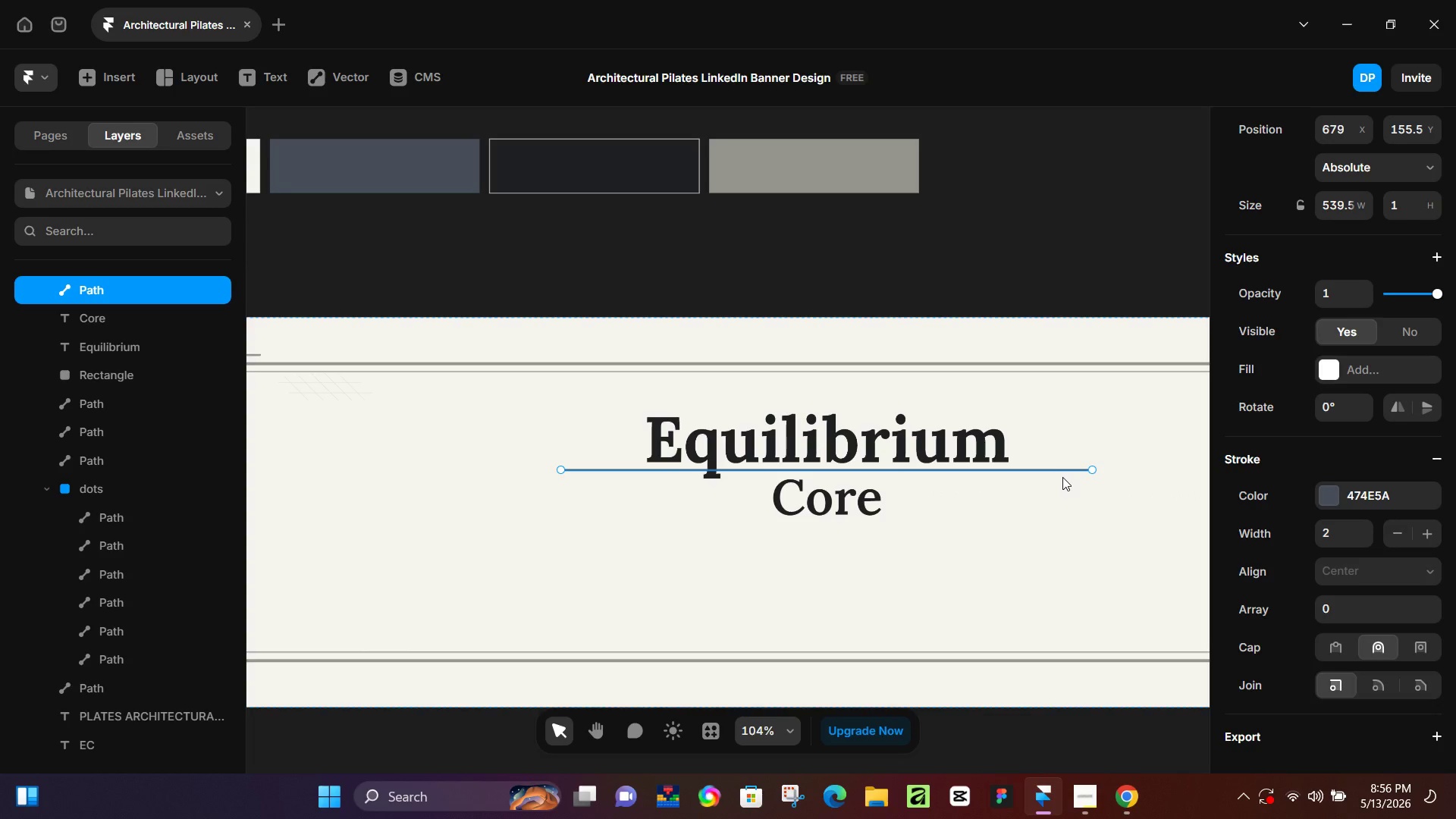 
key(ArrowDown)
 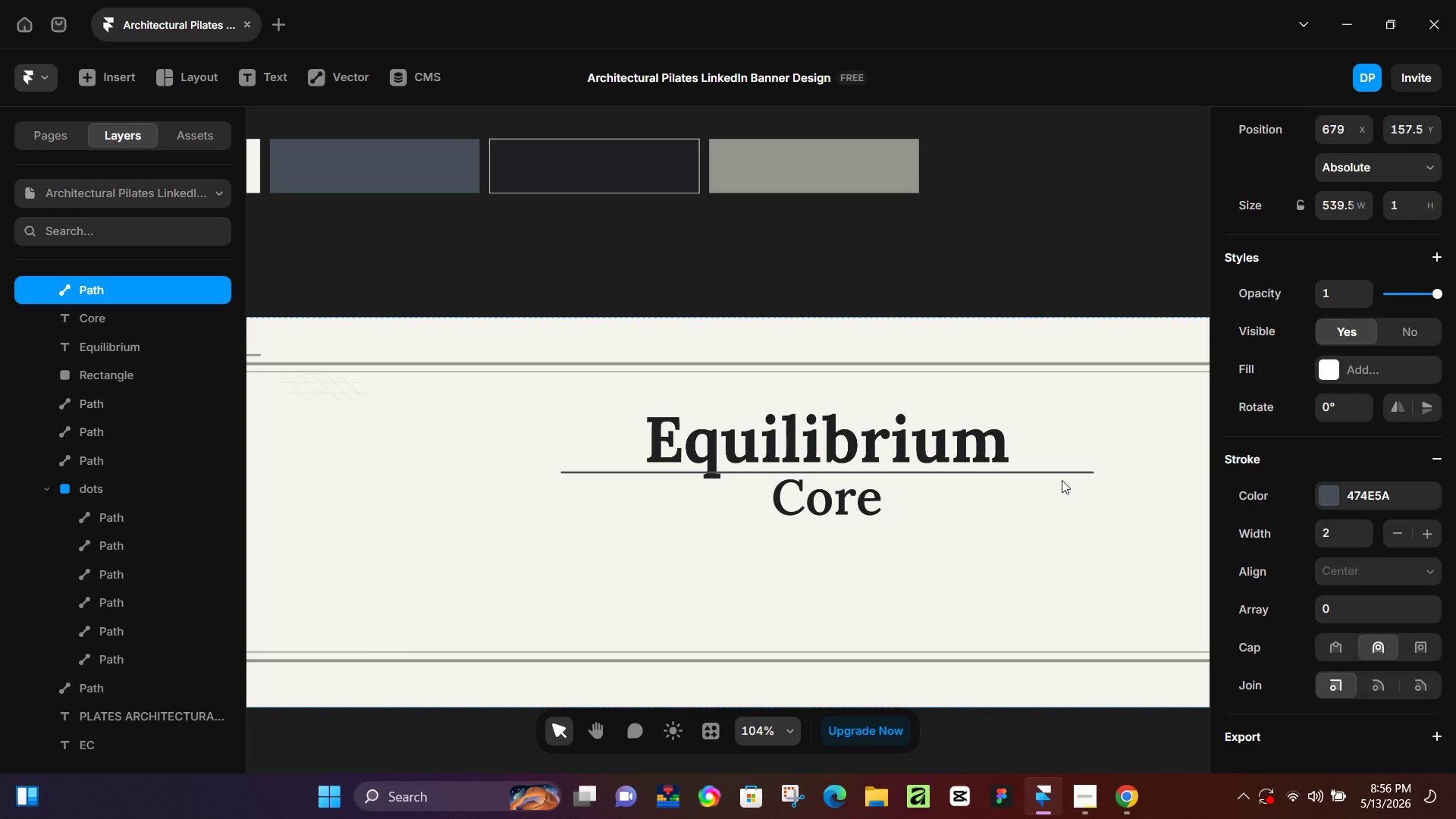 
key(ArrowDown)
 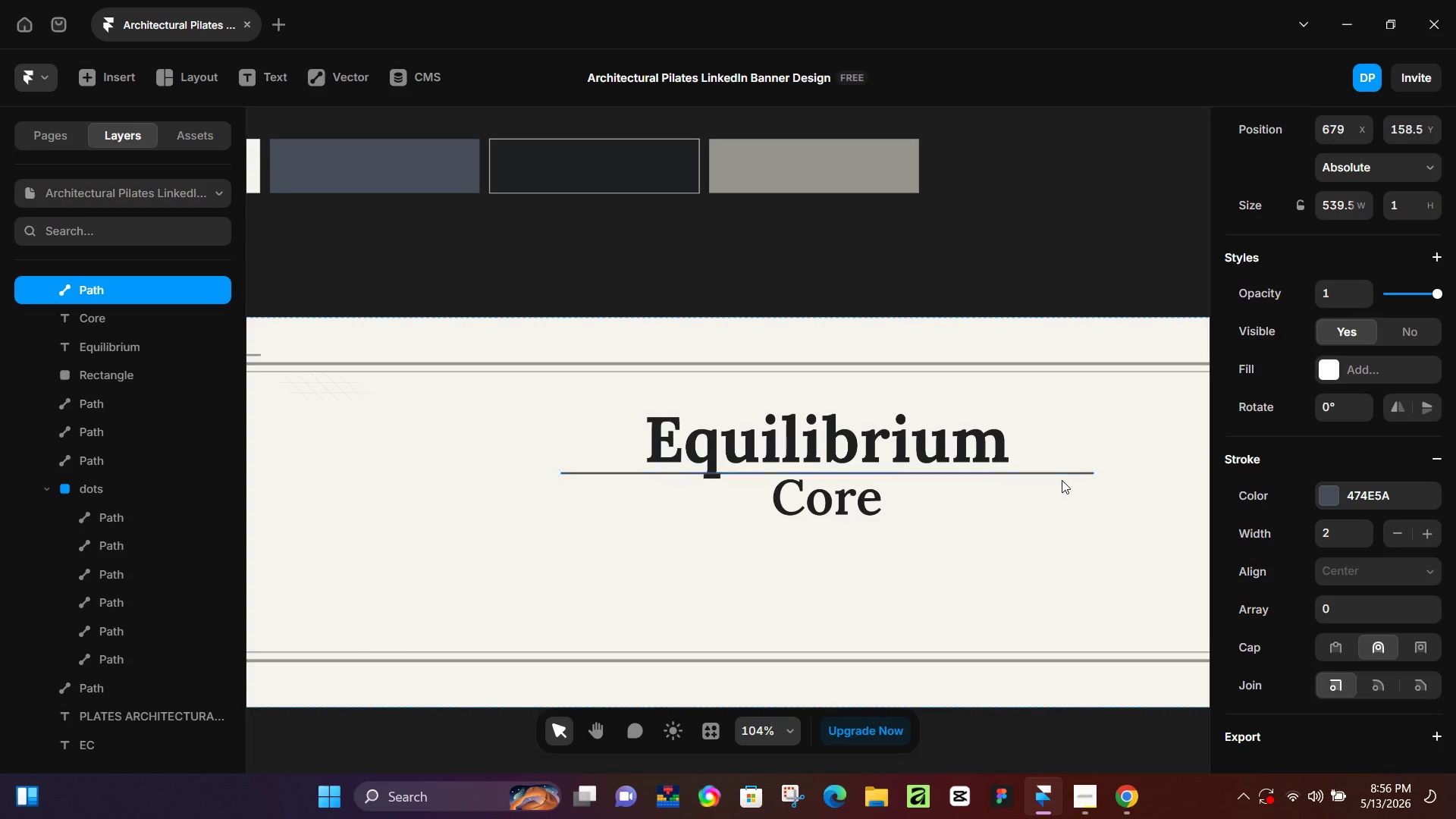 
key(ArrowDown)
 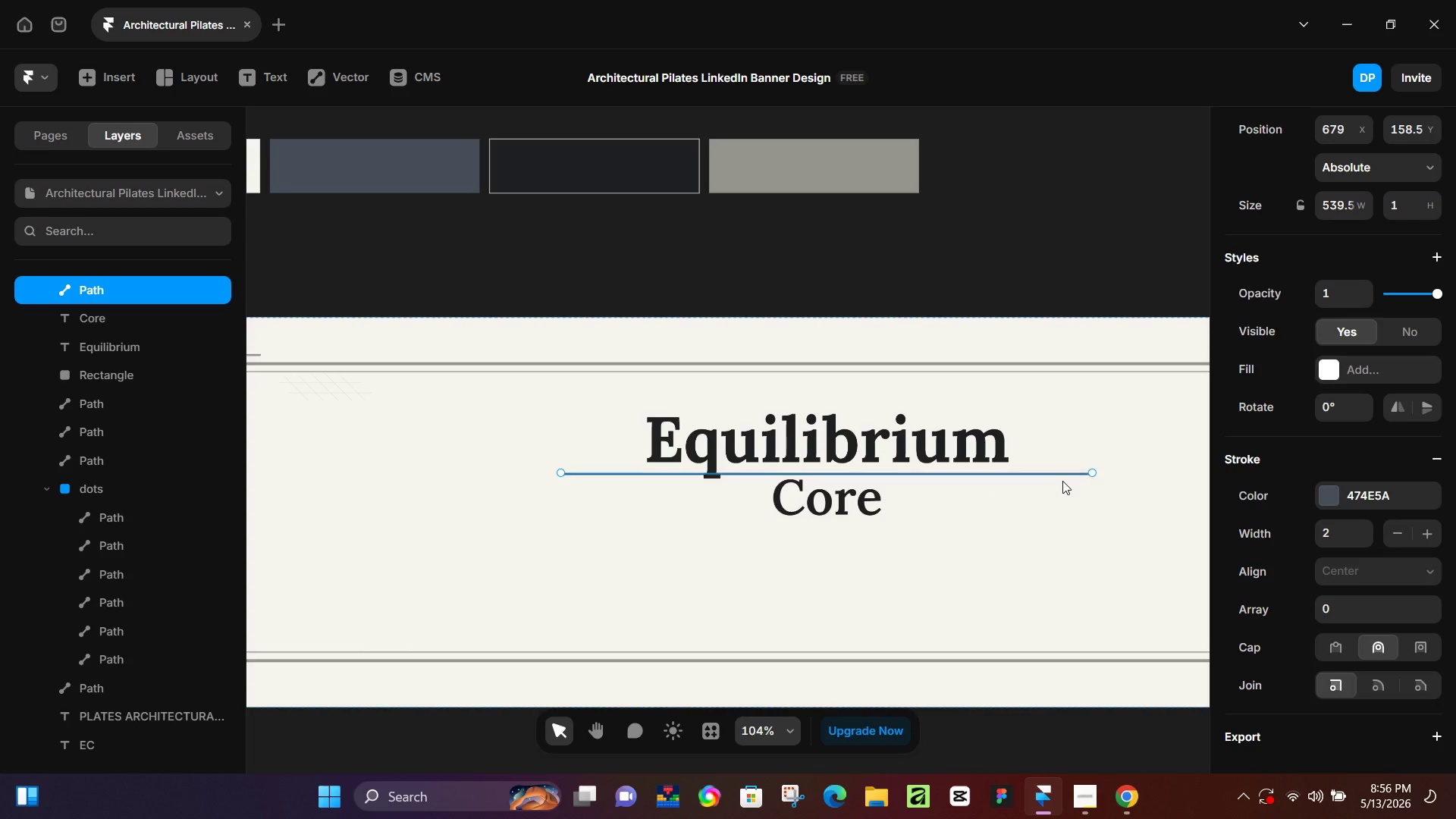 
key(ArrowDown)
 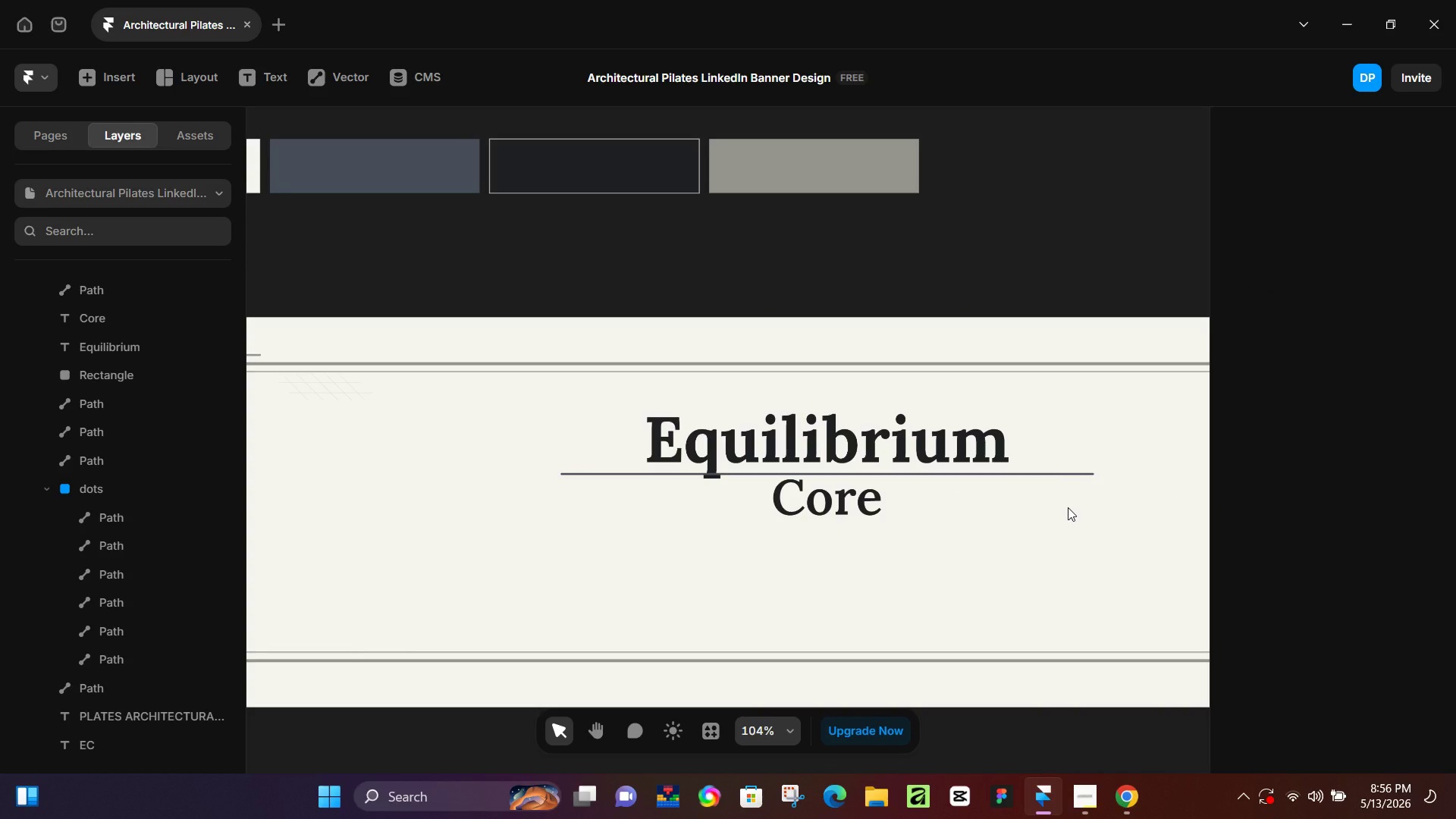 
wait(8.09)
 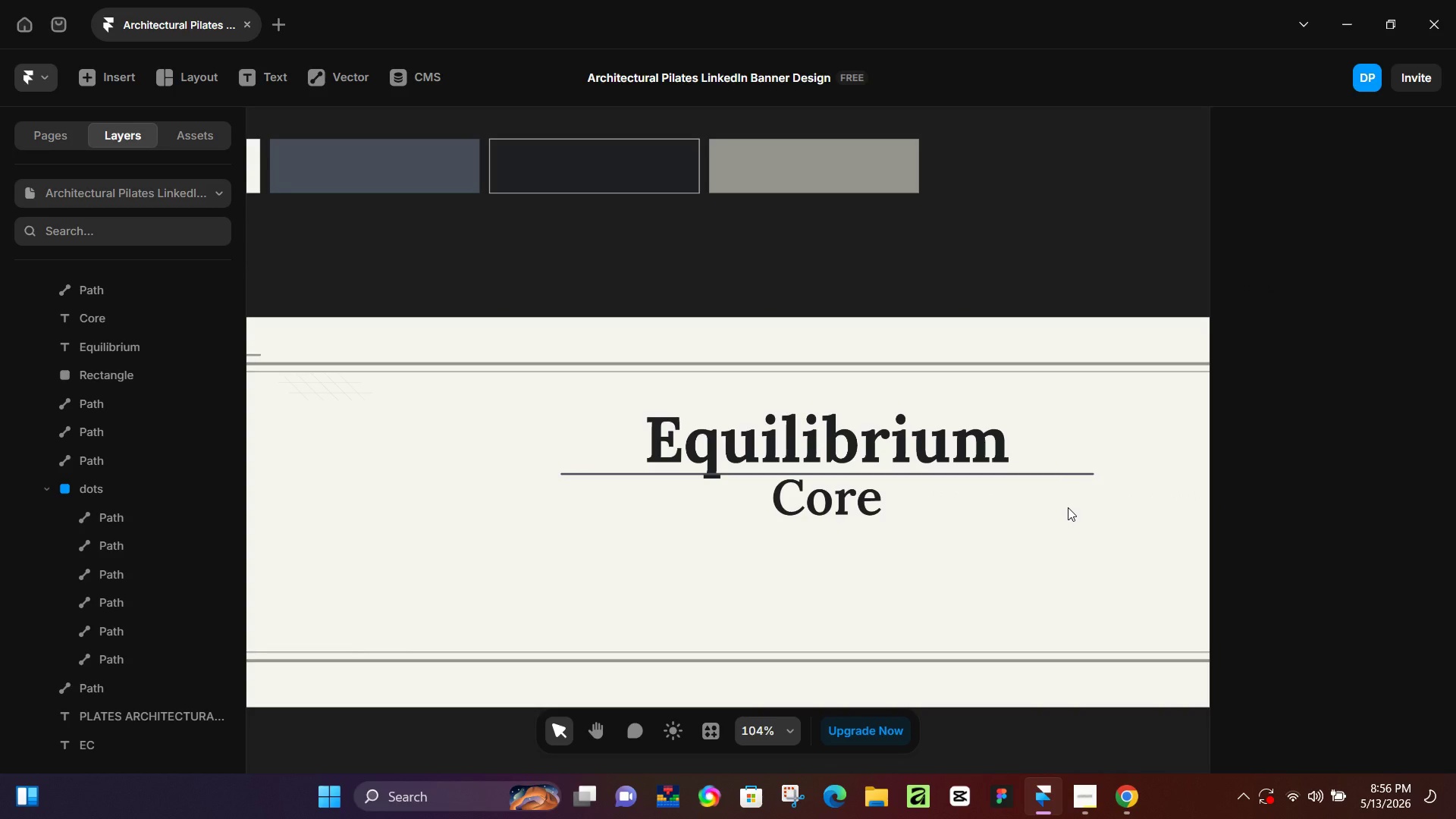 
left_click([1062, 500])
 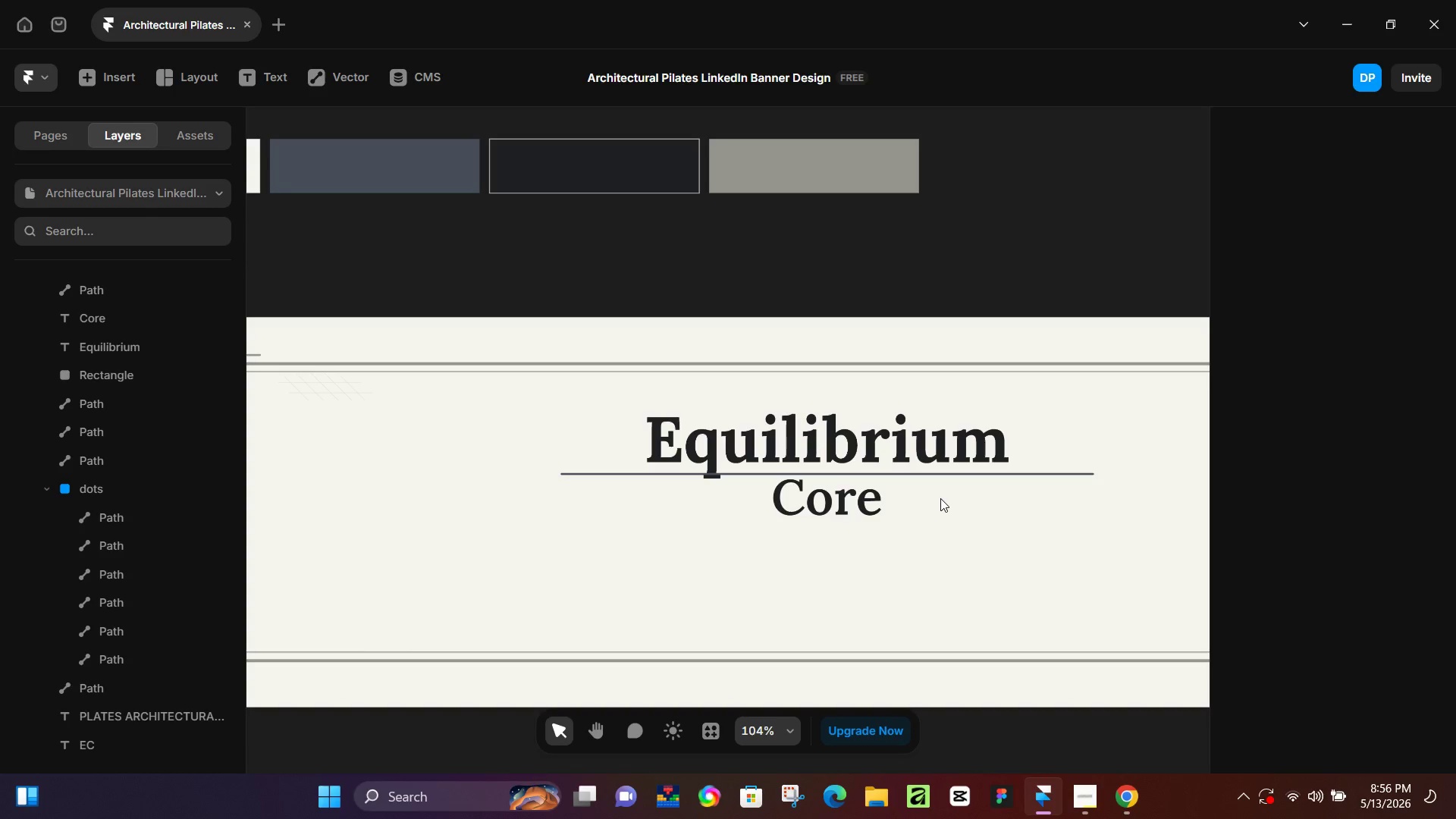 
left_click([843, 513])
 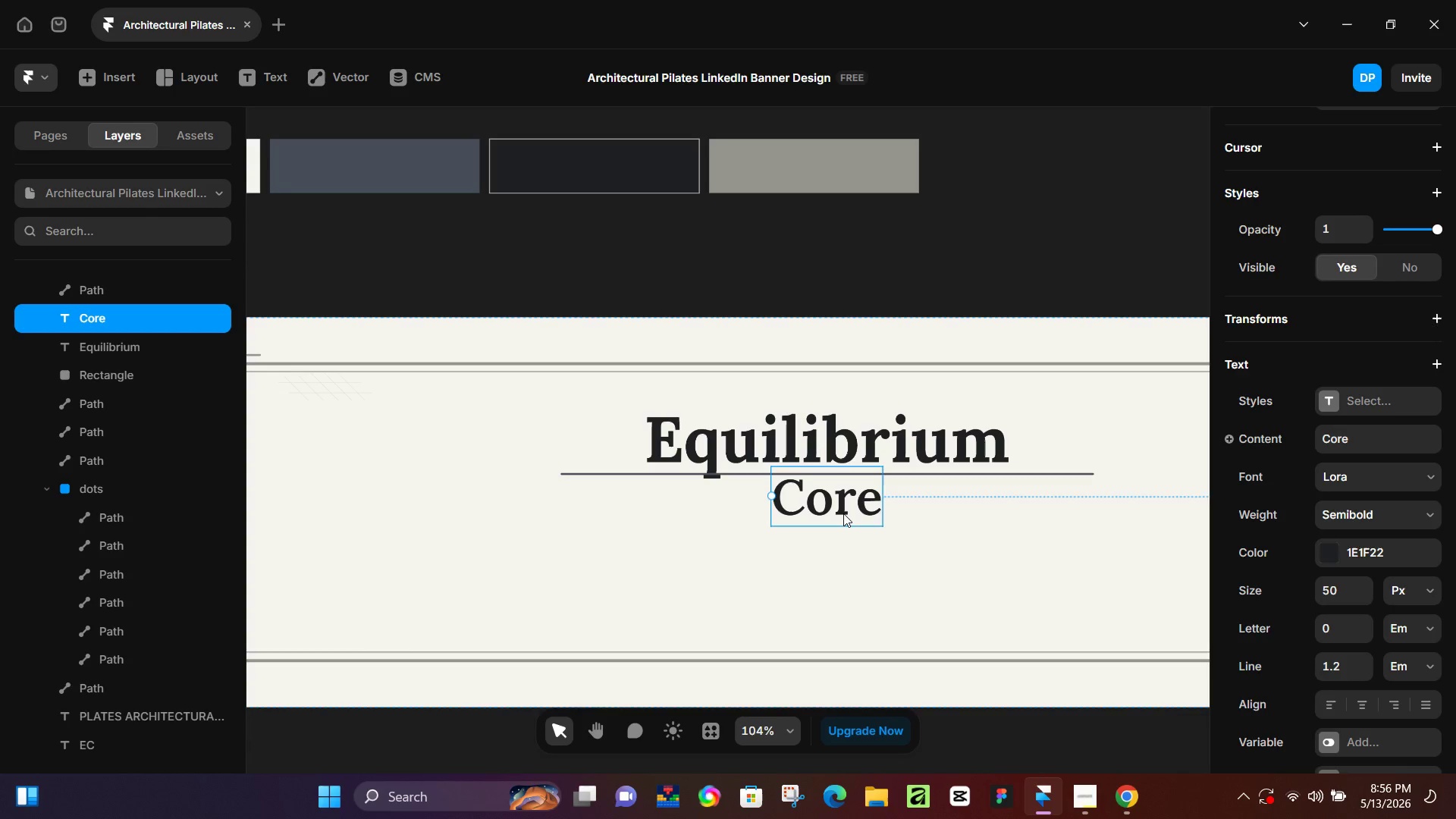 
key(ArrowDown)
 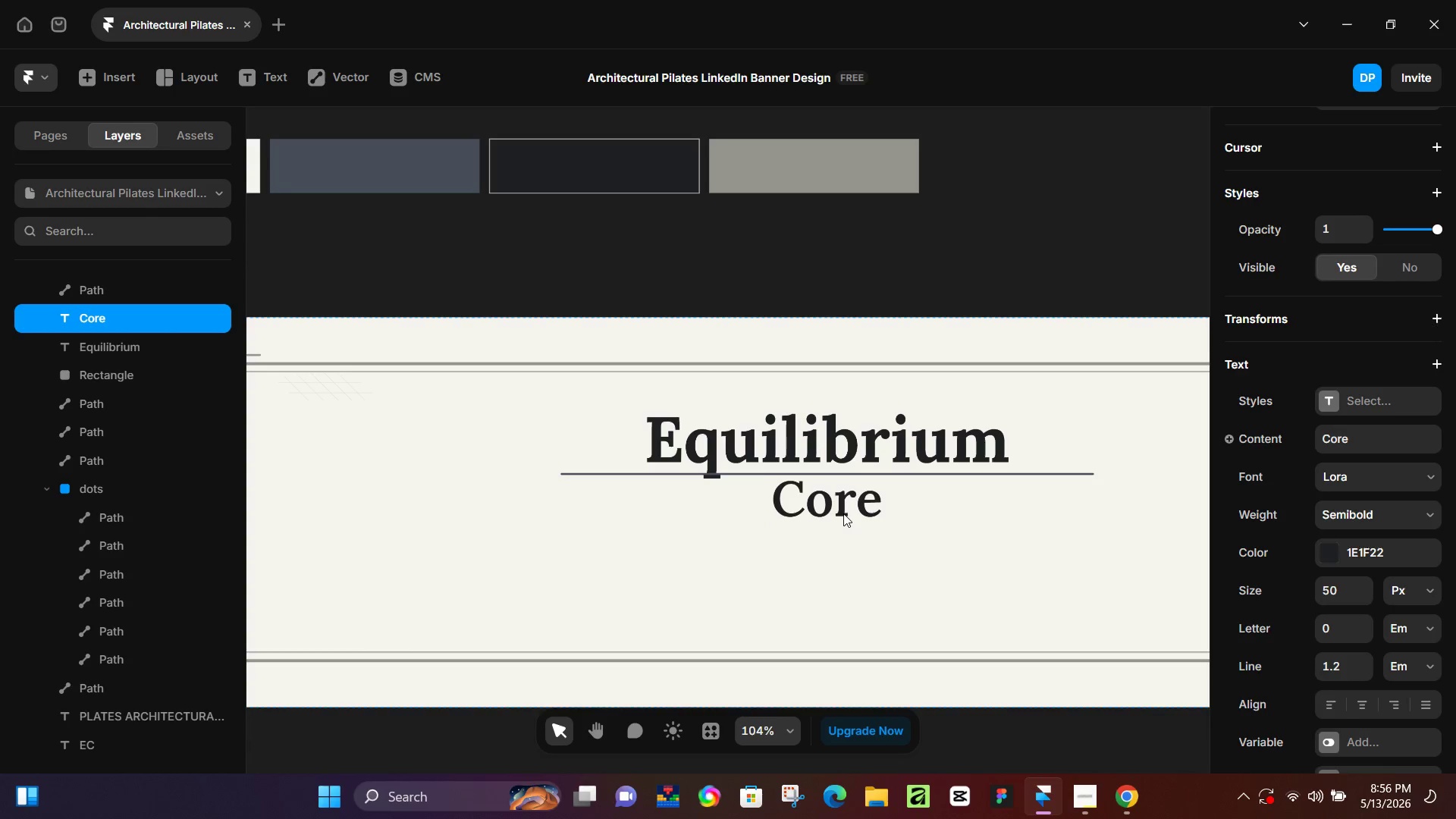 
key(ArrowDown)
 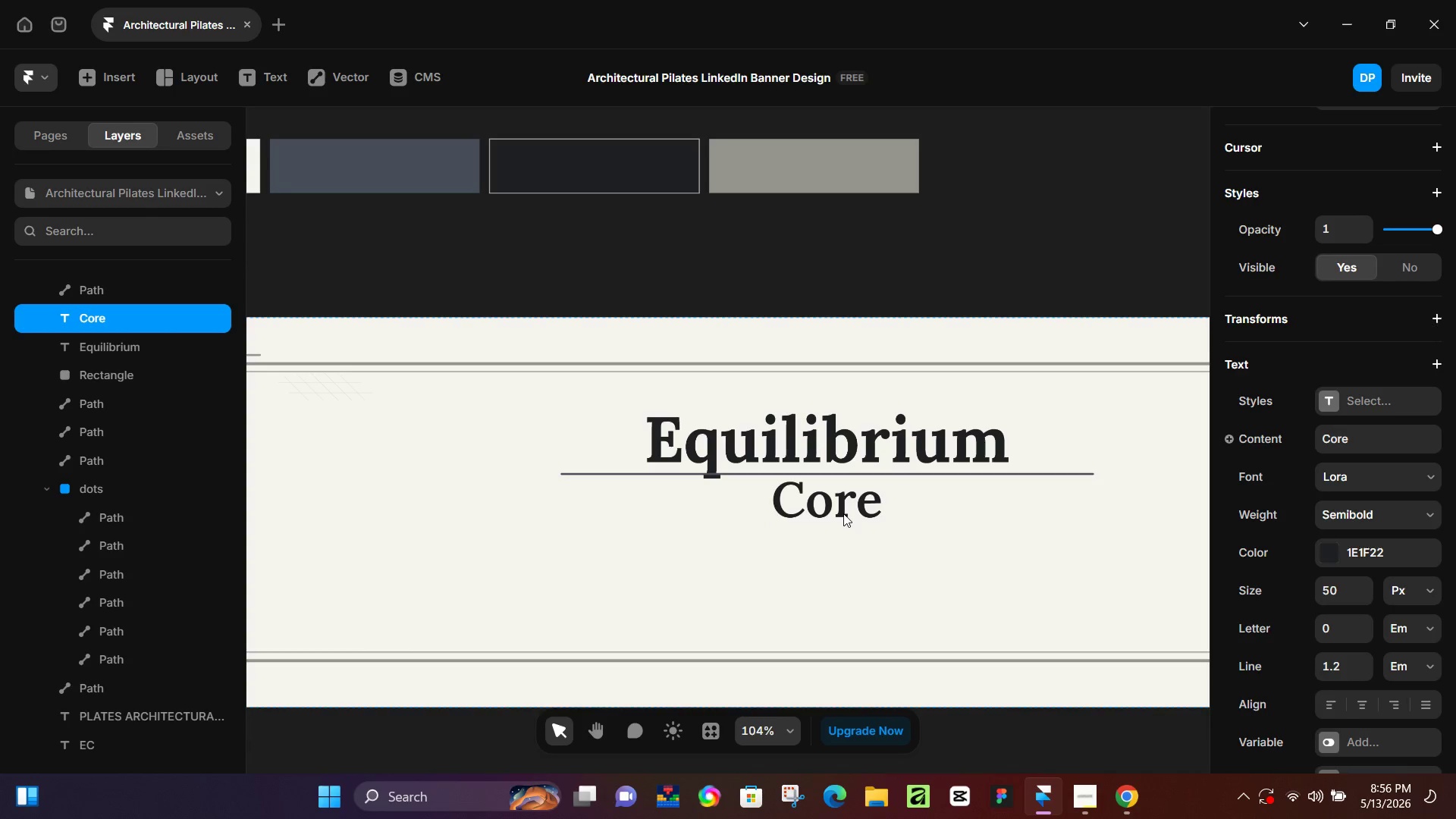 
key(ArrowDown)
 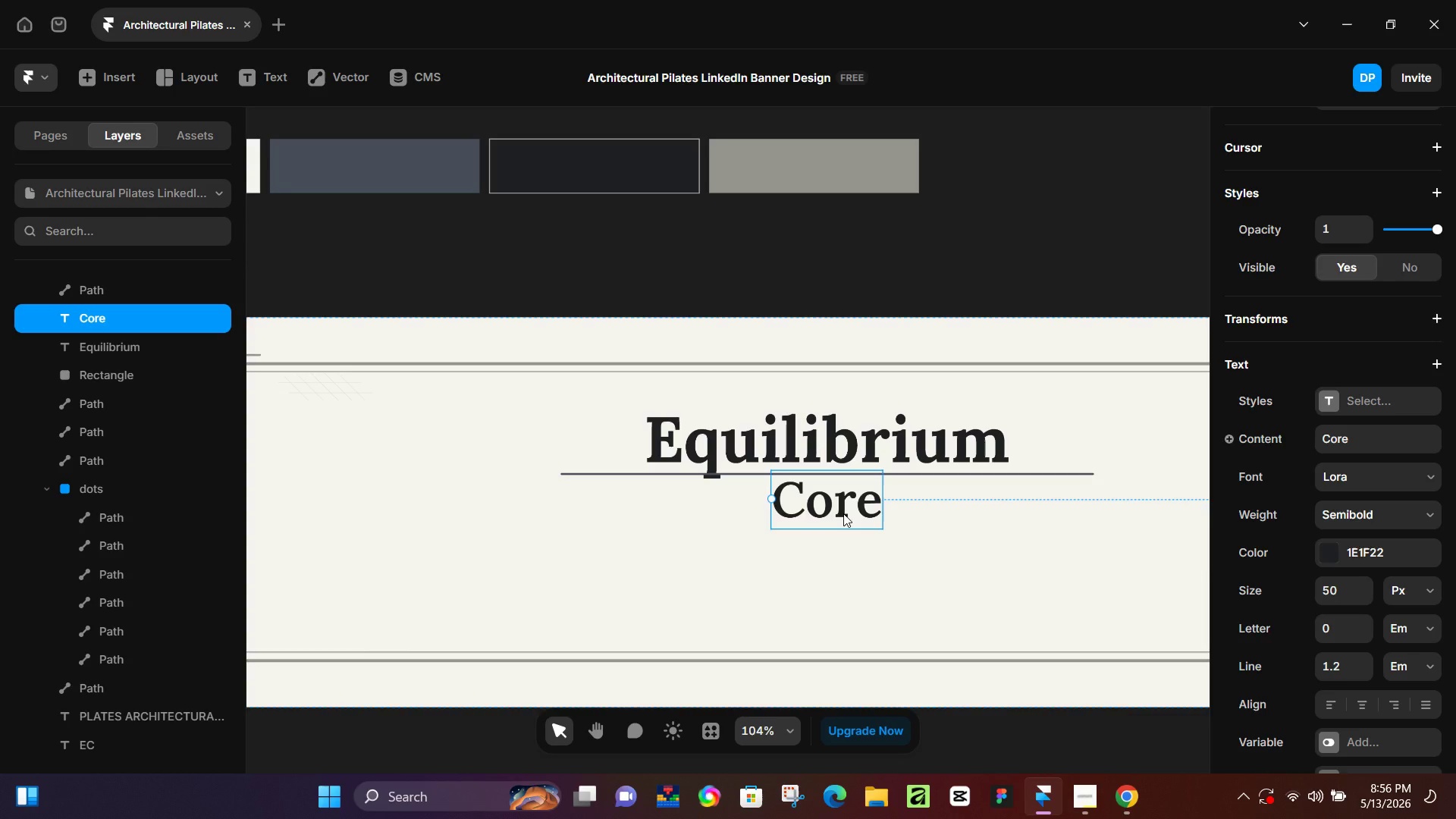 
wait(30.84)
 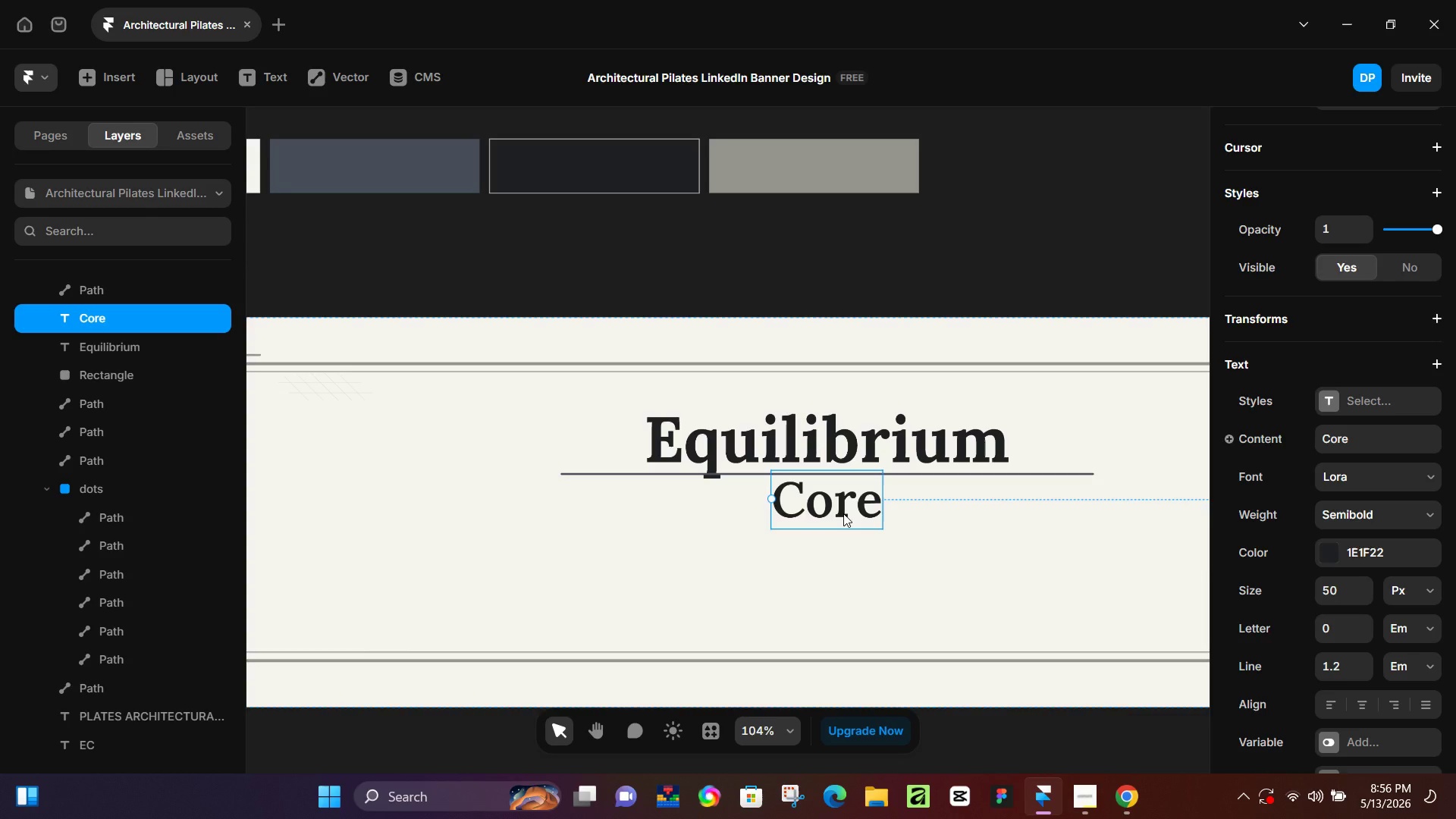 
left_click([937, 253])
 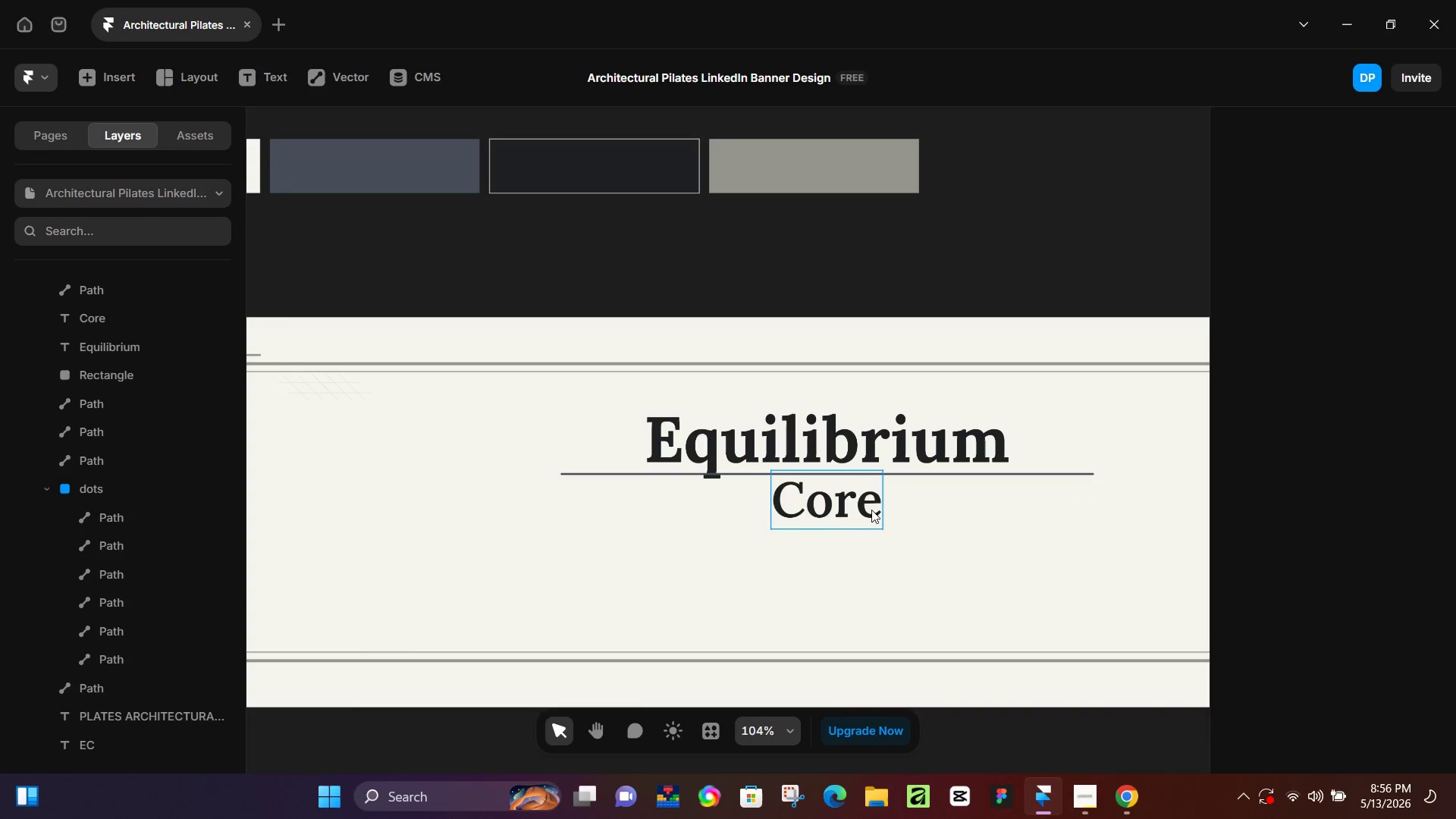 
left_click([856, 510])
 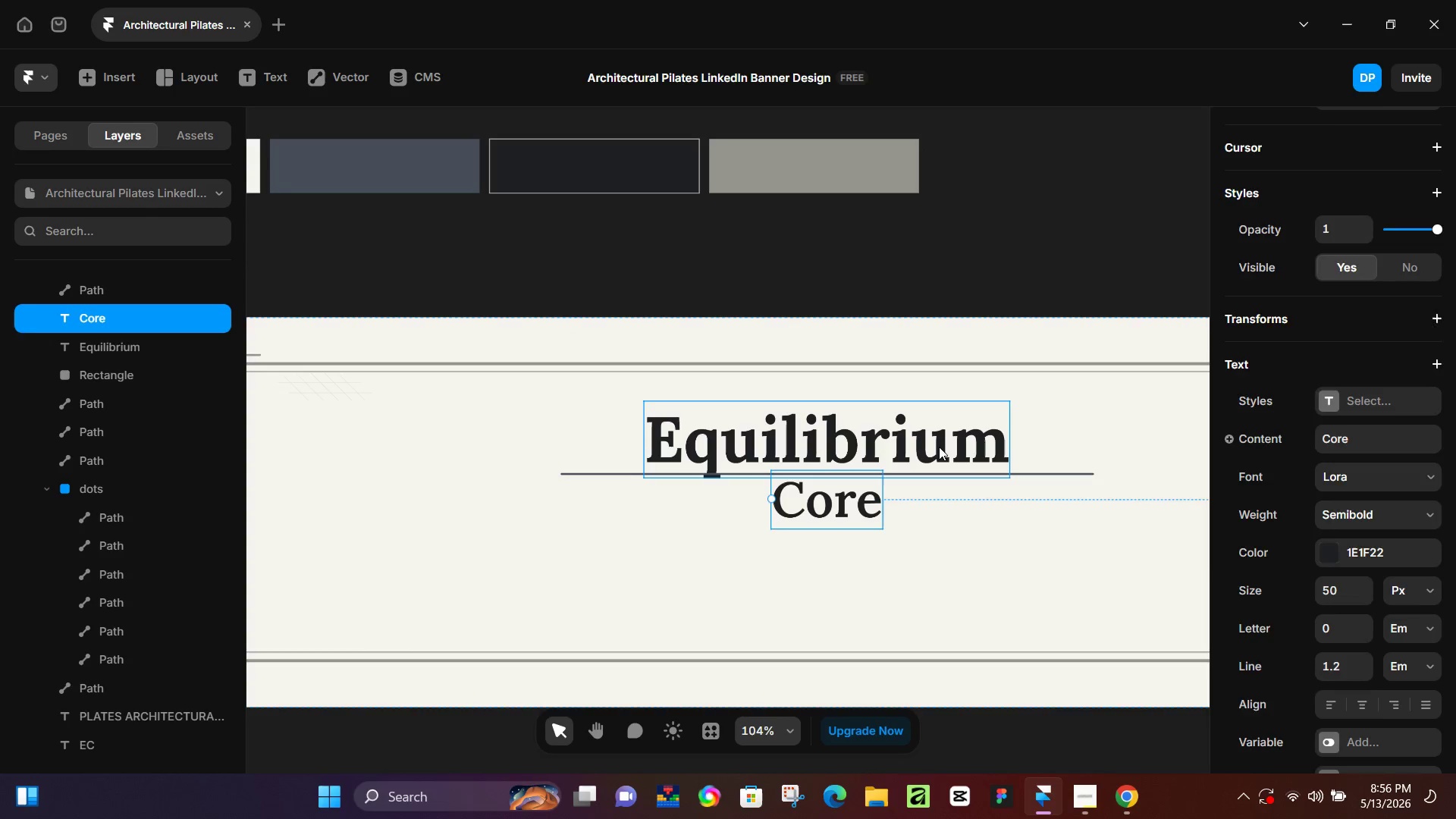 
left_click([940, 446])
 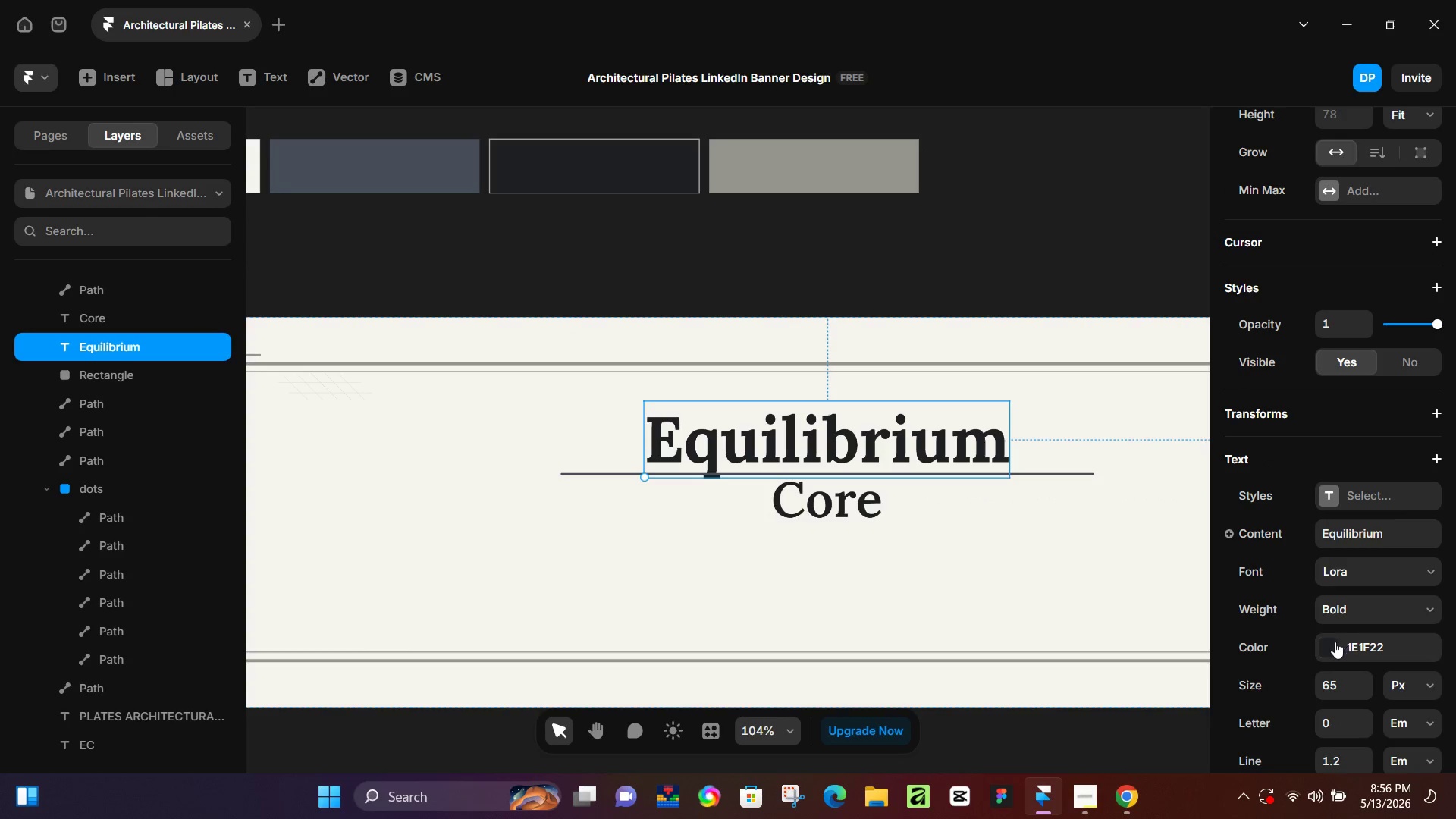 
left_click([1331, 642])
 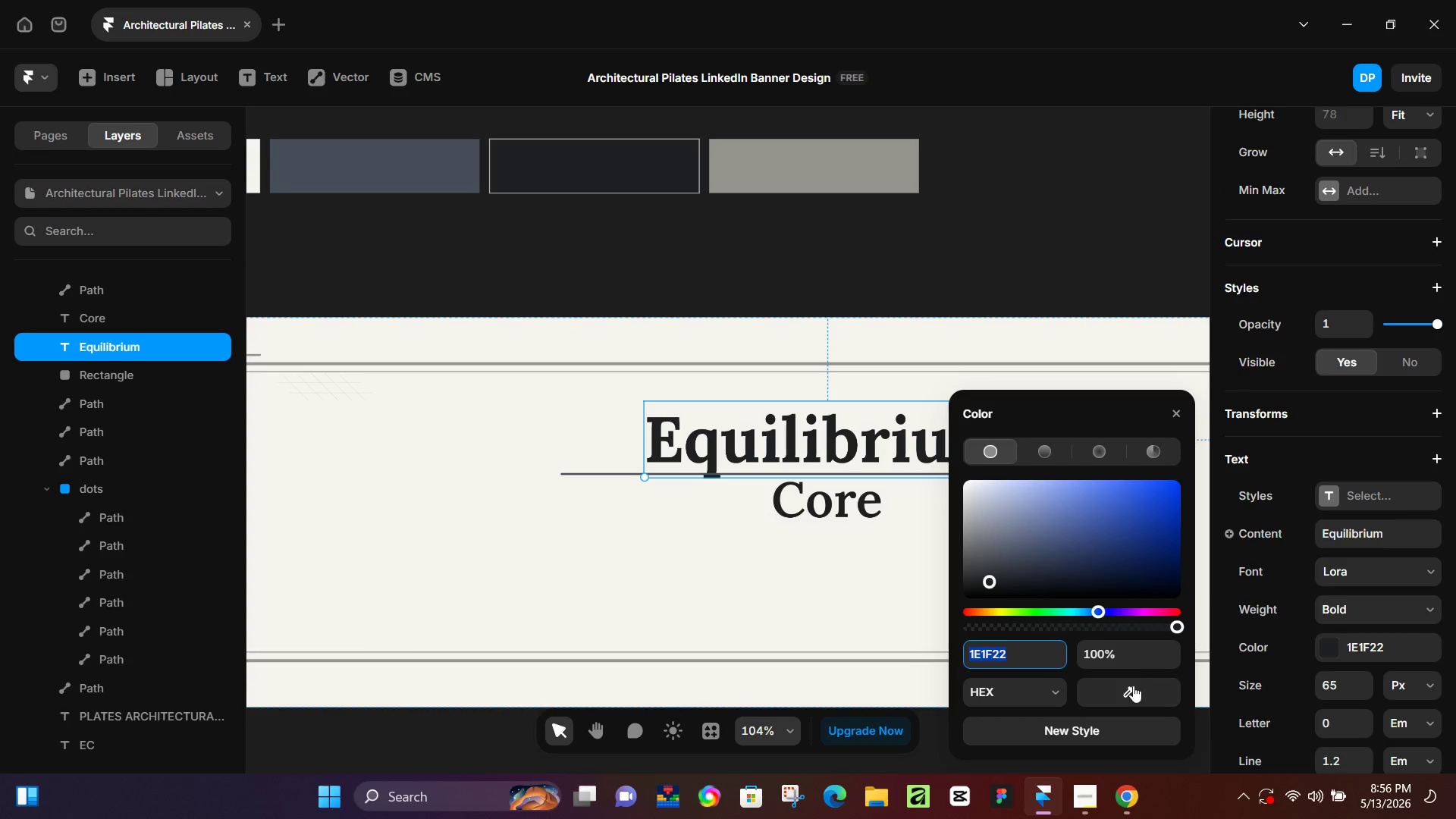 
left_click_drag(start_coordinate=[1128, 692], to_coordinate=[642, 177])
 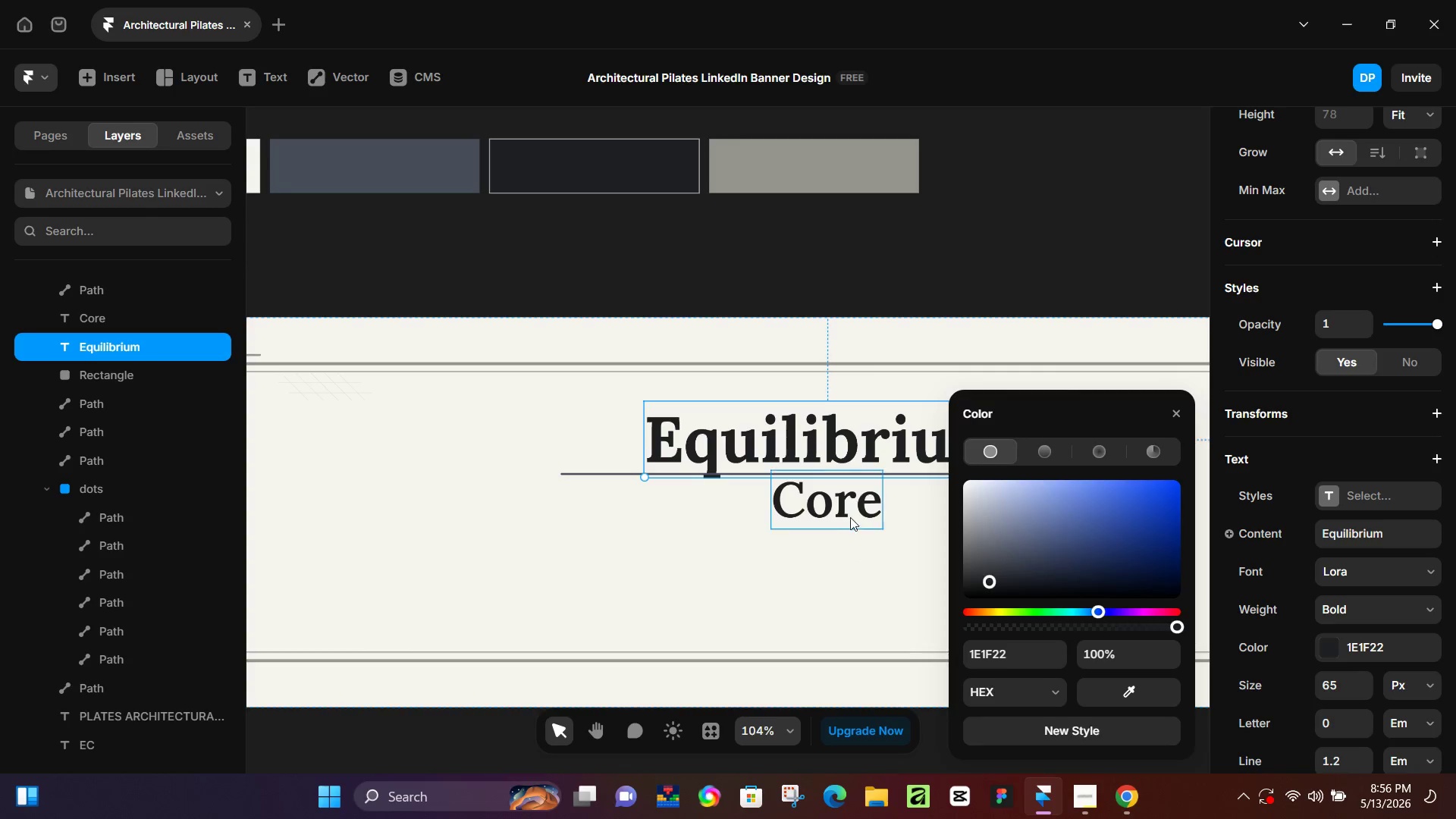 
left_click([849, 510])
 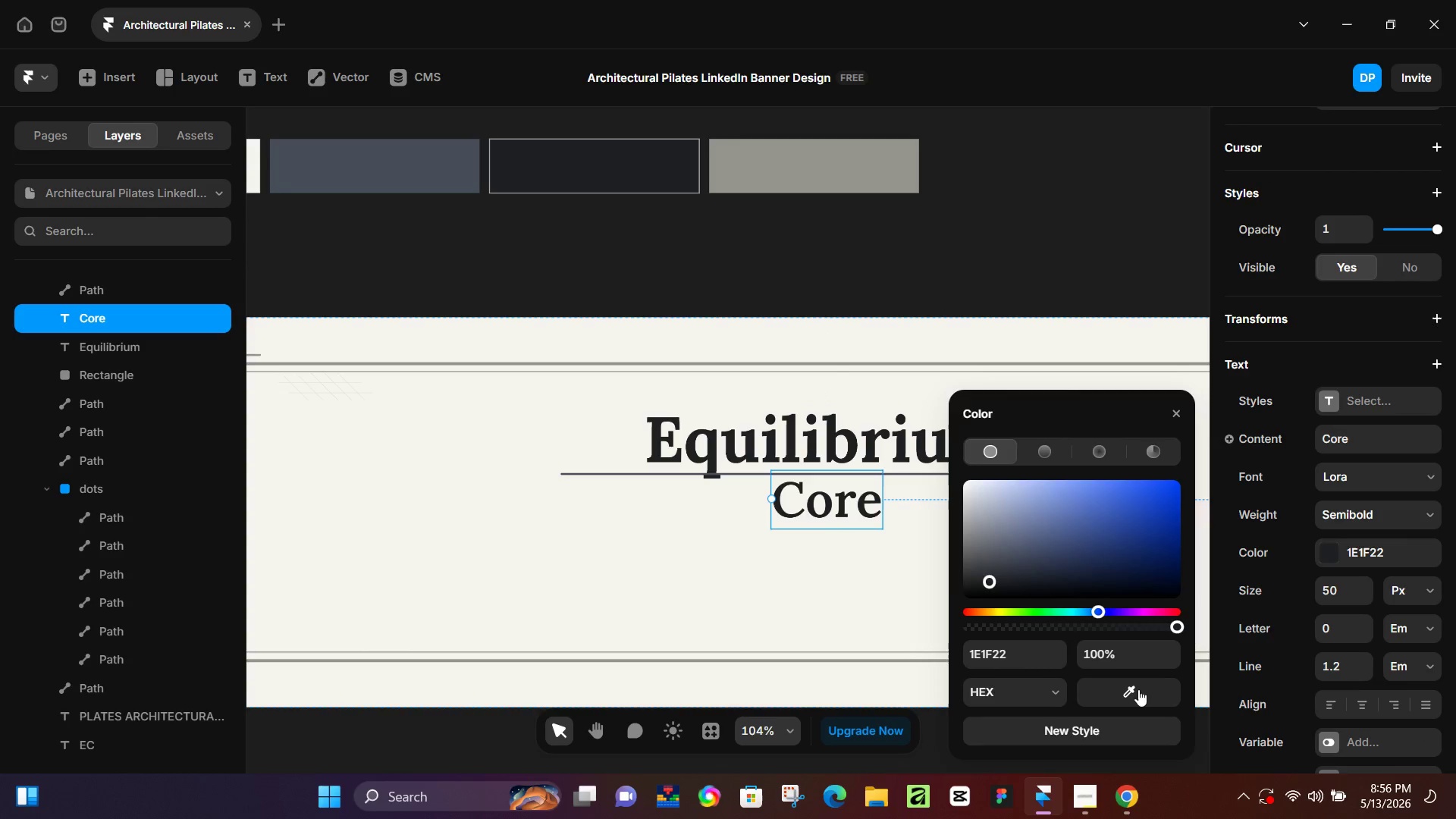 
left_click_drag(start_coordinate=[1138, 689], to_coordinate=[436, 162])
 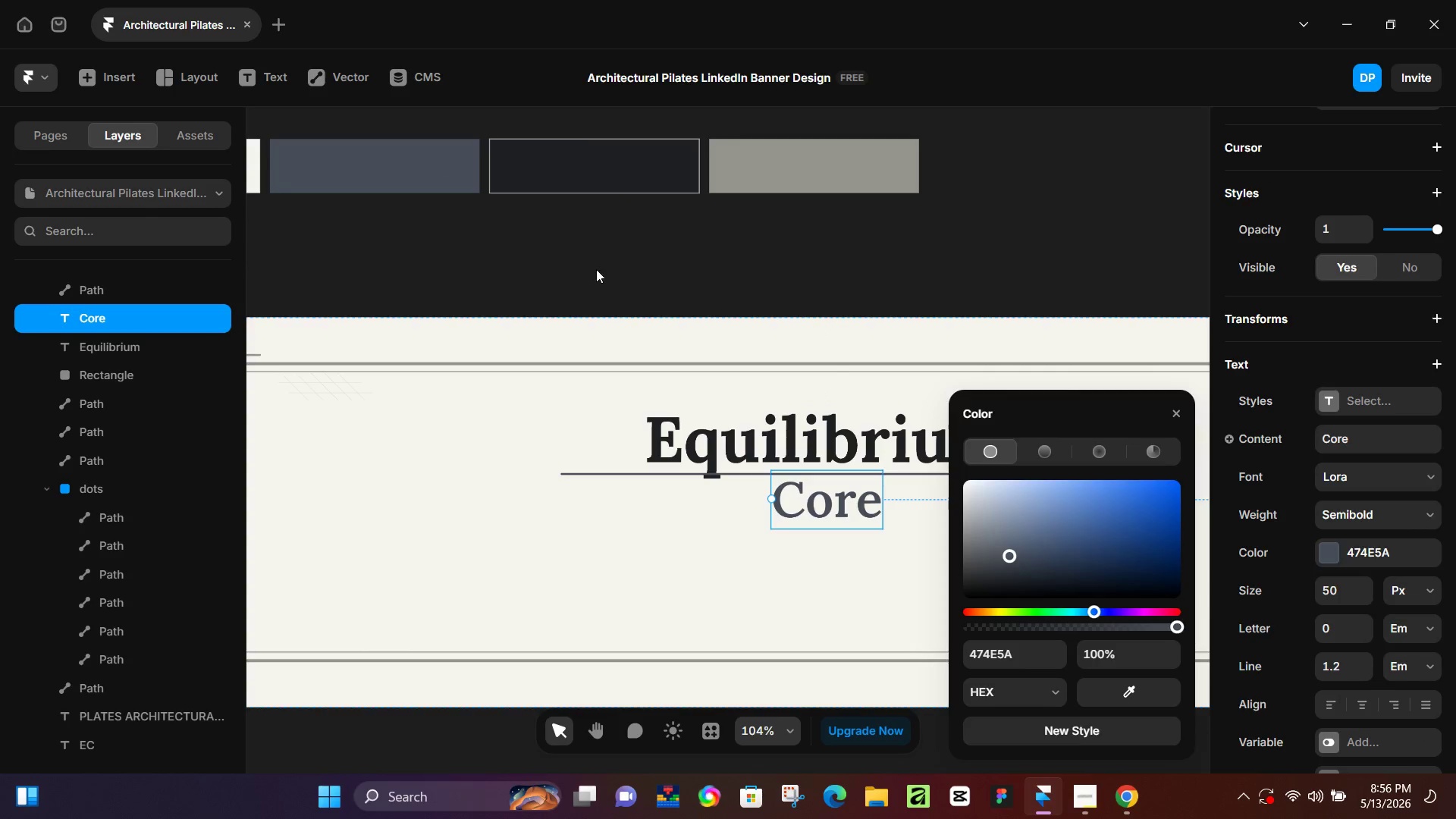 
left_click([596, 269])
 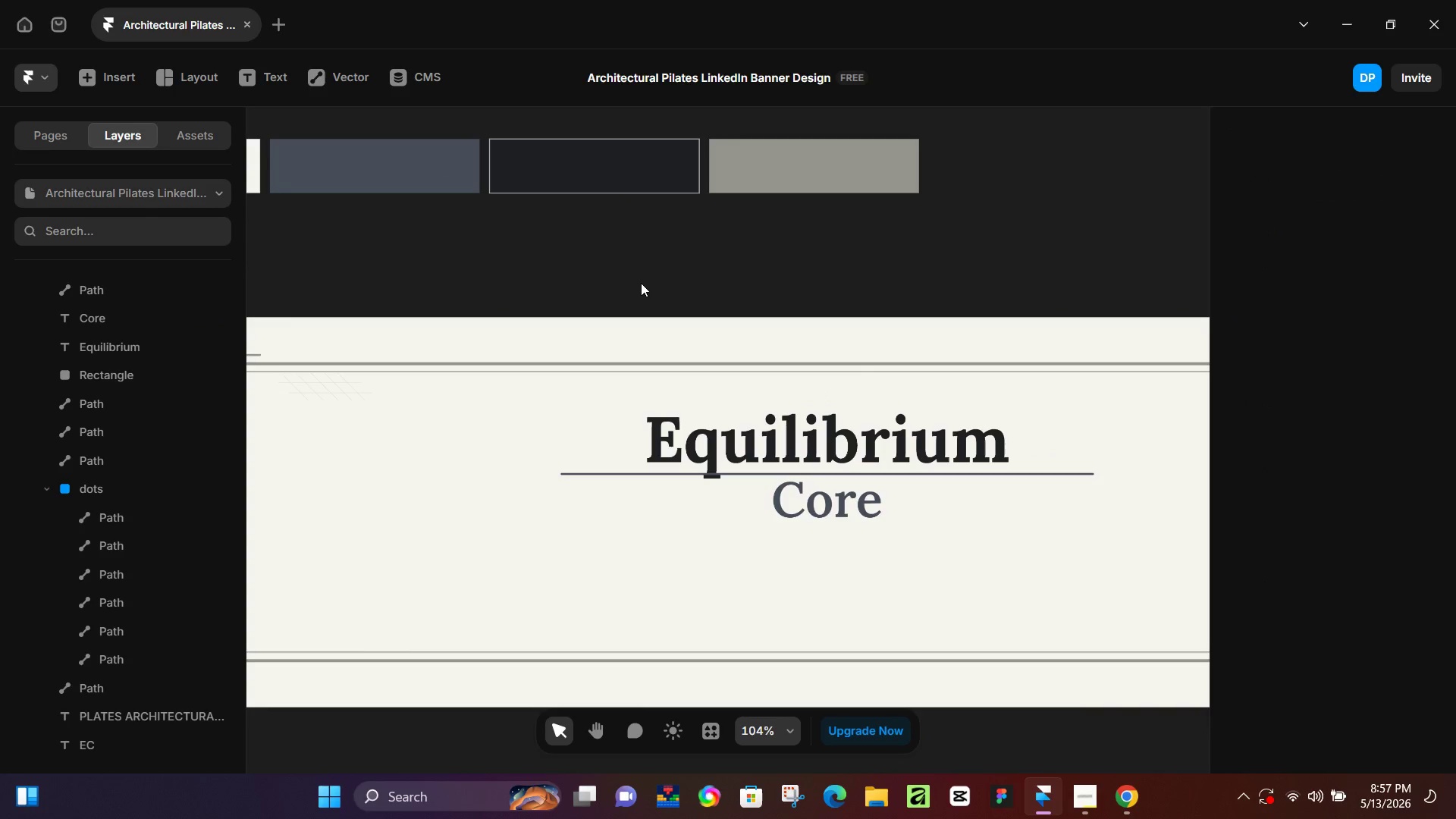 
hold_key(key=ControlLeft, duration=0.64)
scroll: coordinate [930, 607], scroll_direction: down, amount: 5.0
 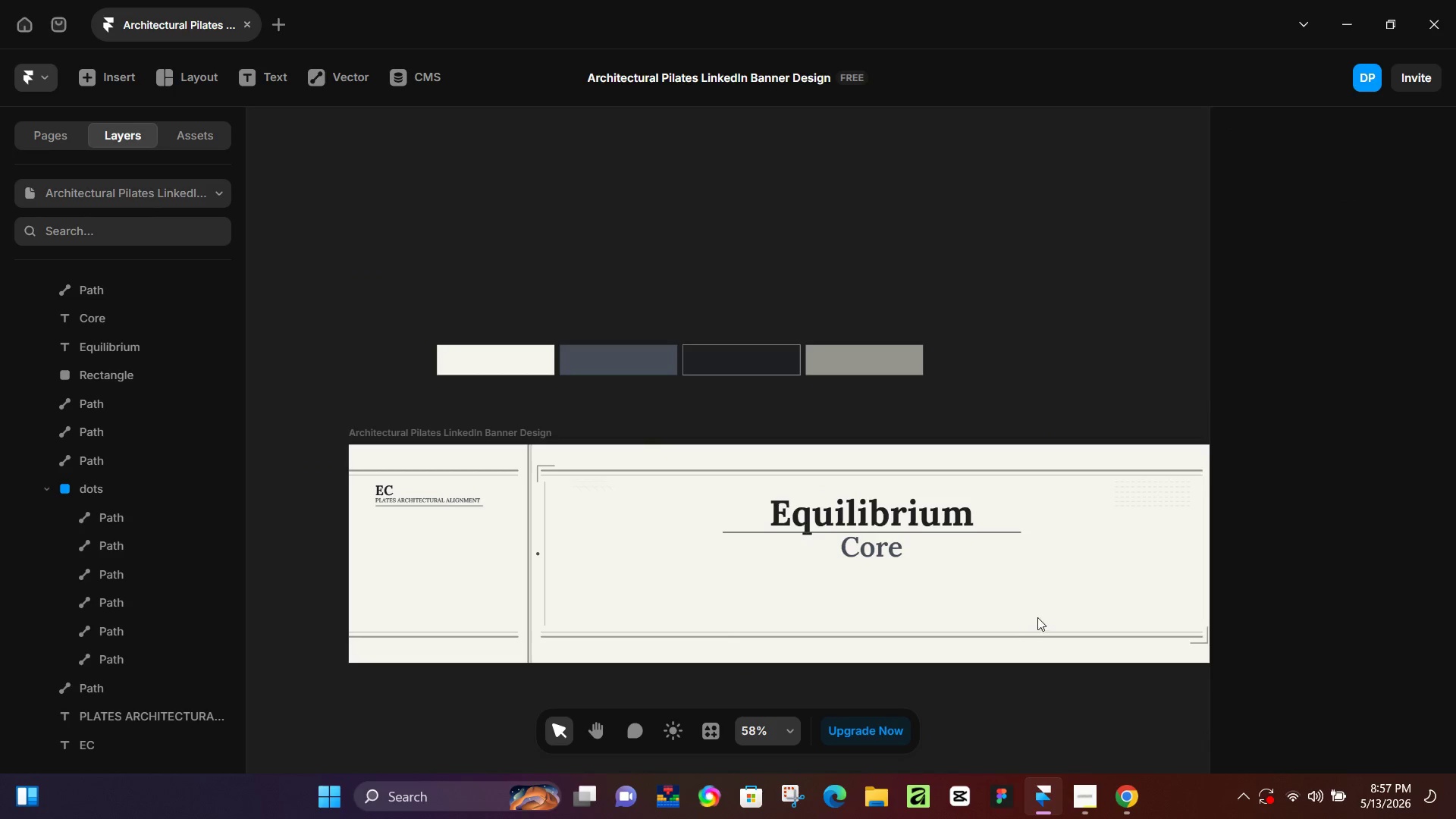 
hold_key(key=Space, duration=0.91)
 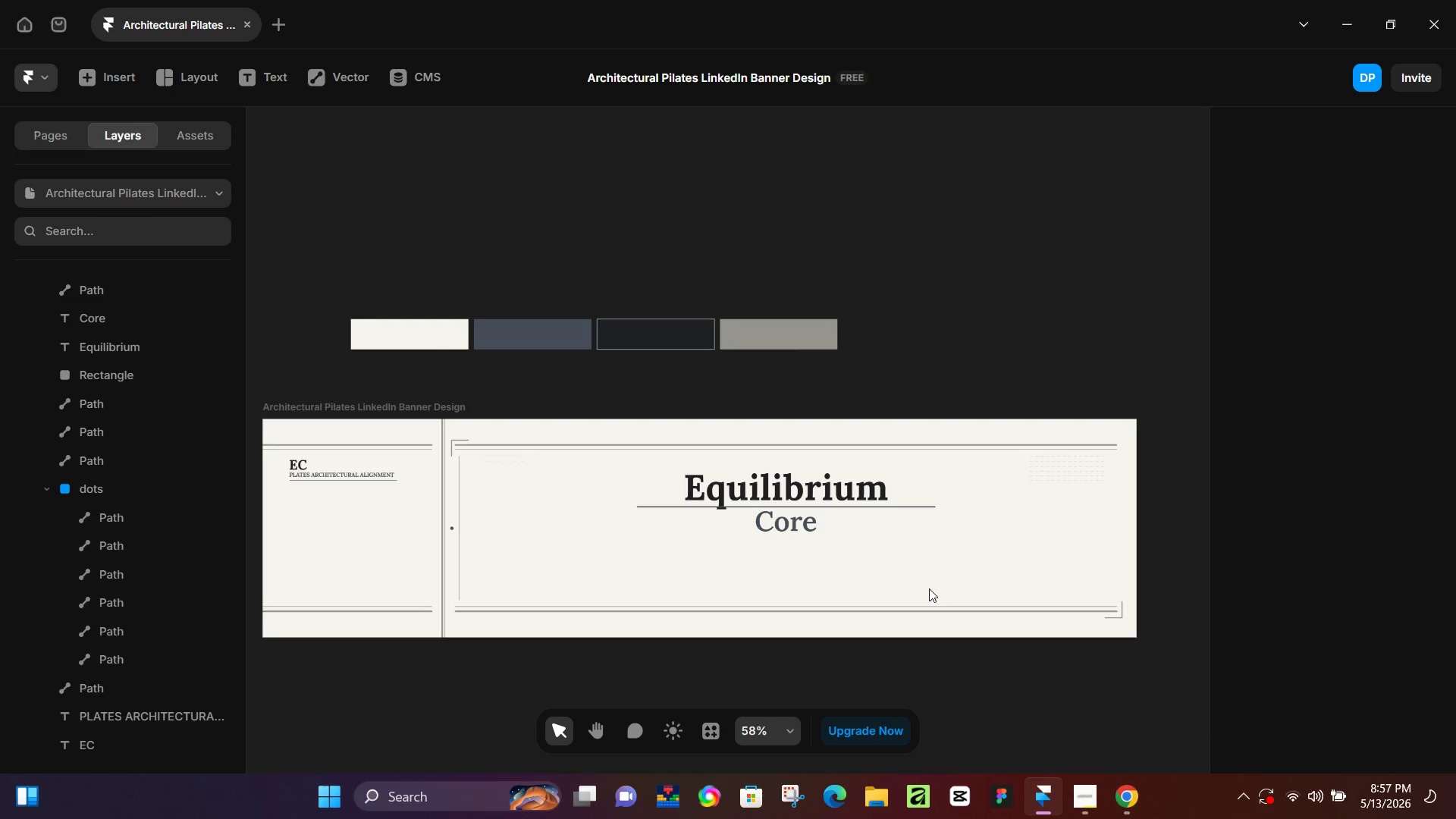 
left_click_drag(start_coordinate=[1020, 613], to_coordinate=[934, 588])
 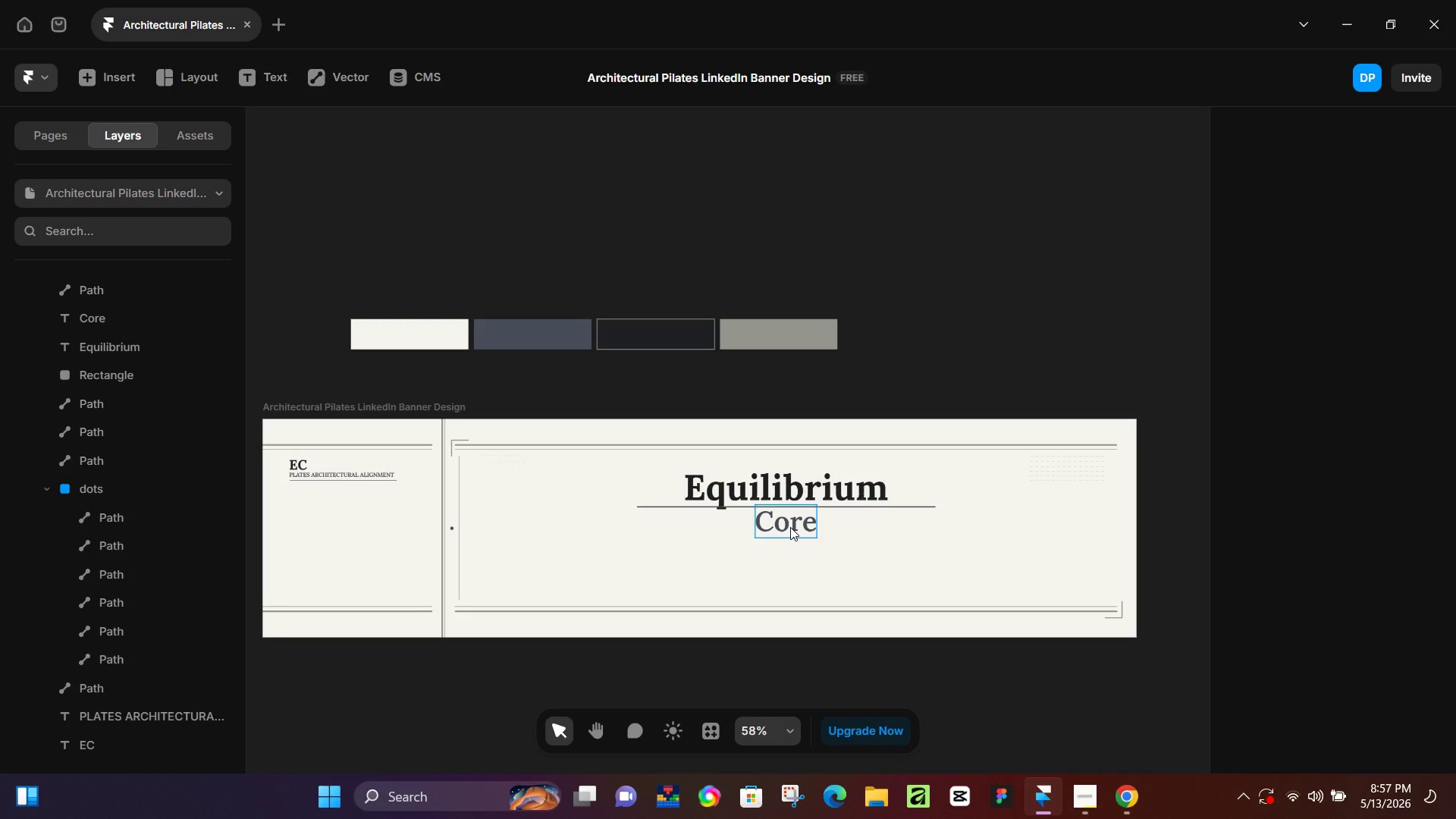 
wait(14.53)
 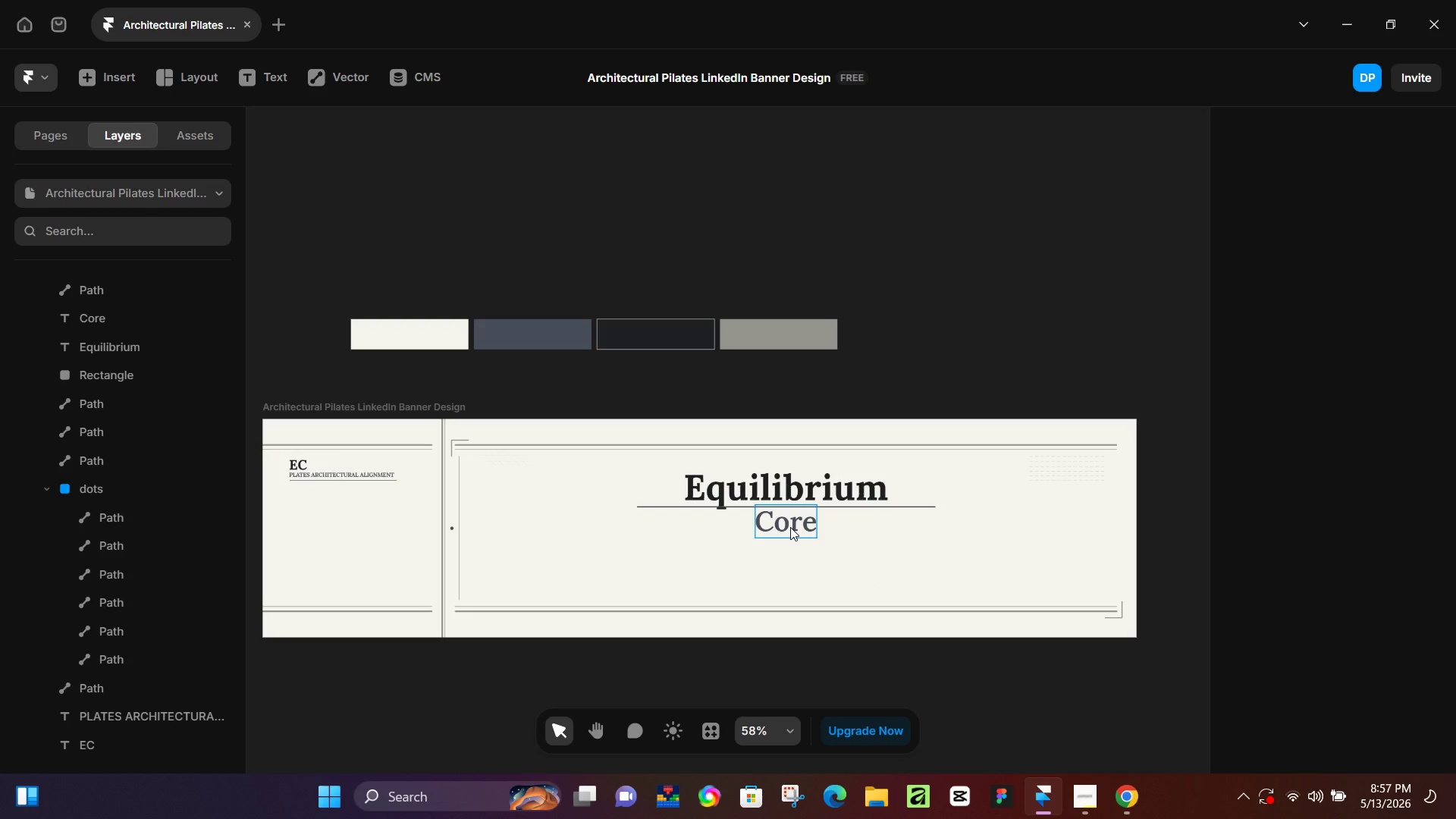 
left_click([784, 525])
 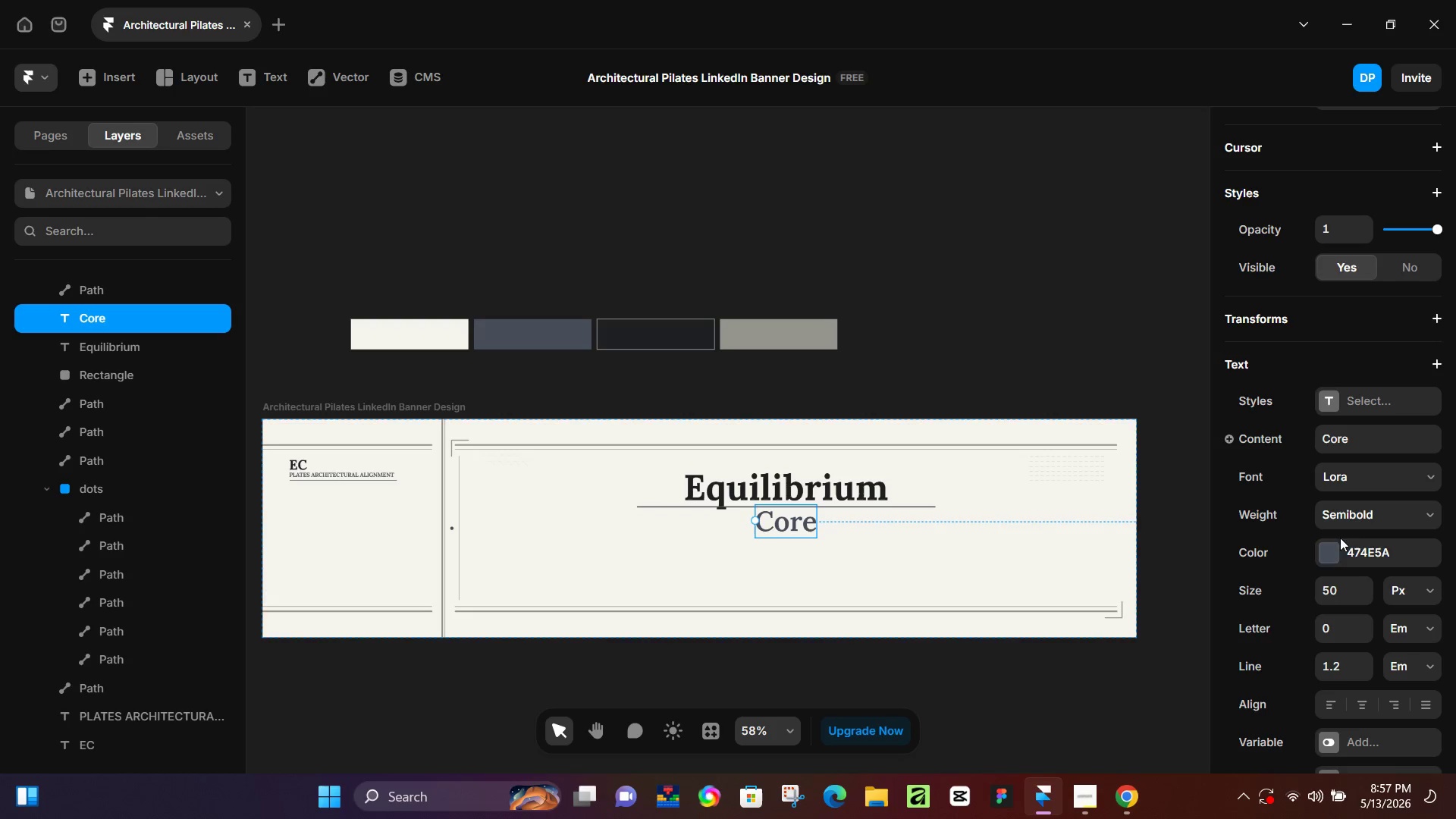 
left_click([1337, 550])
 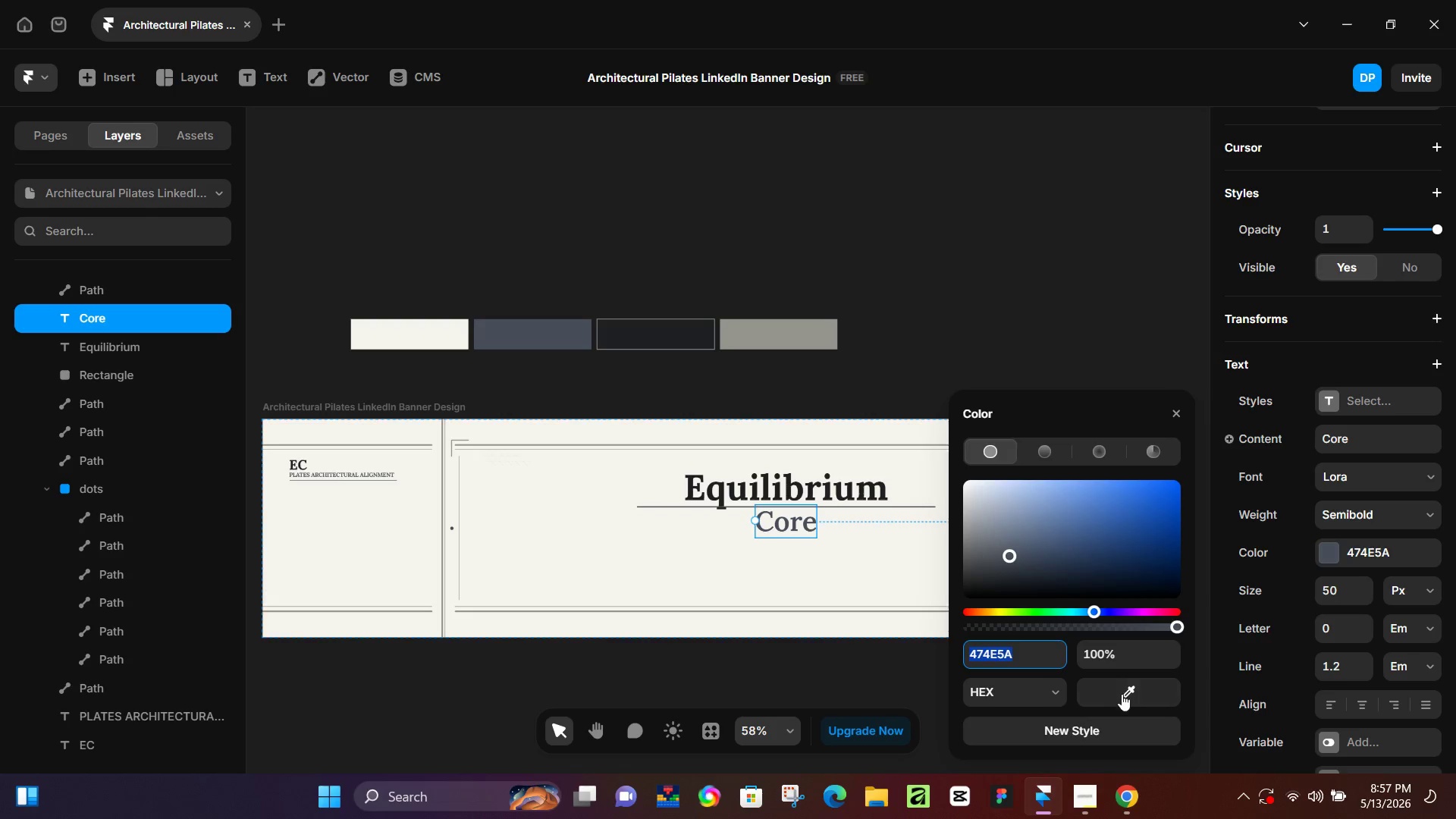 
left_click_drag(start_coordinate=[1122, 694], to_coordinate=[635, 331])
 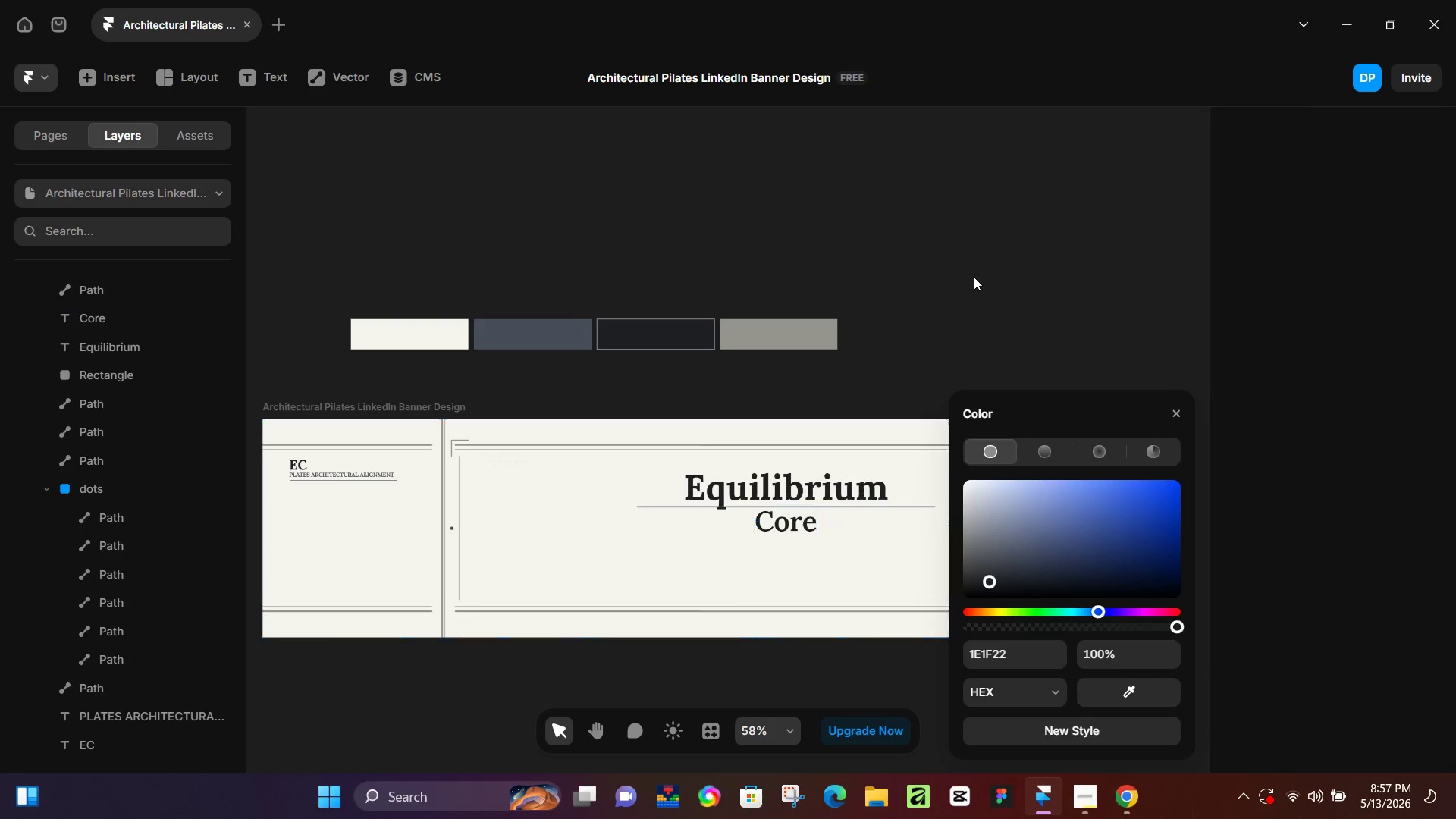 
left_click([974, 277])
 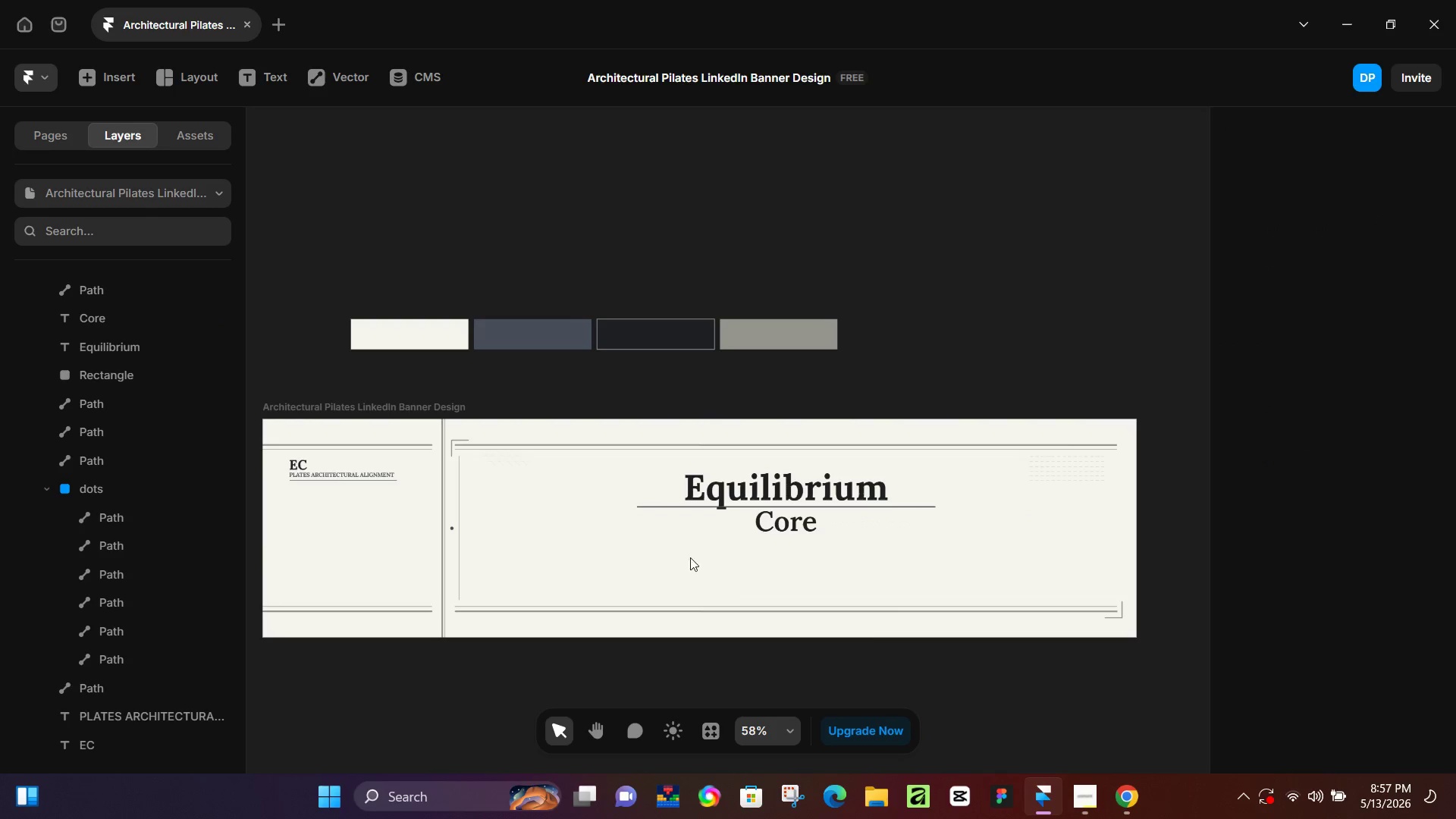 
mouse_move([729, 559])
 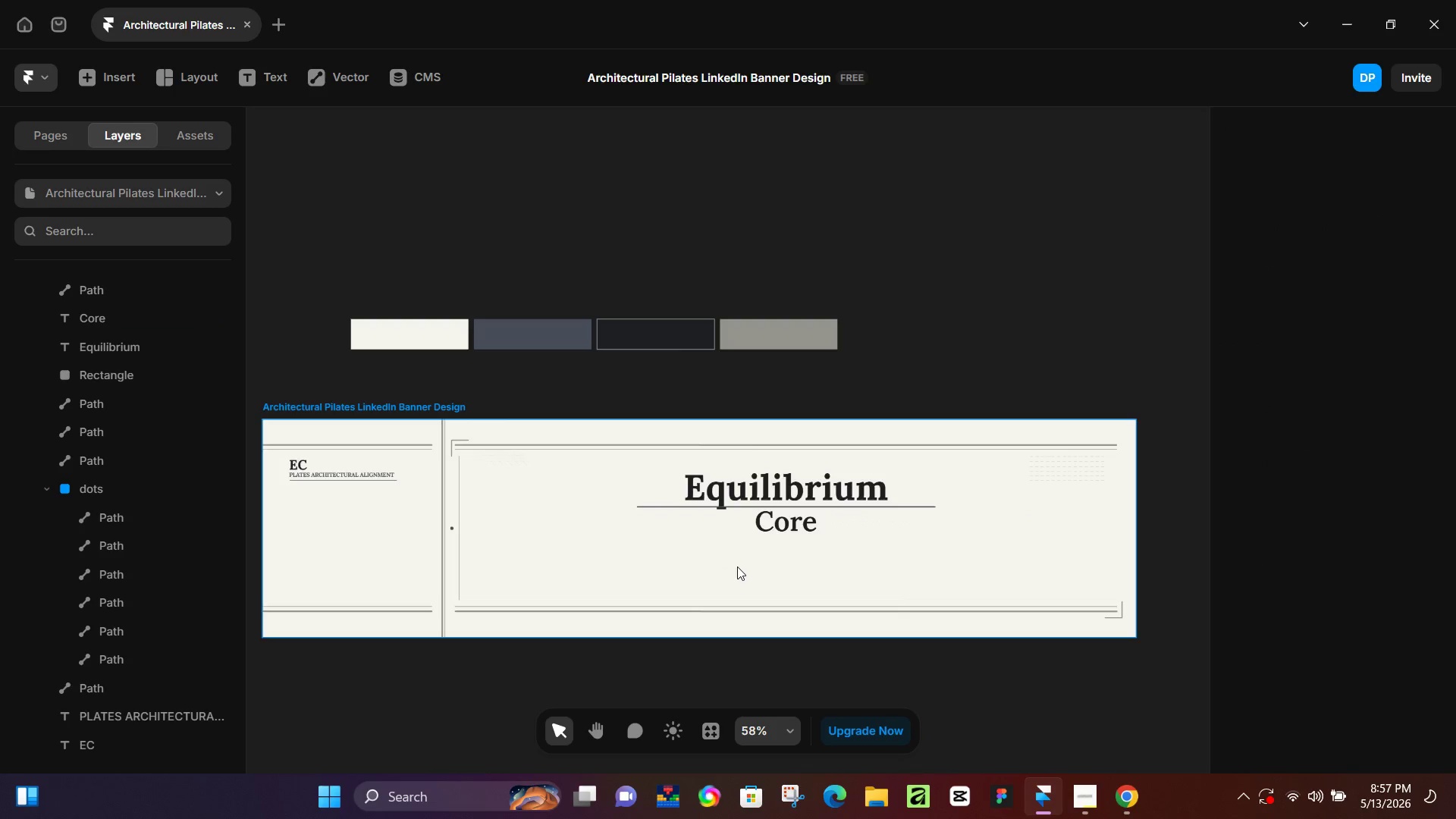 
hold_key(key=ControlLeft, duration=0.64)
scroll: coordinate [737, 566], scroll_direction: up, amount: 4.0
 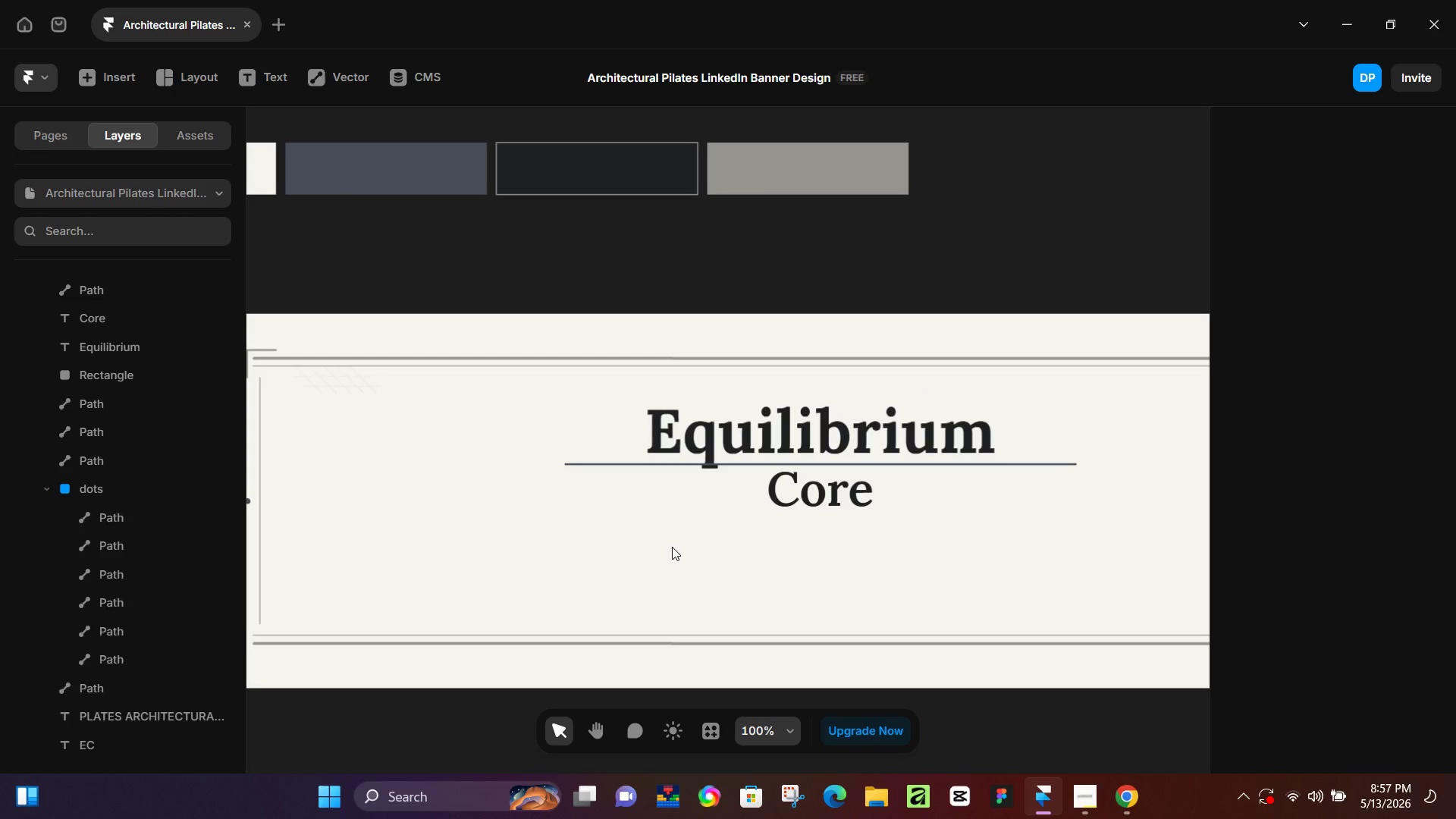 
key(T)
 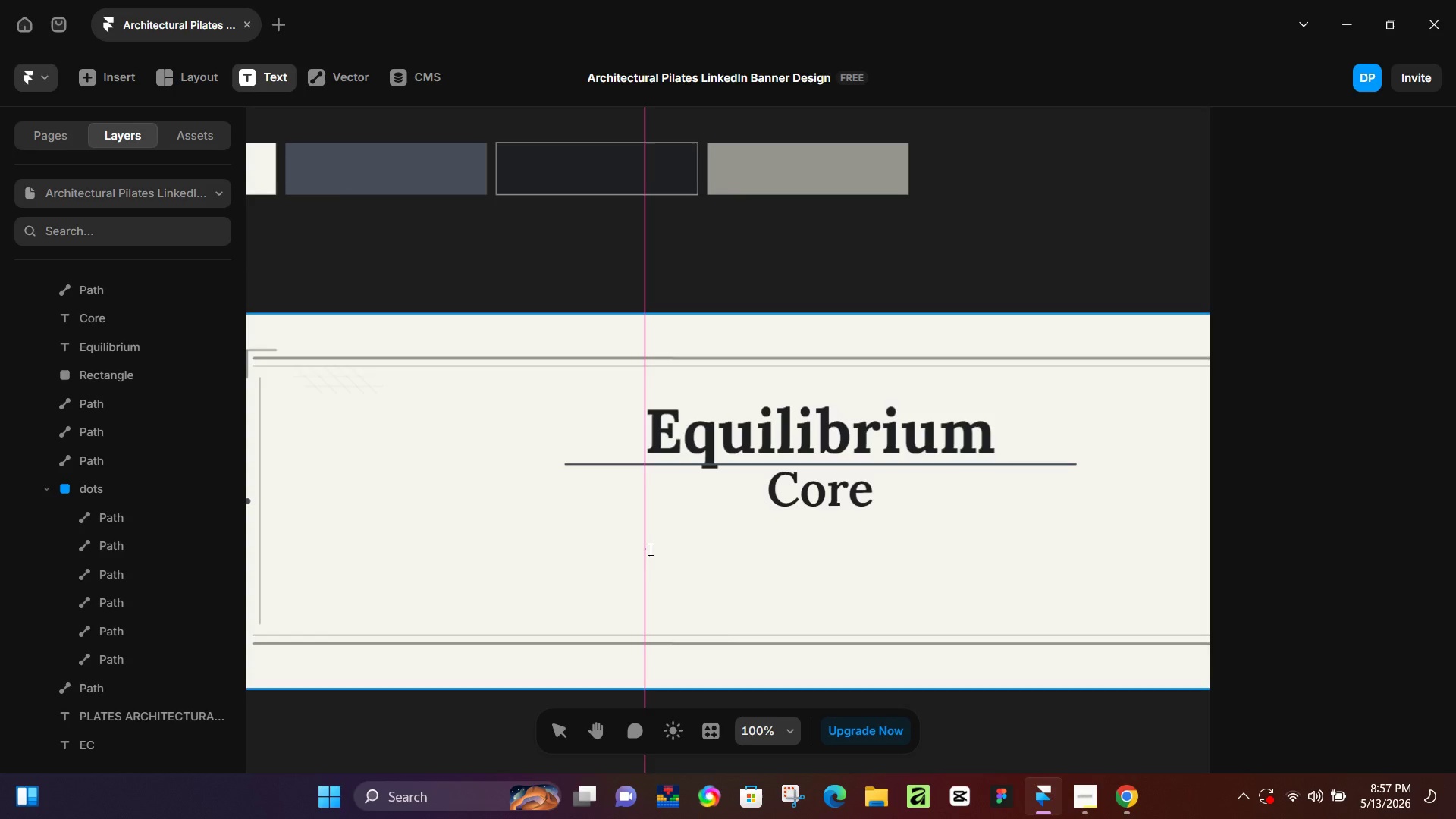 
left_click([649, 549])
 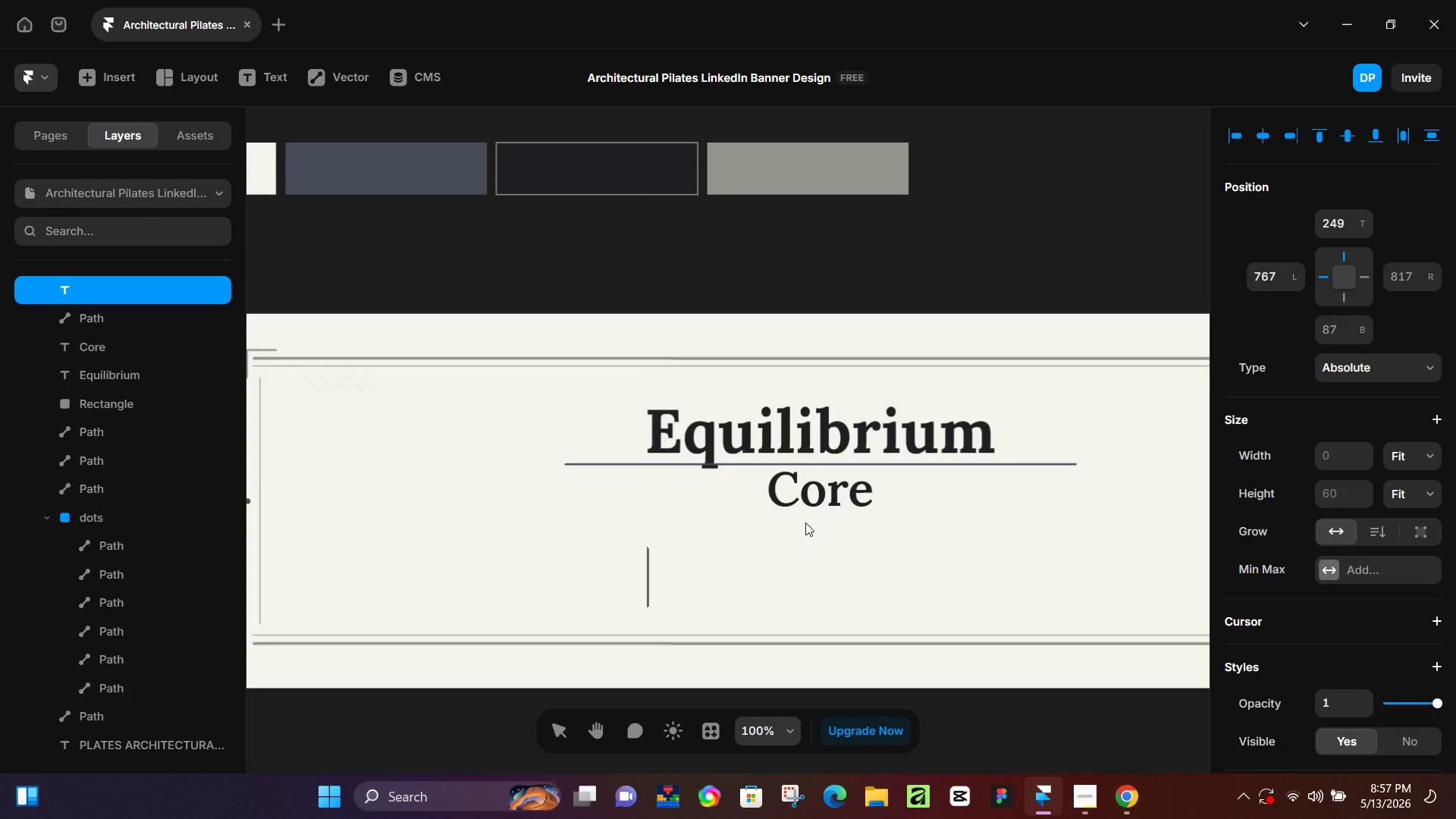 
type(Pe)
key(Backspace)
type(recision in Motion)
 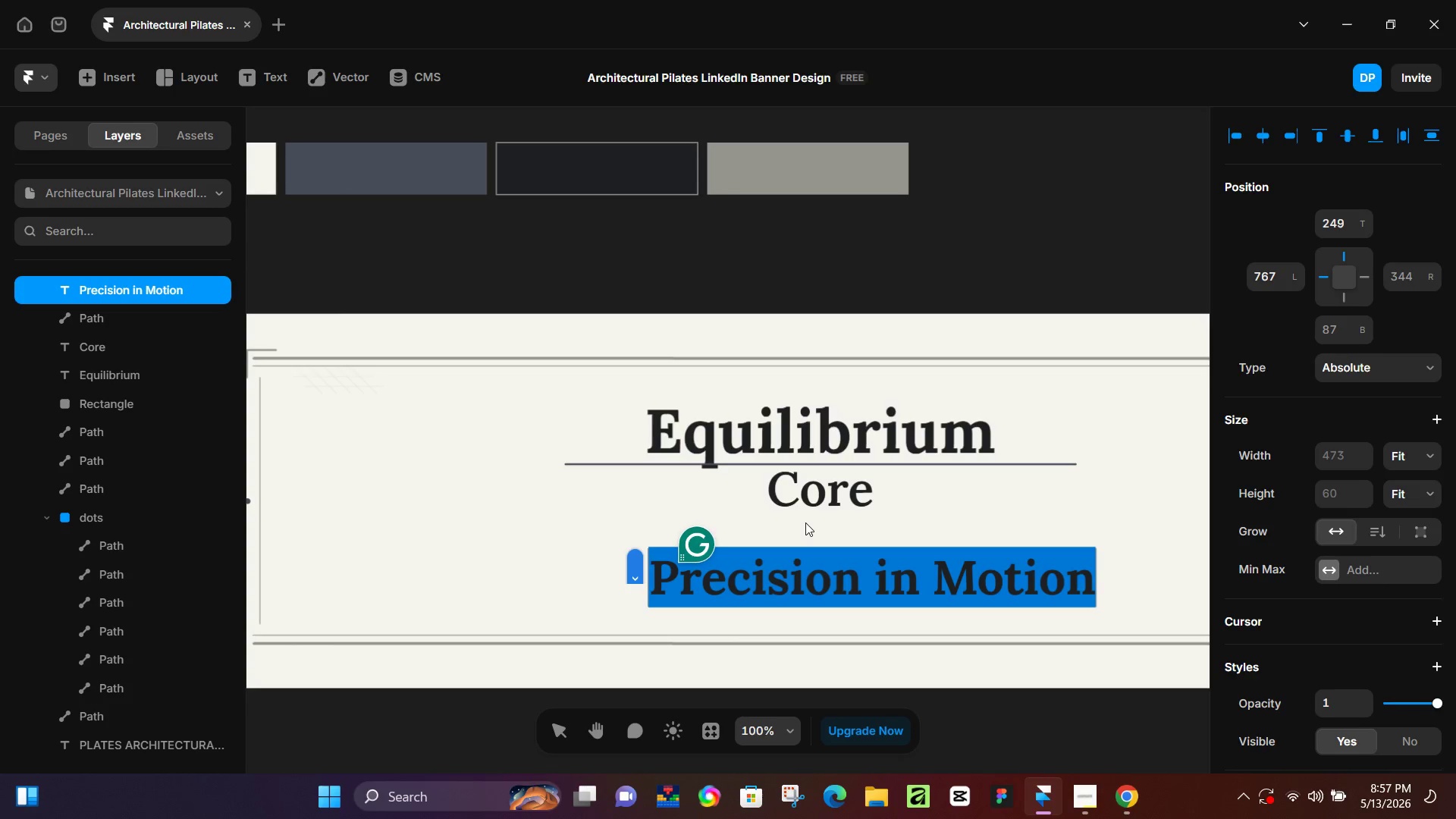 
 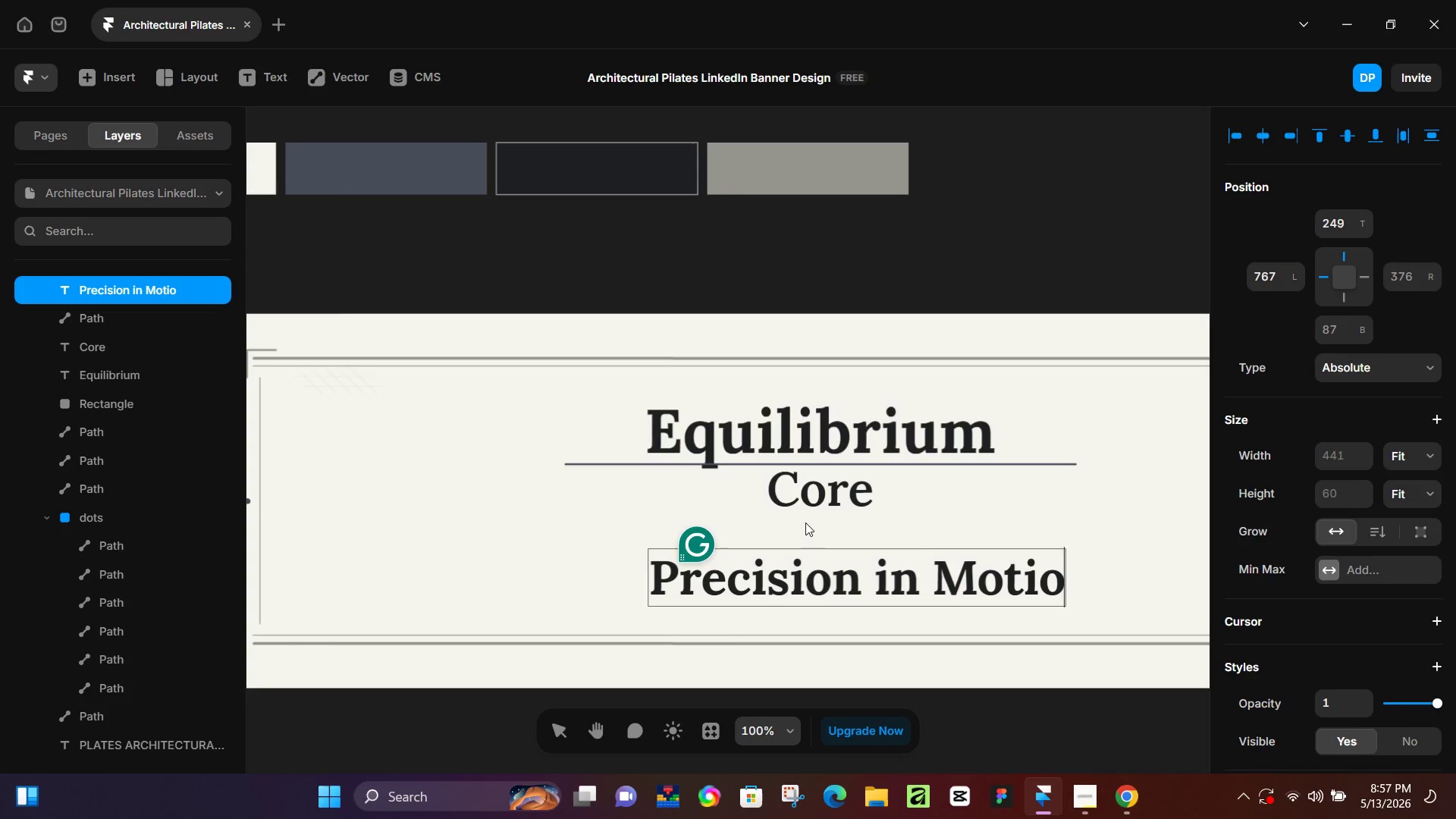 
key(Control+ControlLeft)
 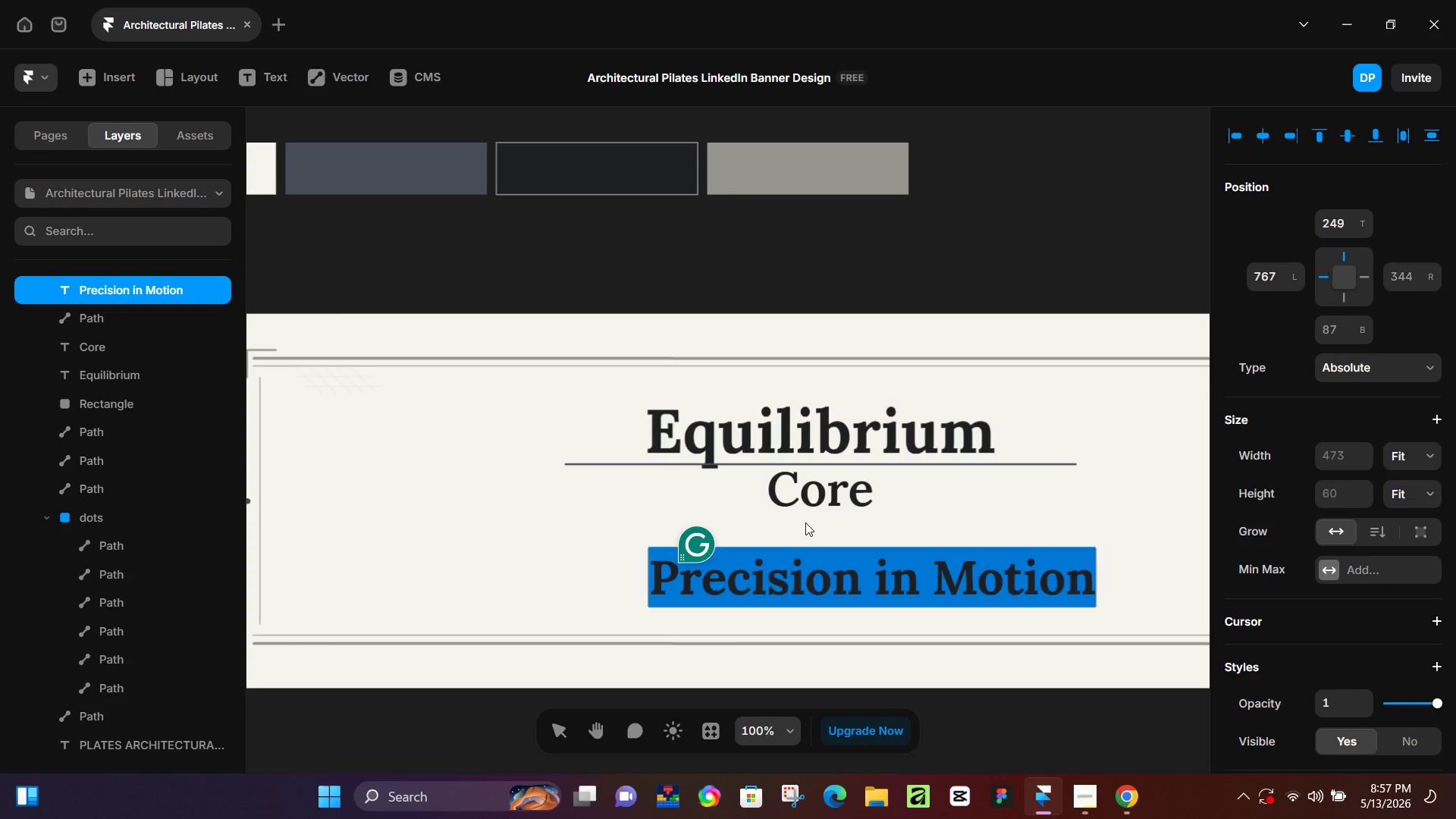 
key(Control+A)
 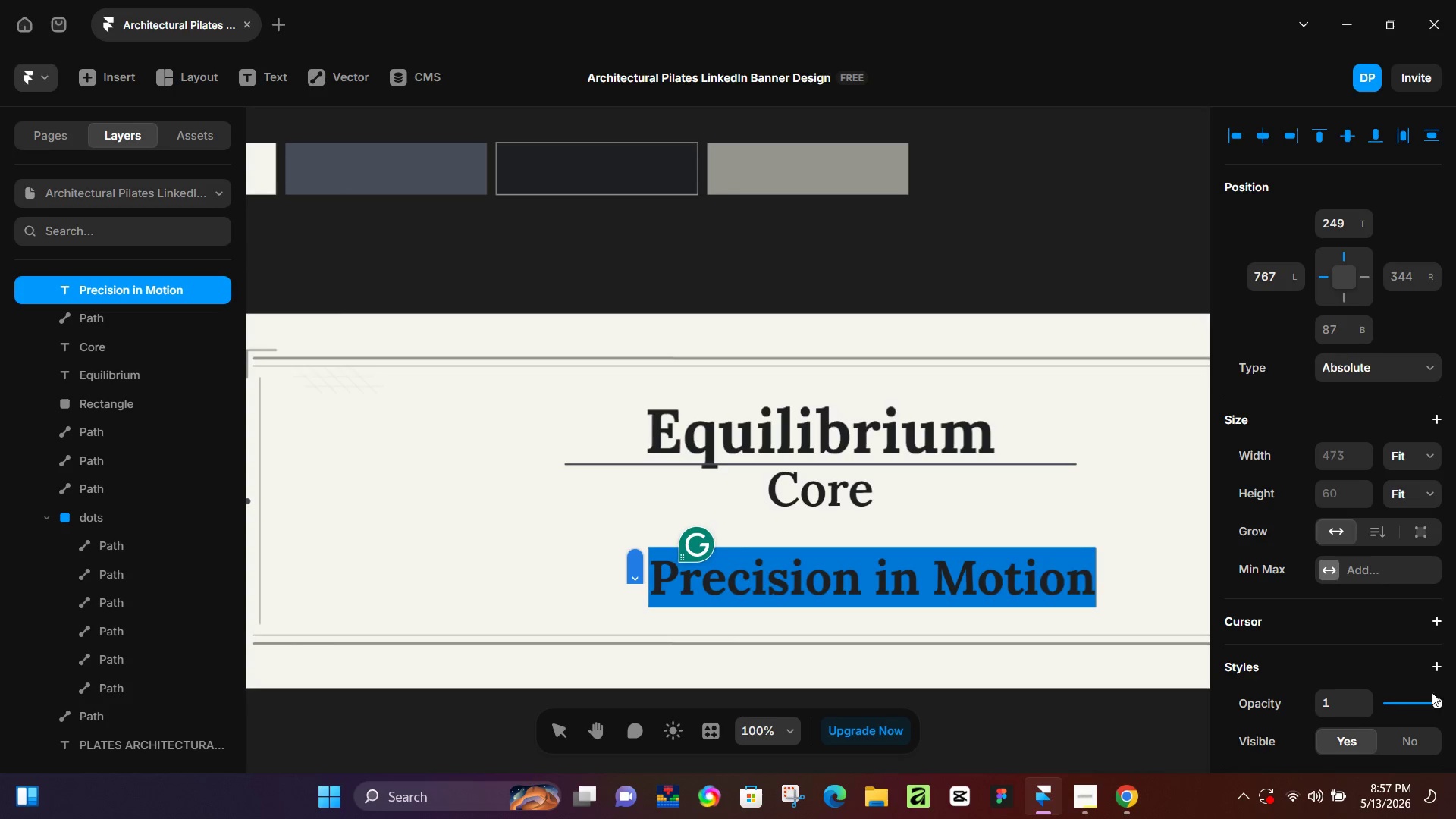 
scroll: coordinate [1358, 636], scroll_direction: down, amount: 2.0
 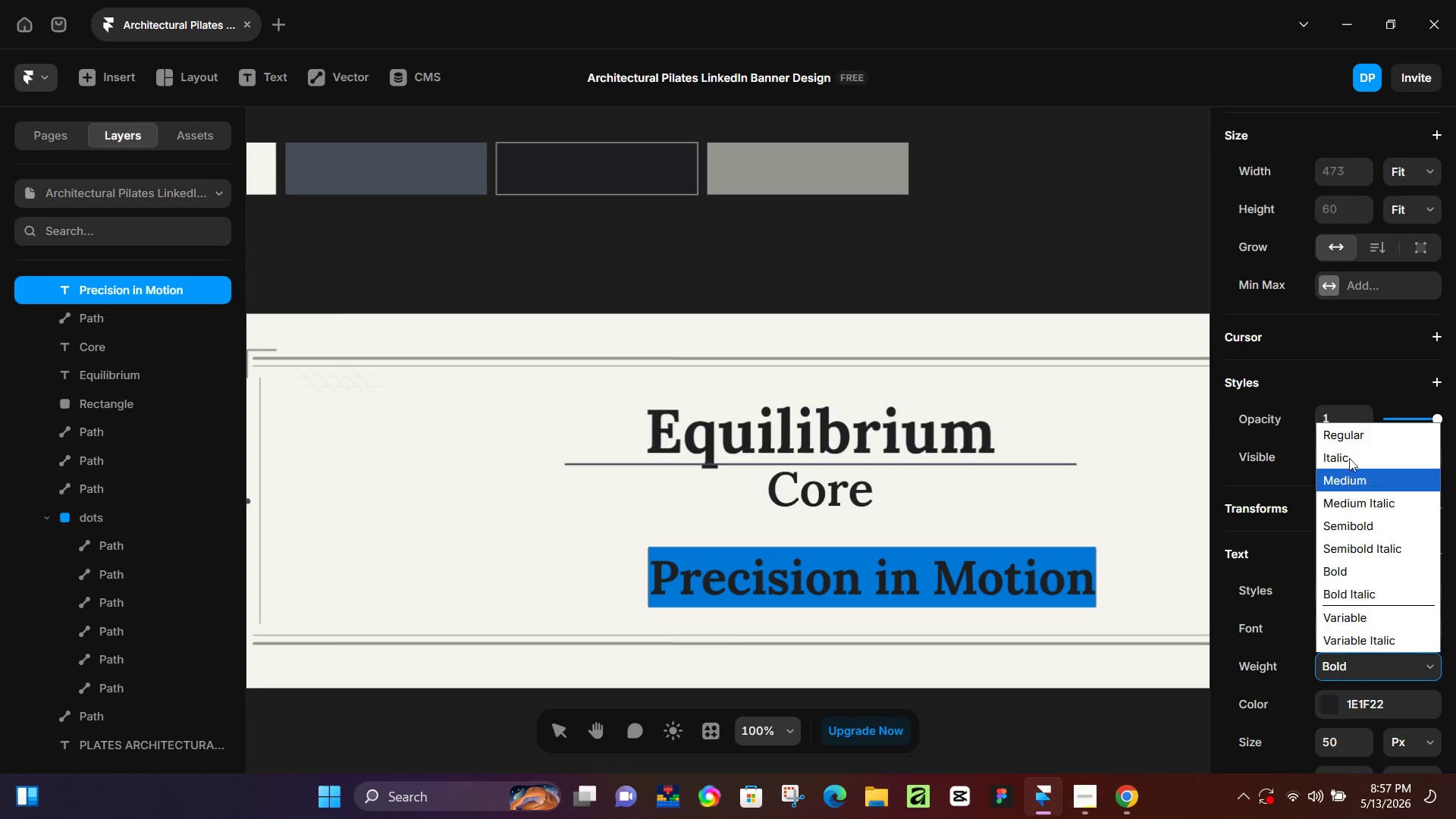 
left_click([1354, 431])
 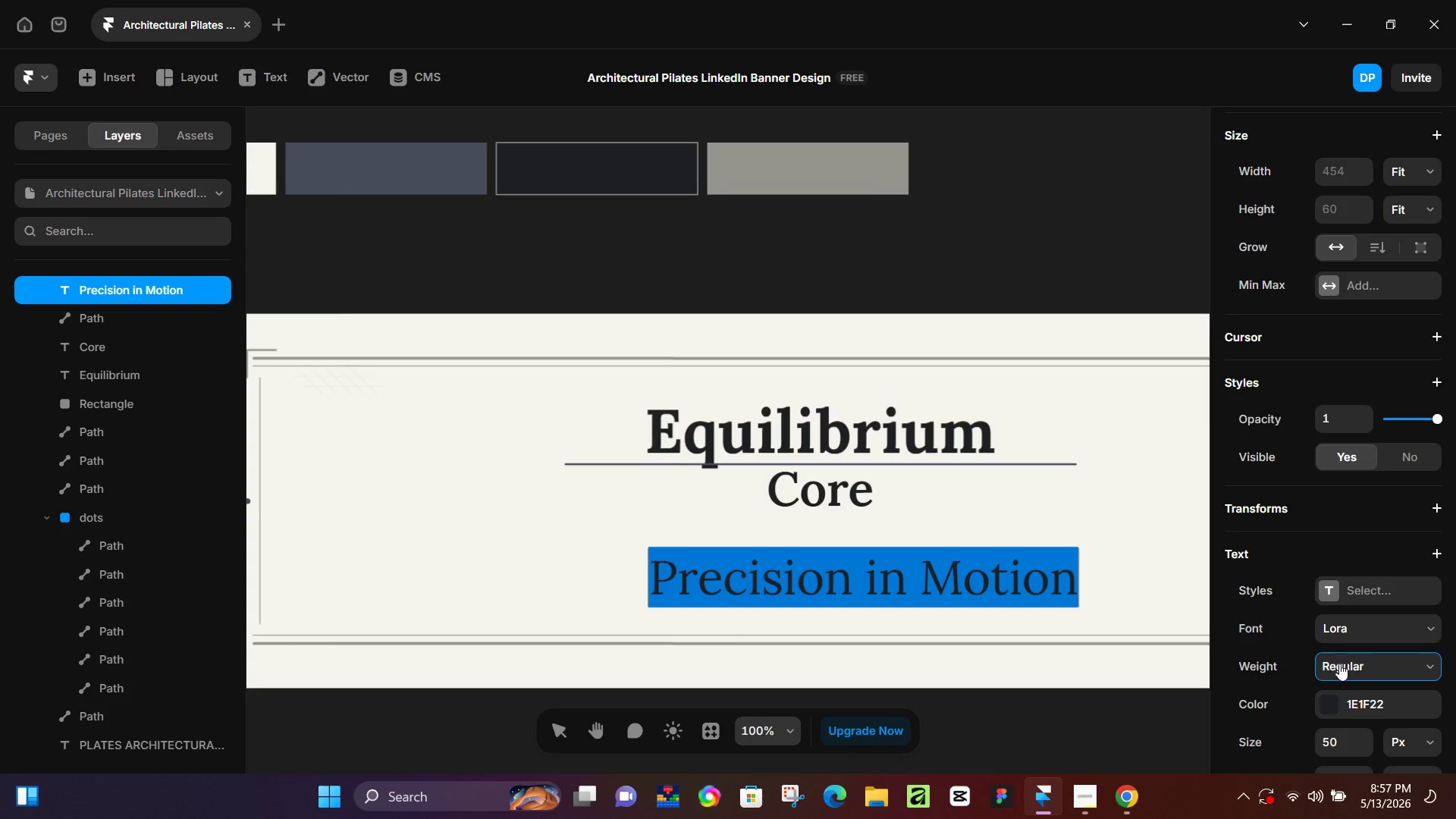 
left_click([1338, 742])
 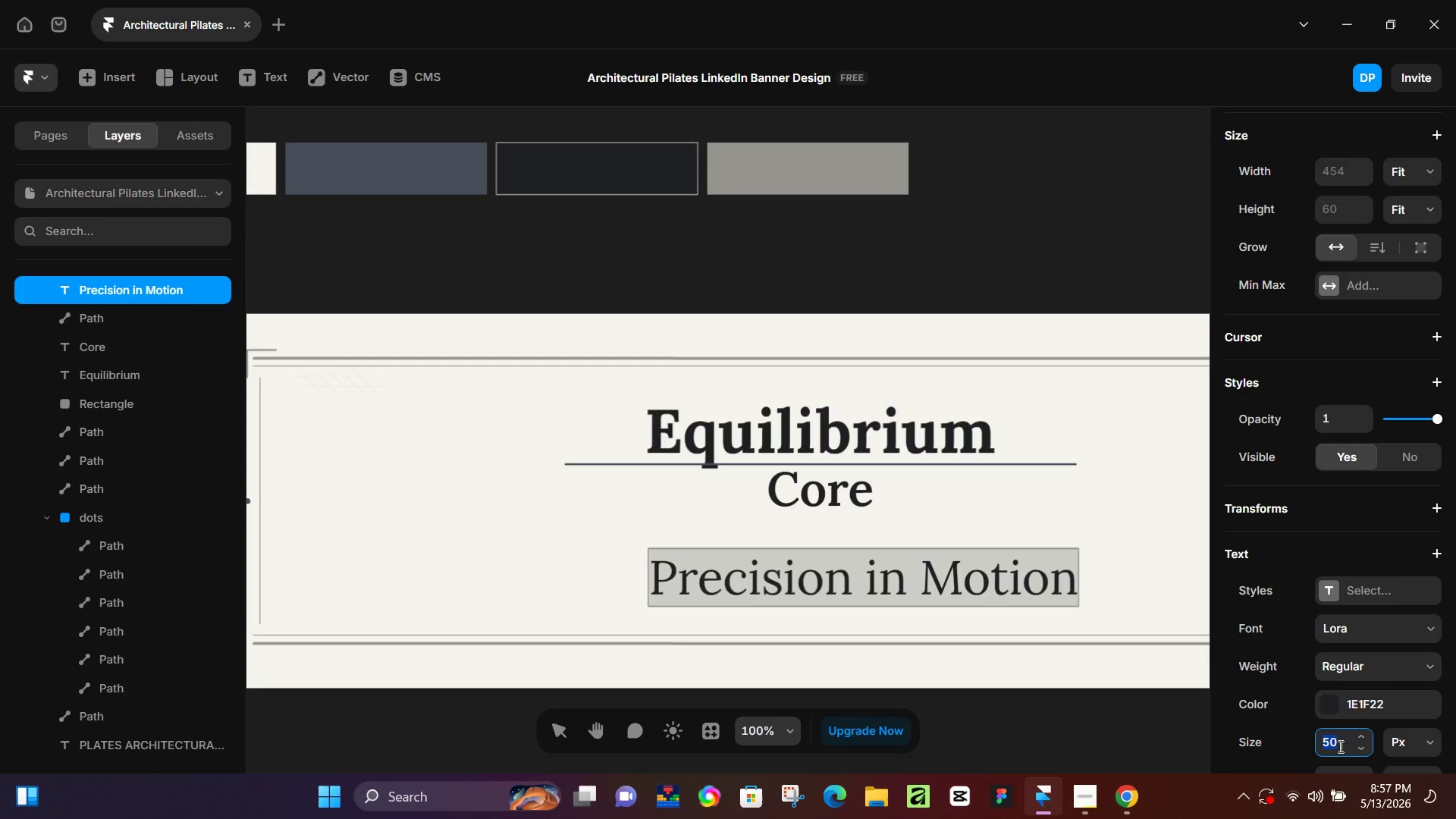 
key(Numpad2)
 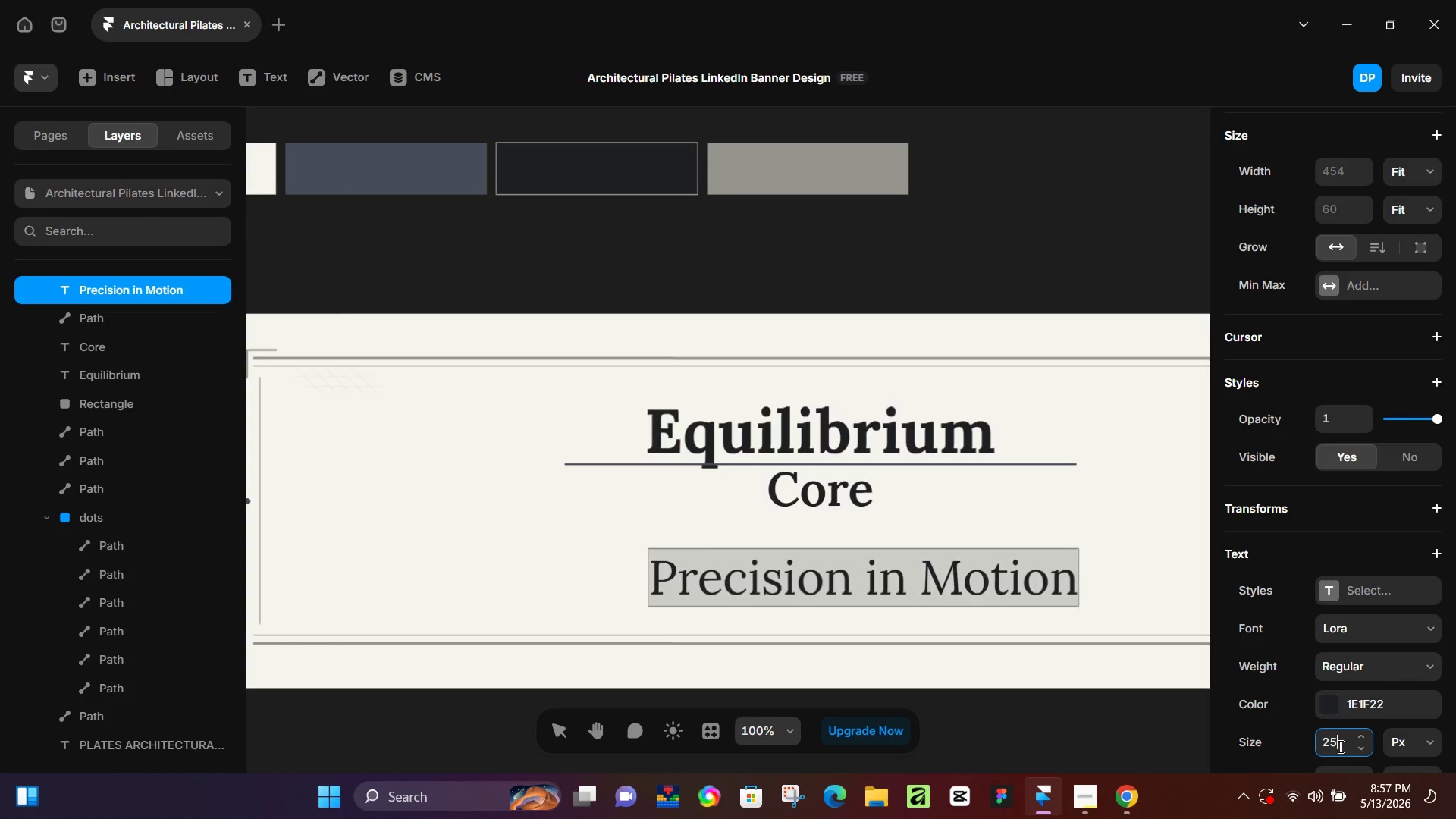 
key(Numpad5)
 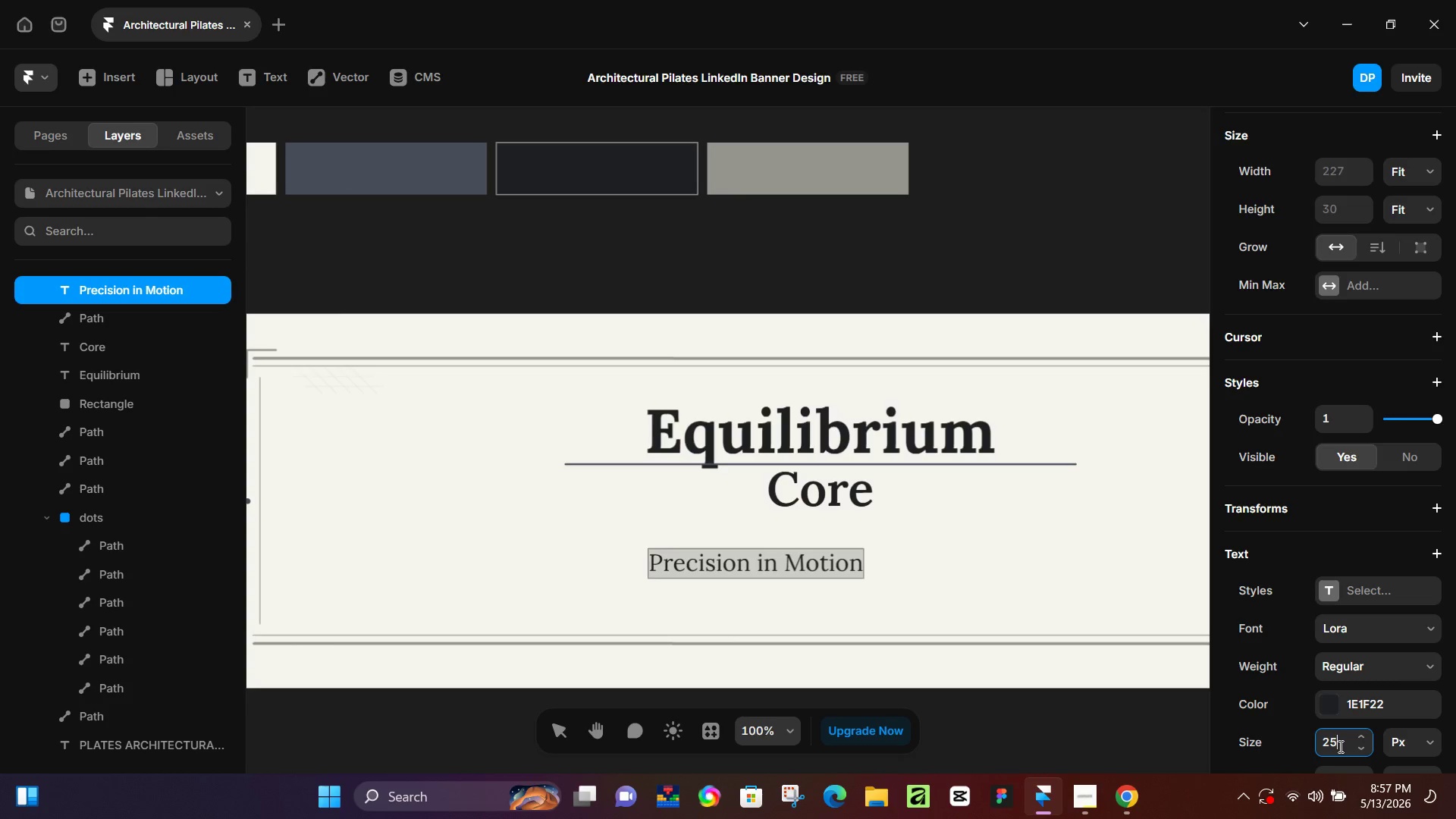 
key(NumpadEnter)
 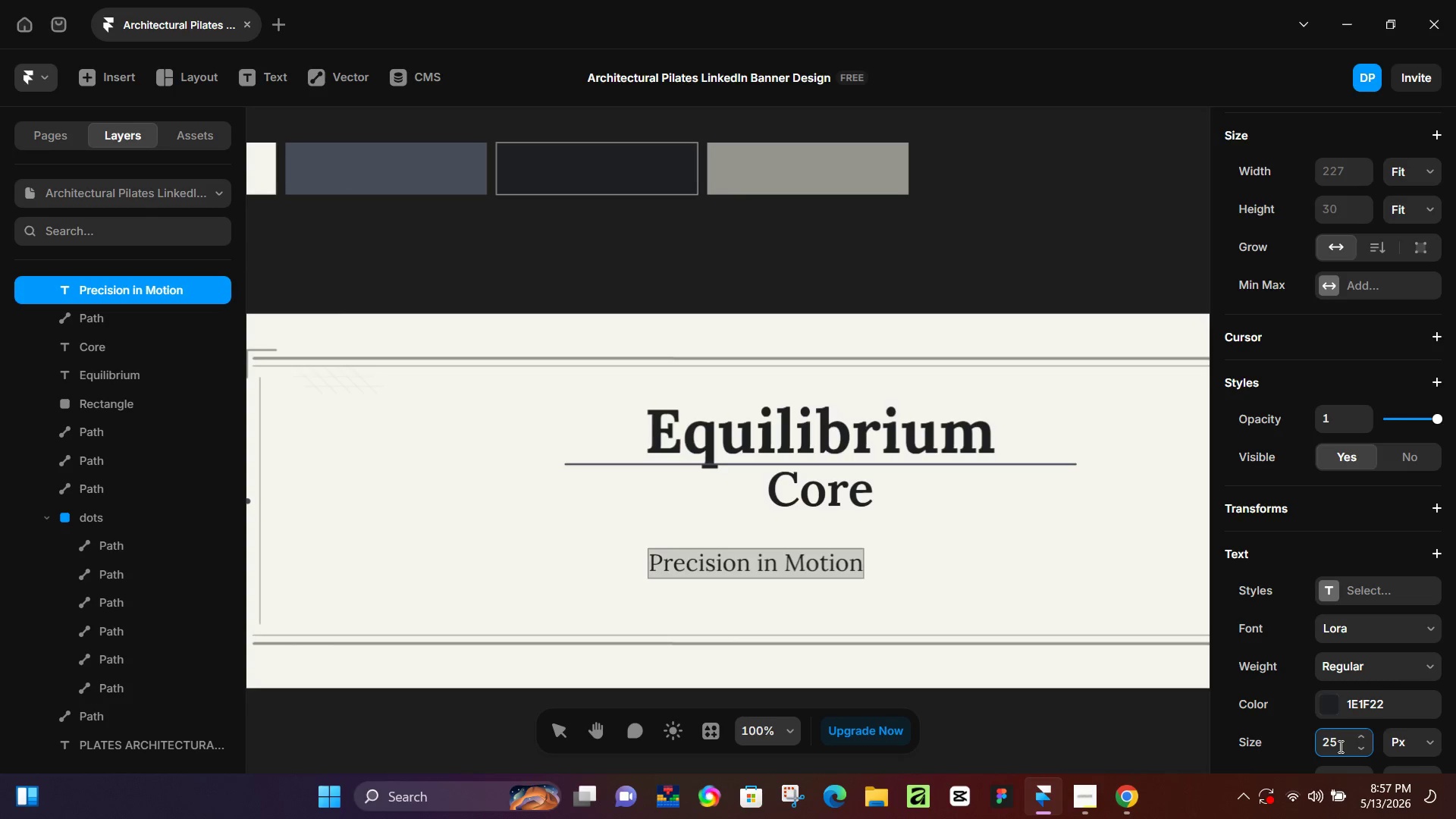 
left_click([1339, 746])
 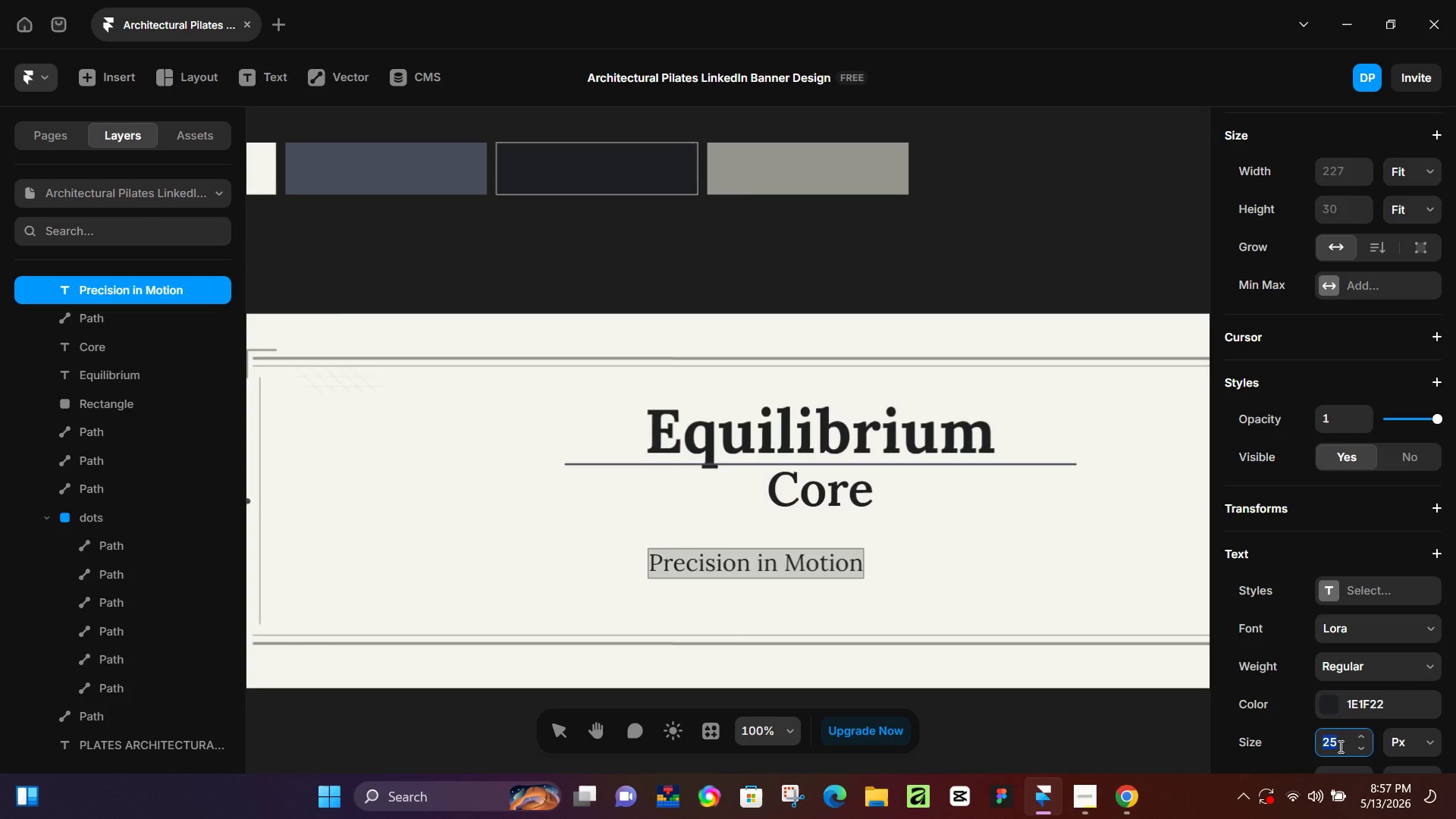 
key(Control+ControlLeft)
 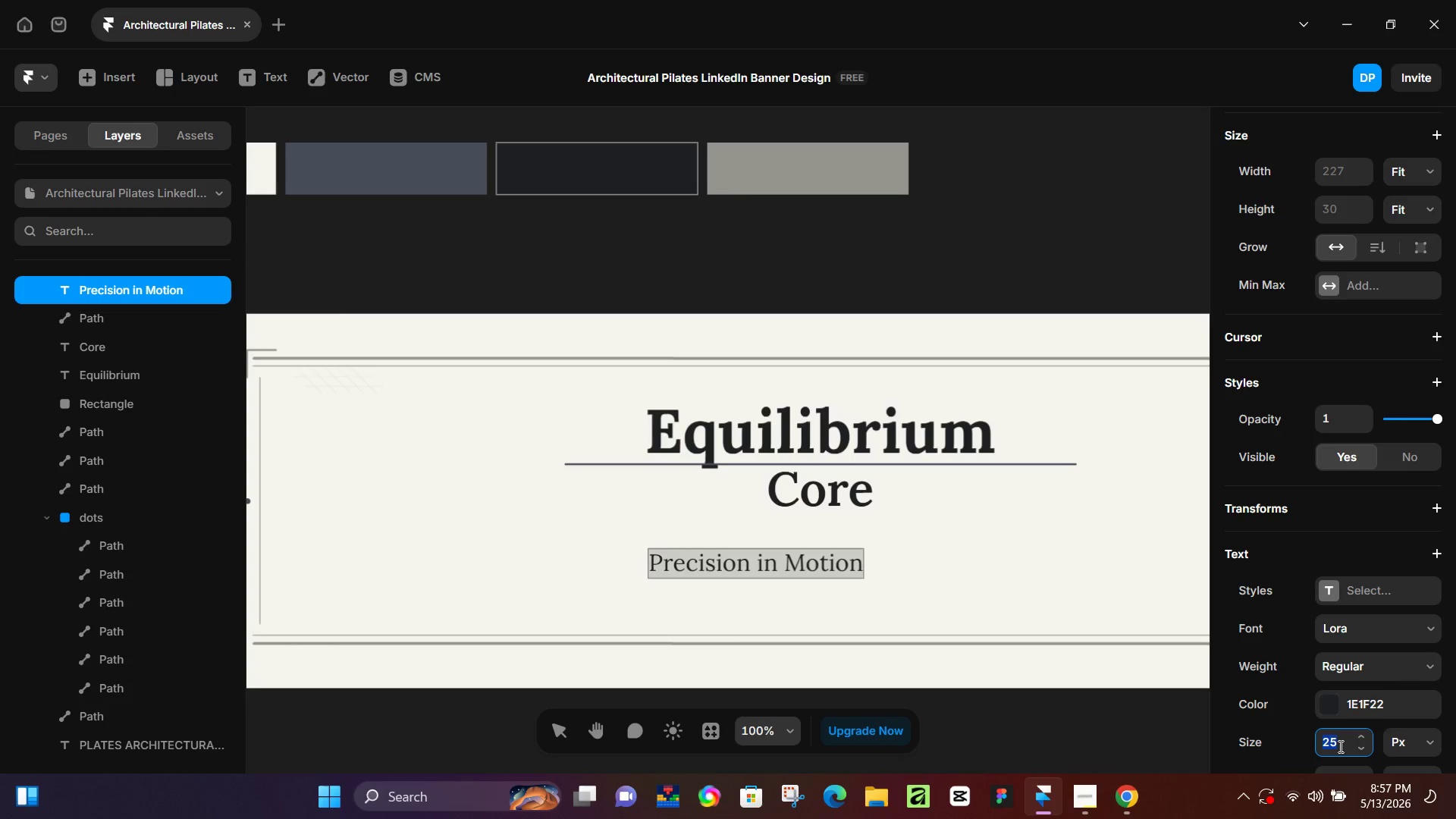 
key(Control+A)
 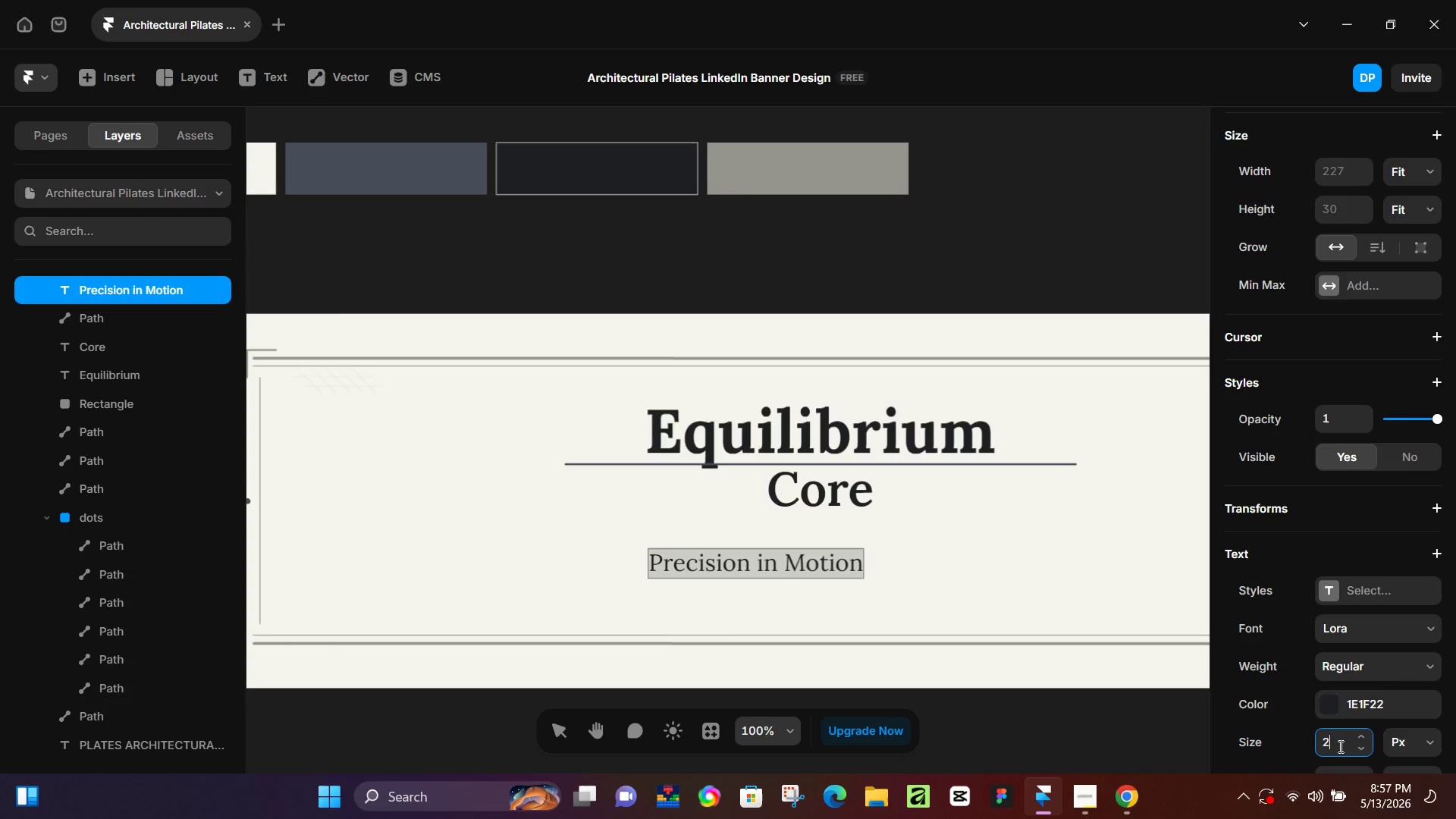 
key(Numpad2)
 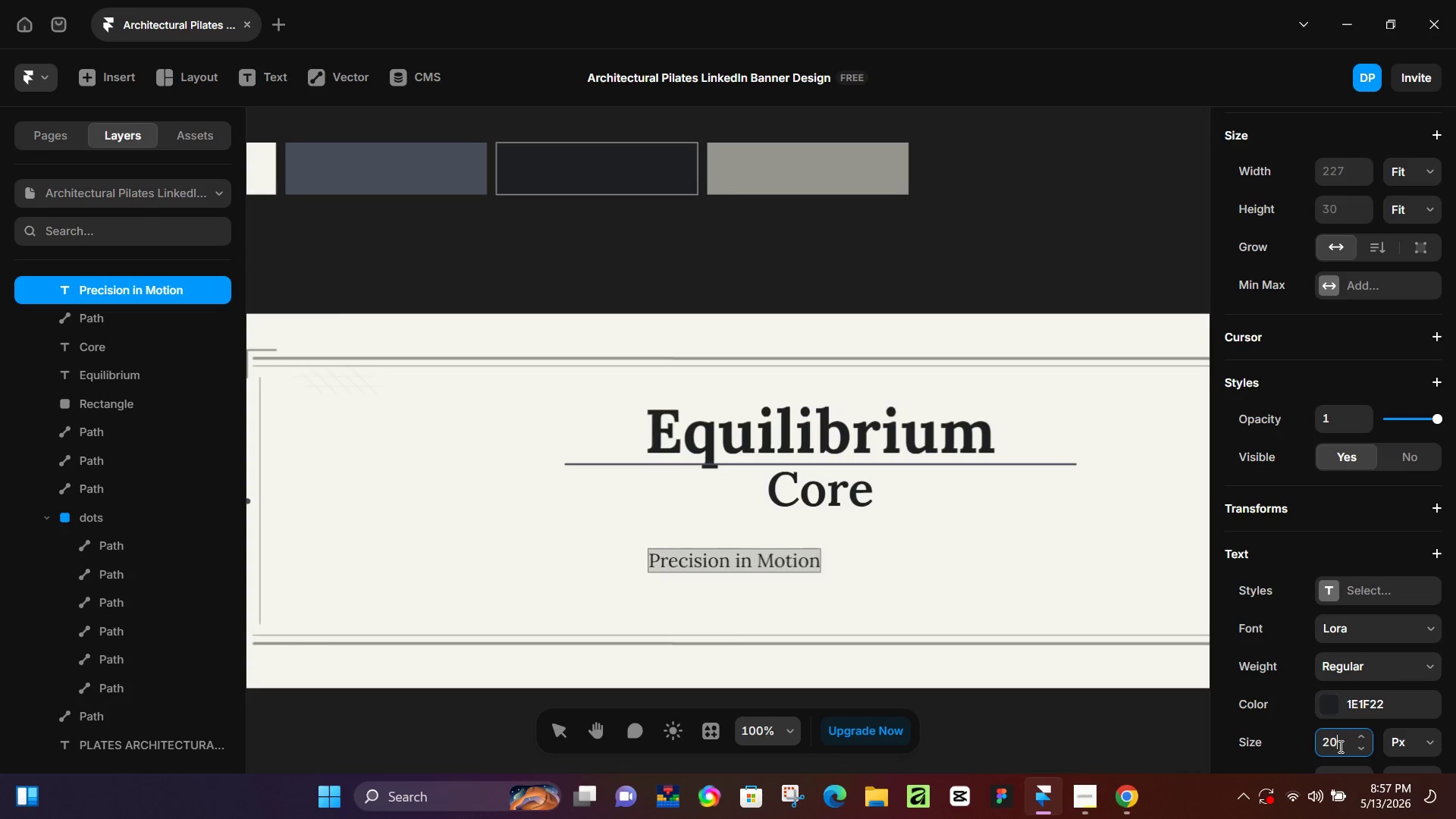 
key(Numpad0)
 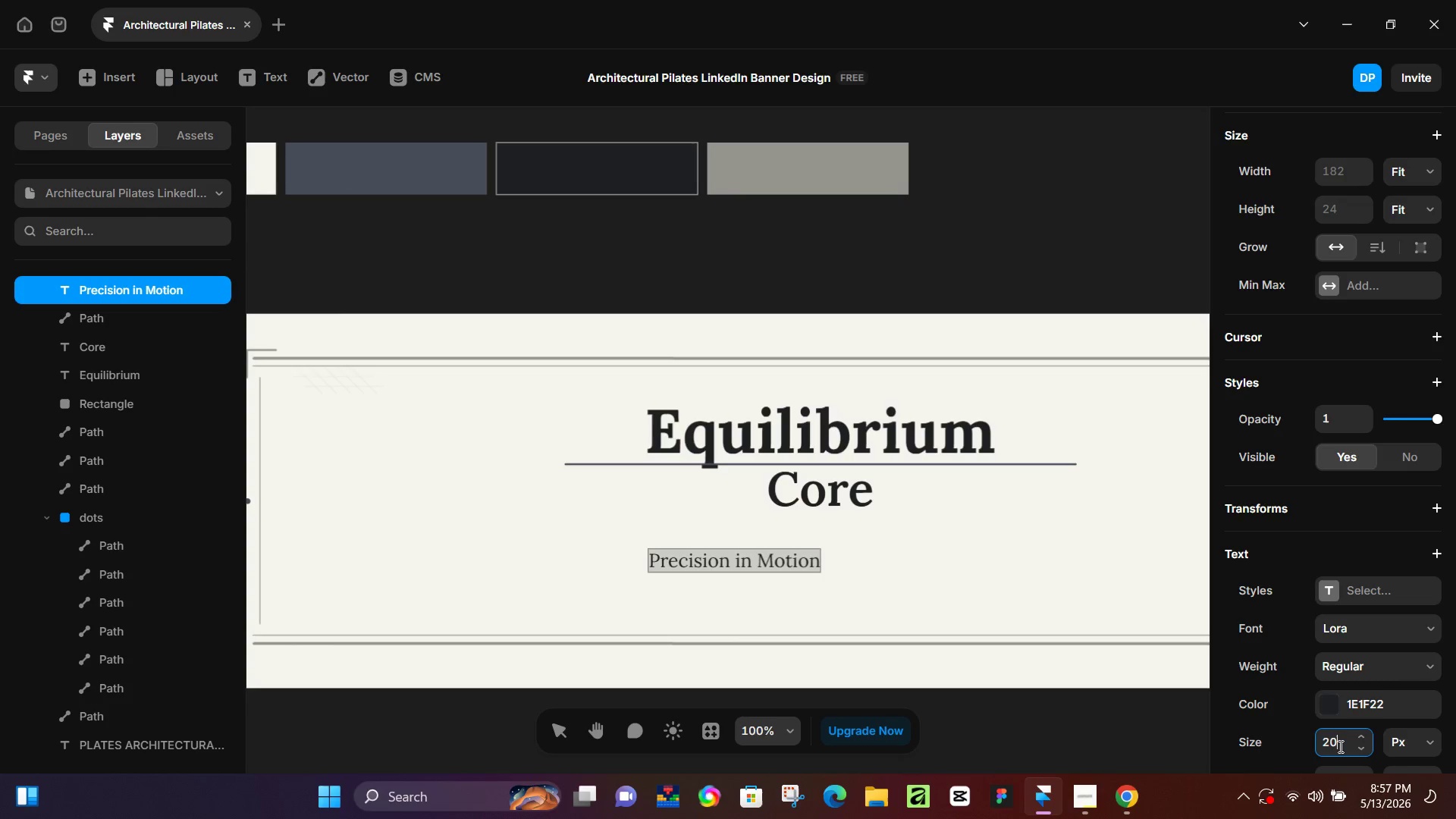 
key(NumpadEnter)
 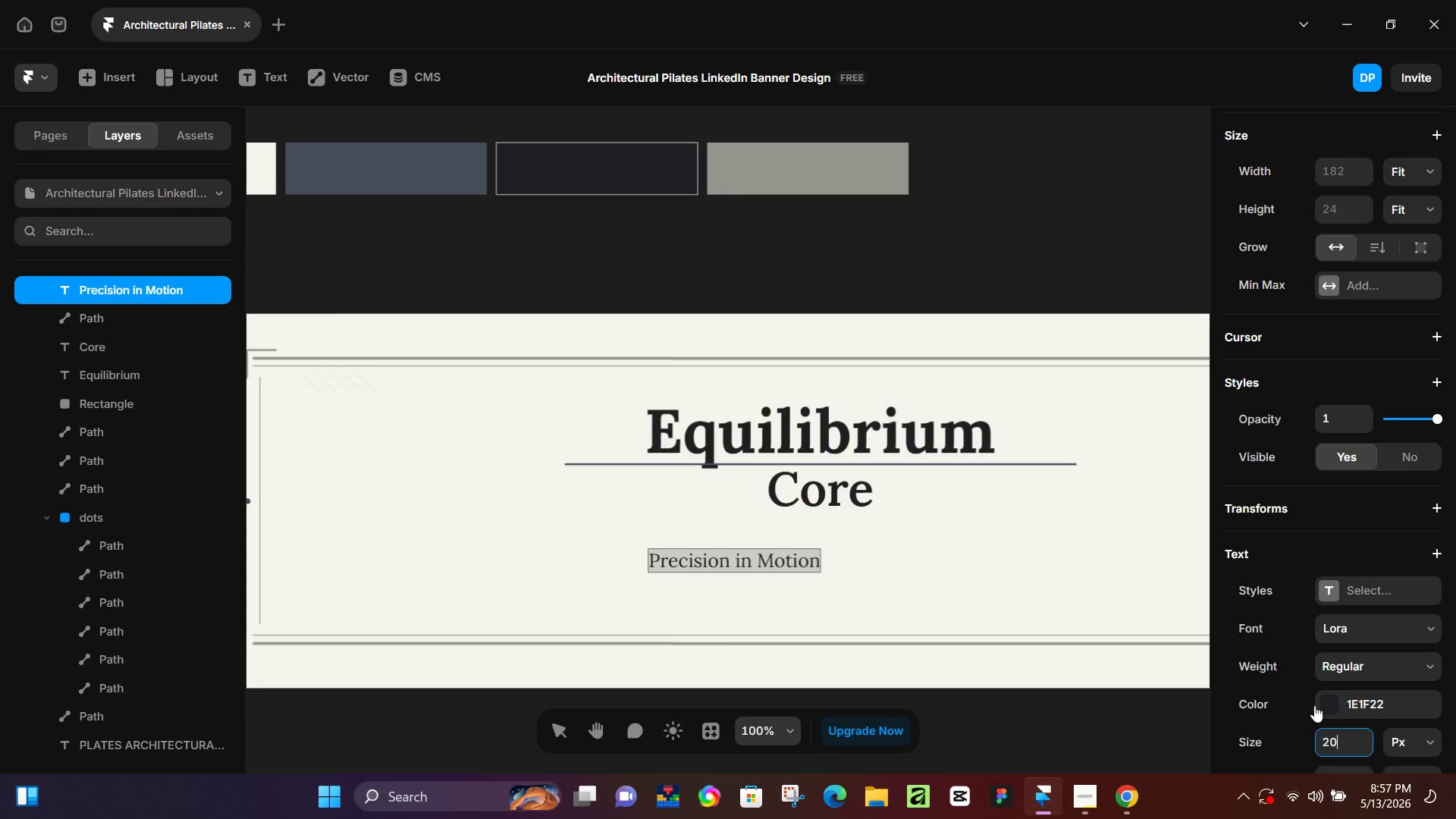 
scroll: coordinate [1332, 657], scroll_direction: down, amount: 1.0
 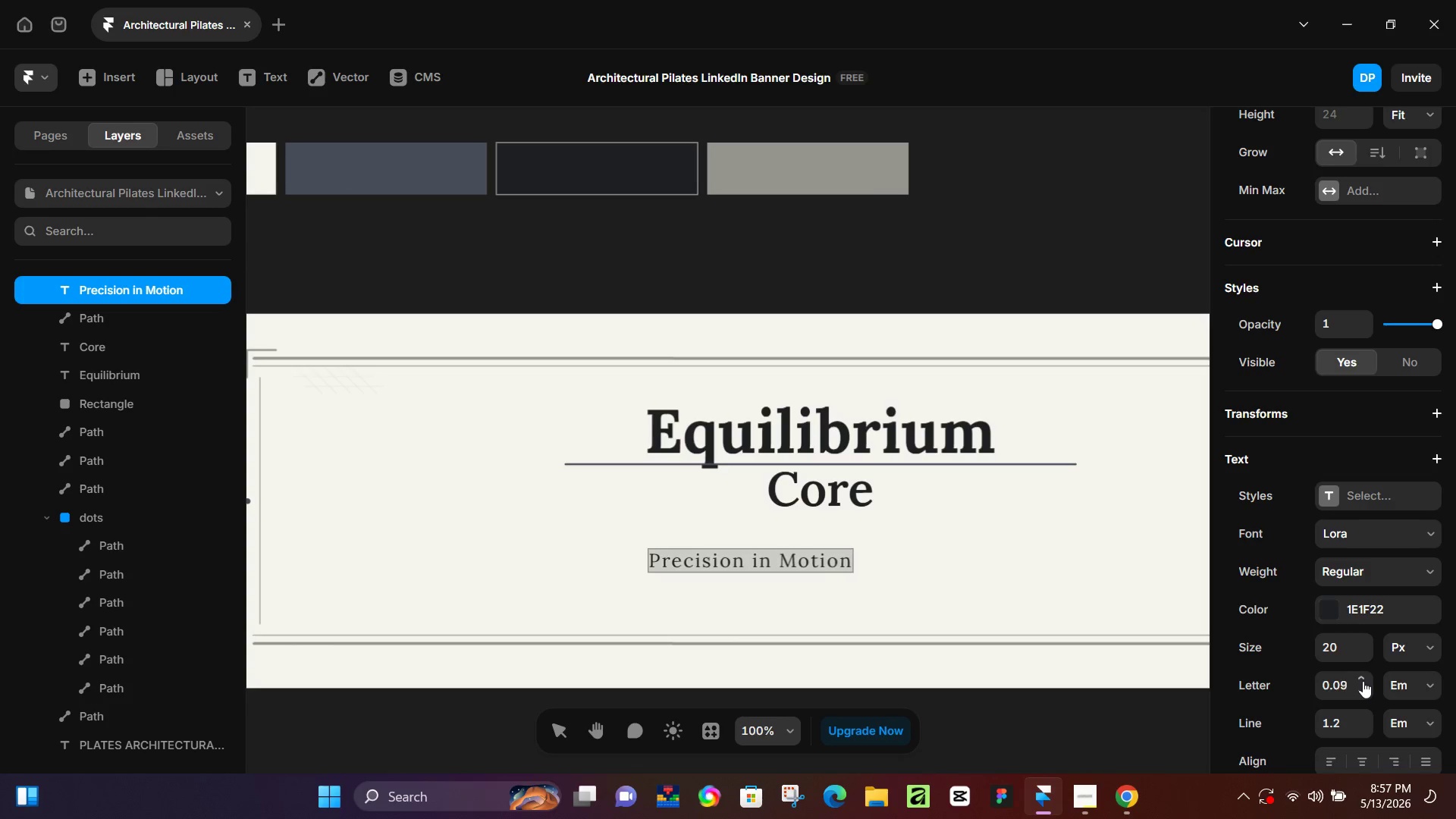 
left_click([1363, 681])
 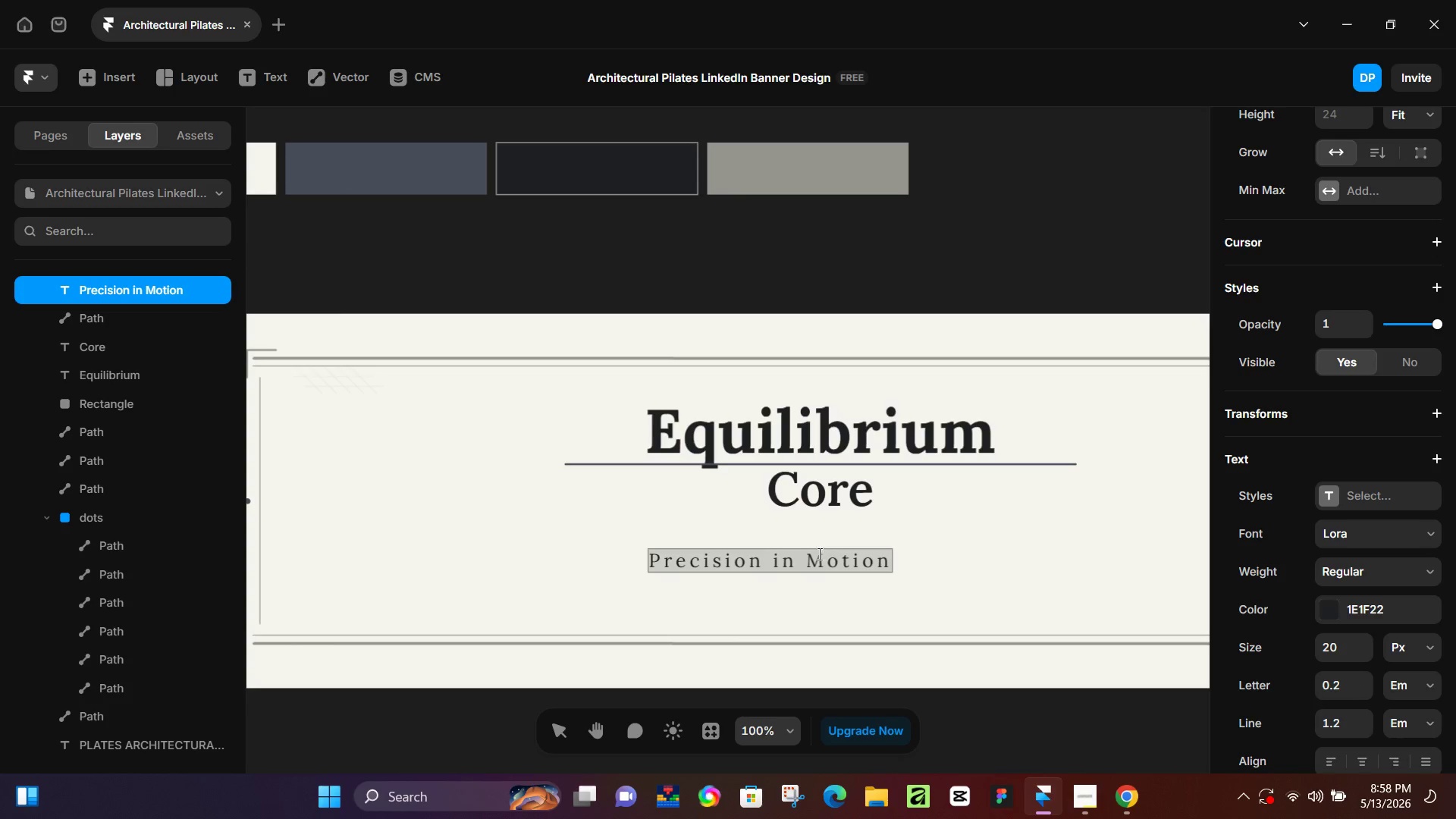 
wait(6.22)
 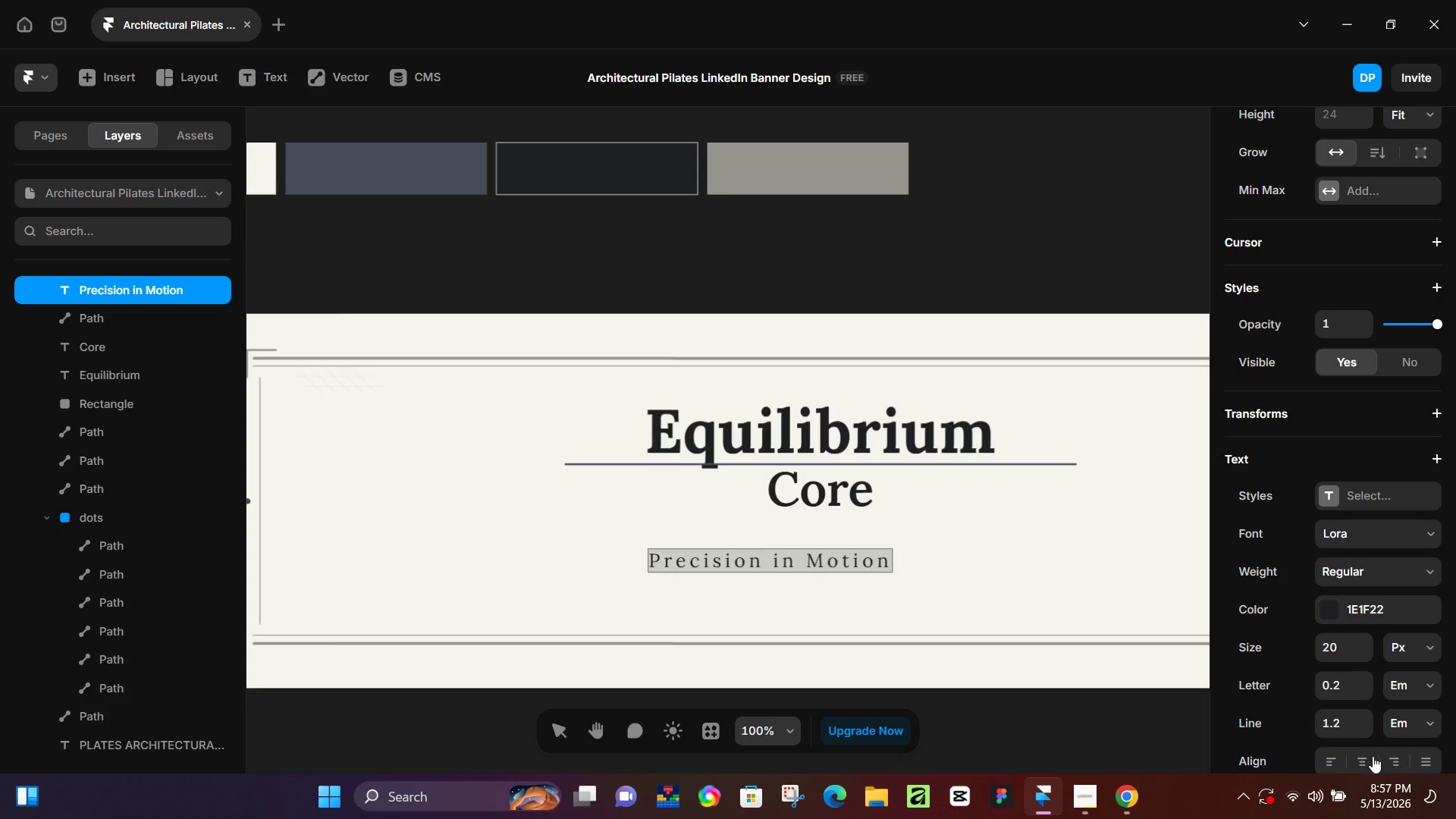 
left_click_drag(start_coordinate=[799, 563], to_coordinate=[730, 560])
 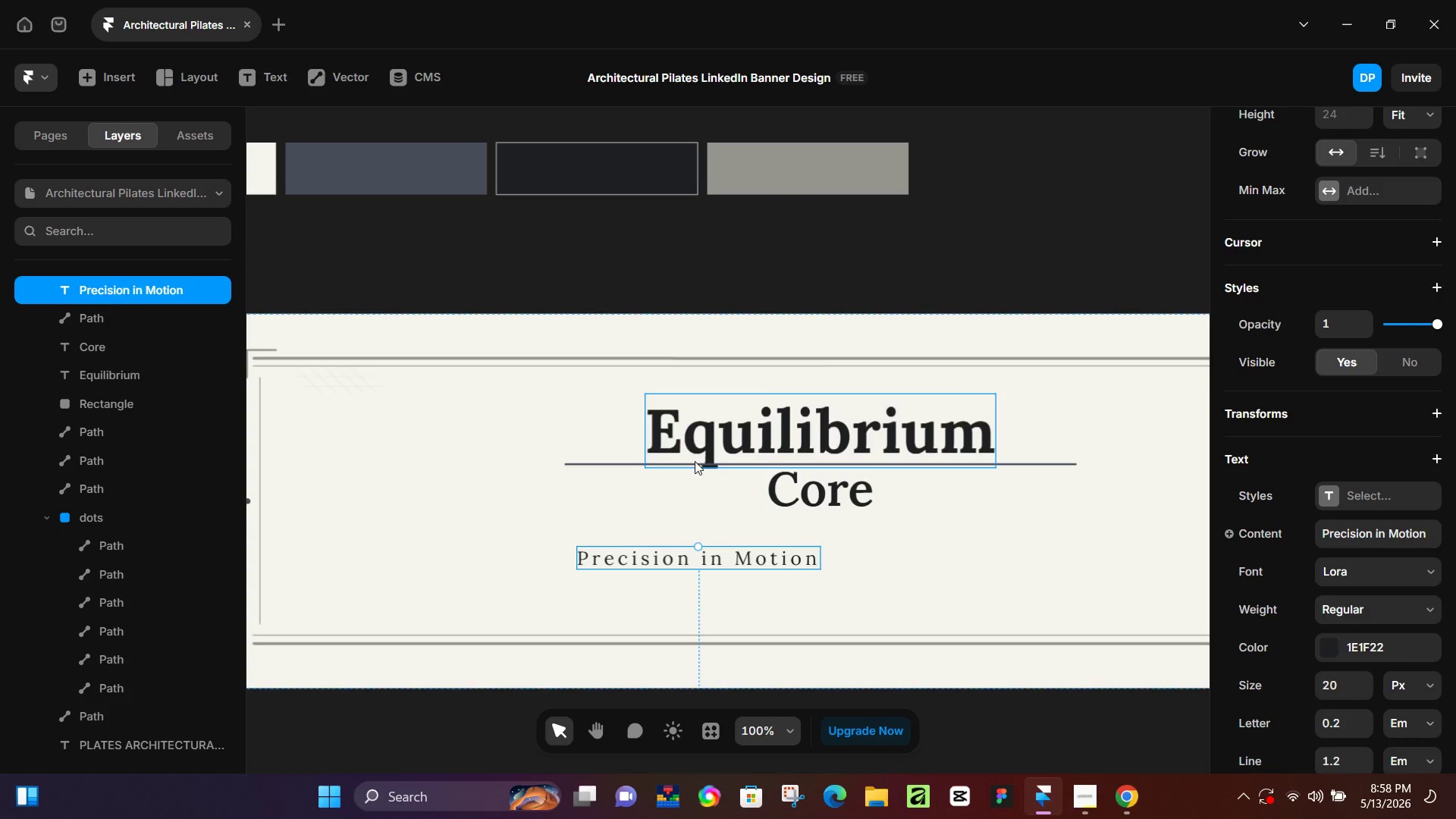 
left_click([695, 461])
 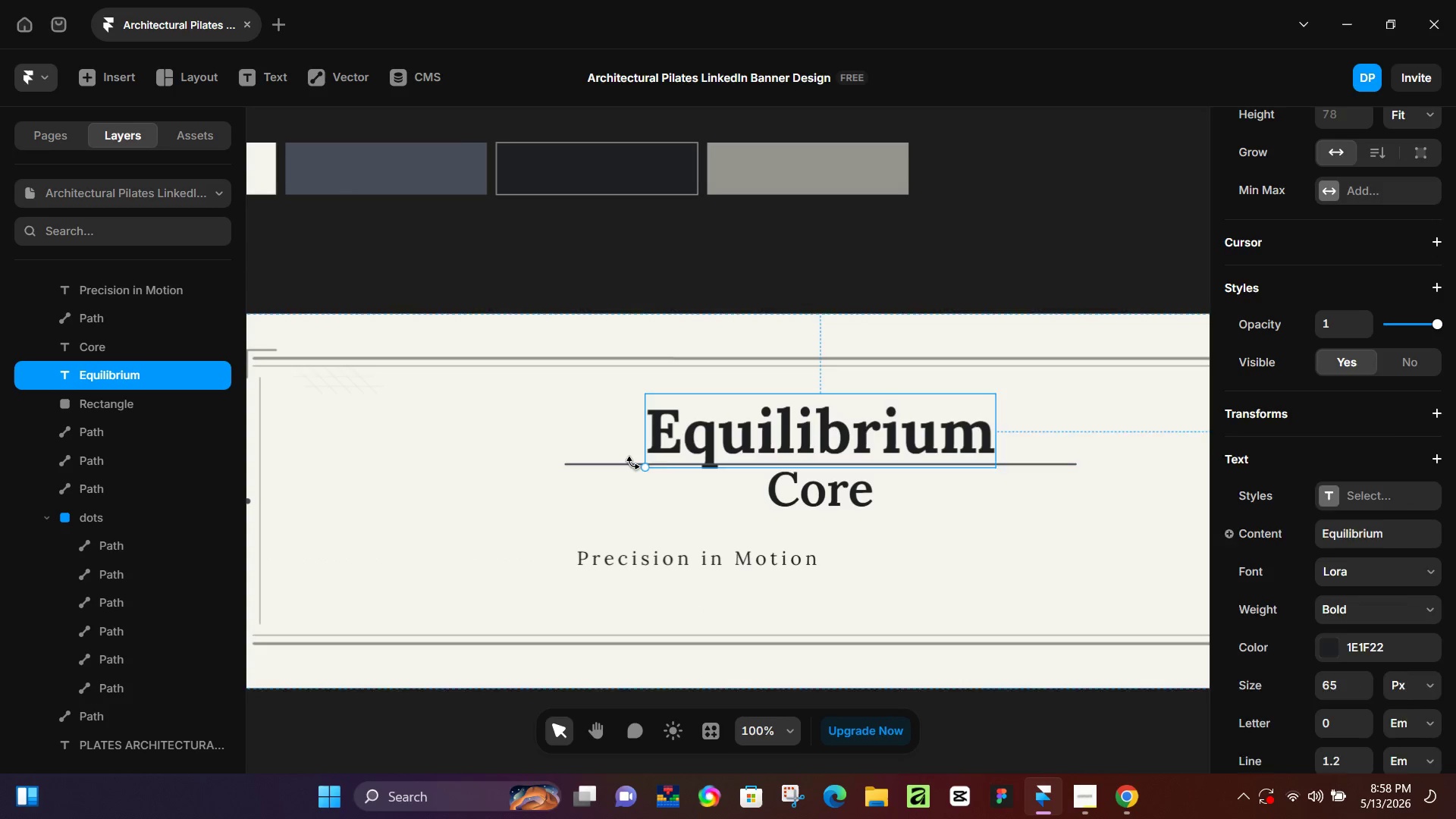 
left_click([632, 463])
 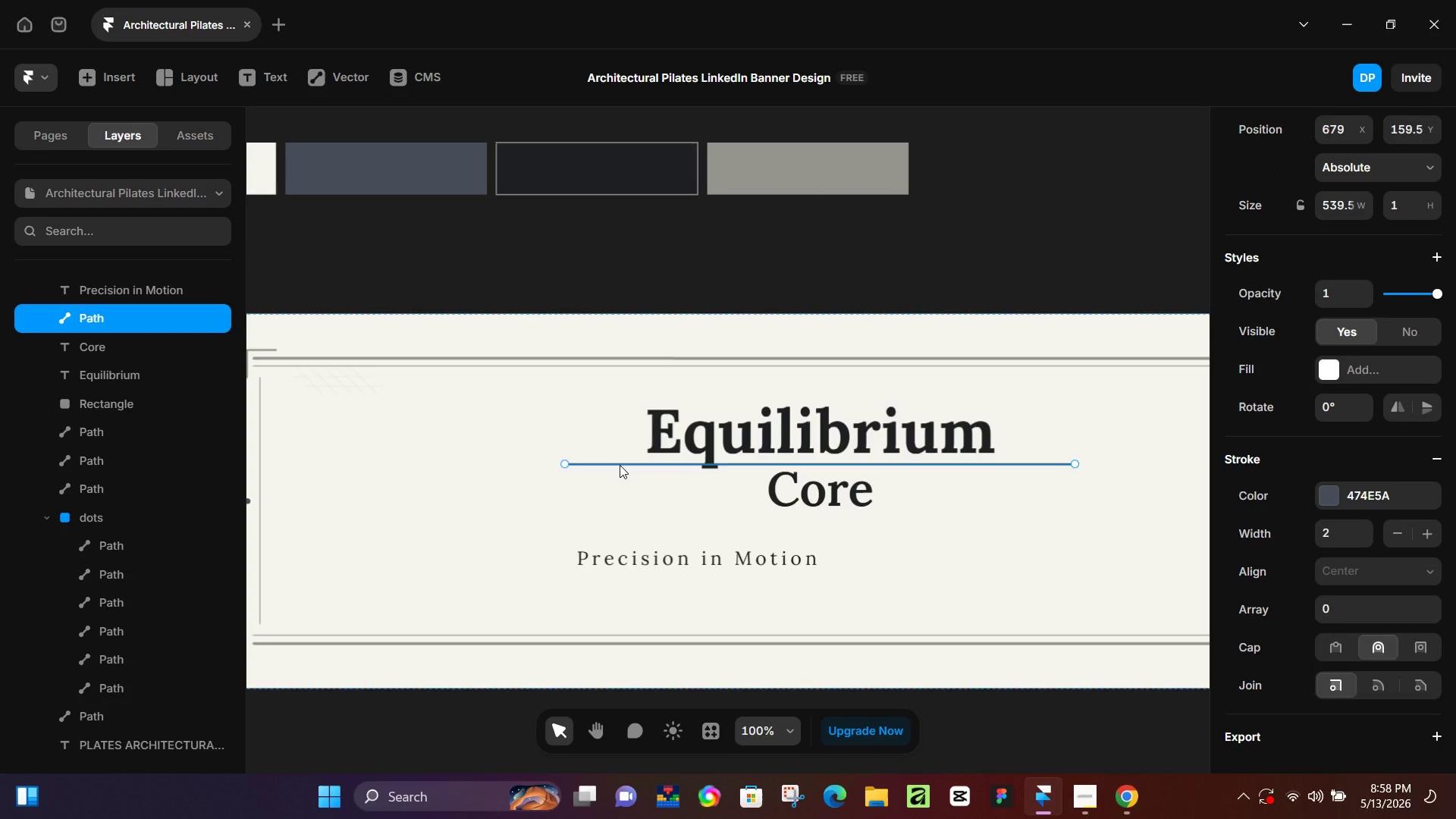 
hold_key(key=ArrowDown, duration=1.52)
 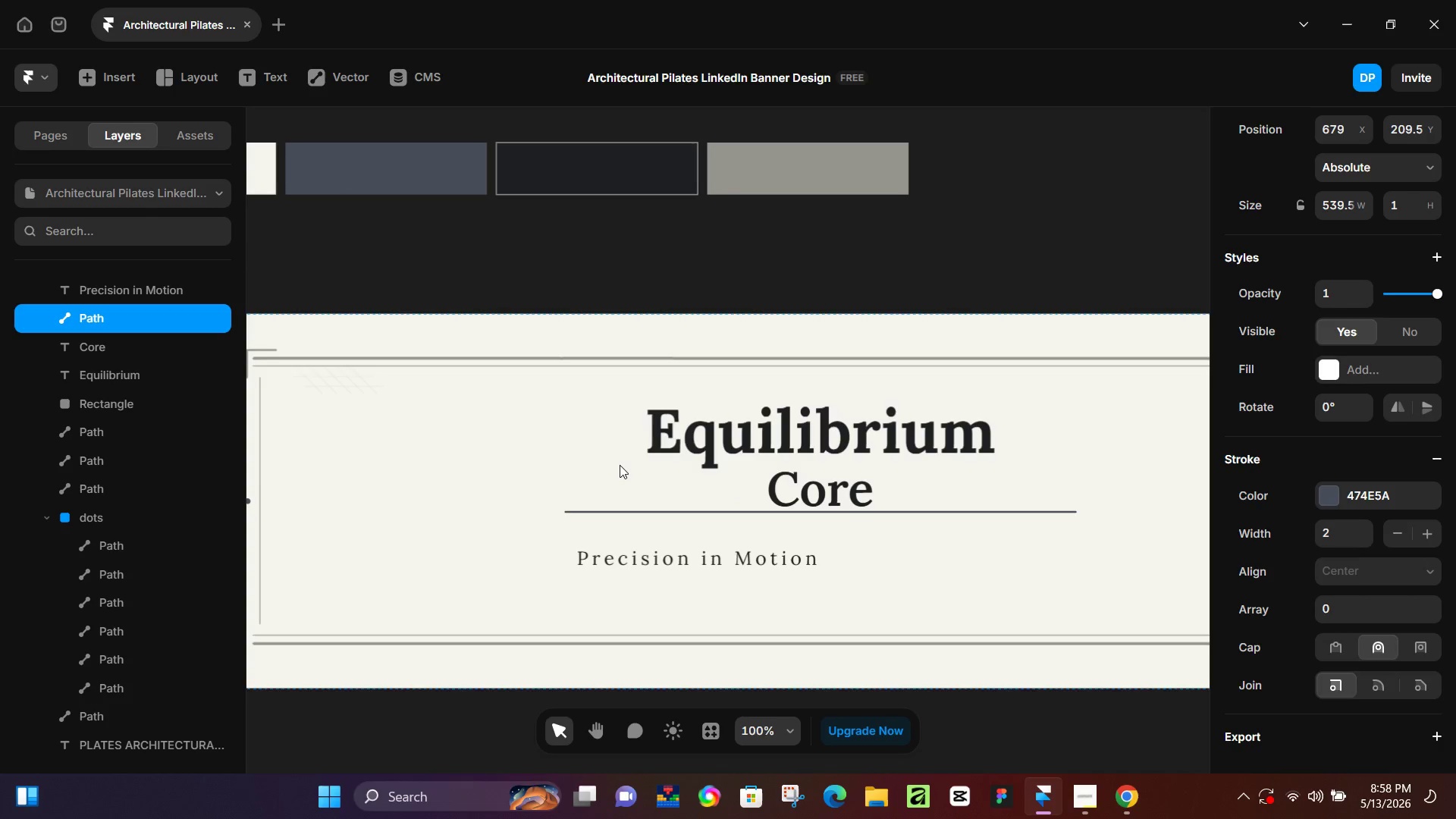 
hold_key(key=ArrowDown, duration=0.52)
 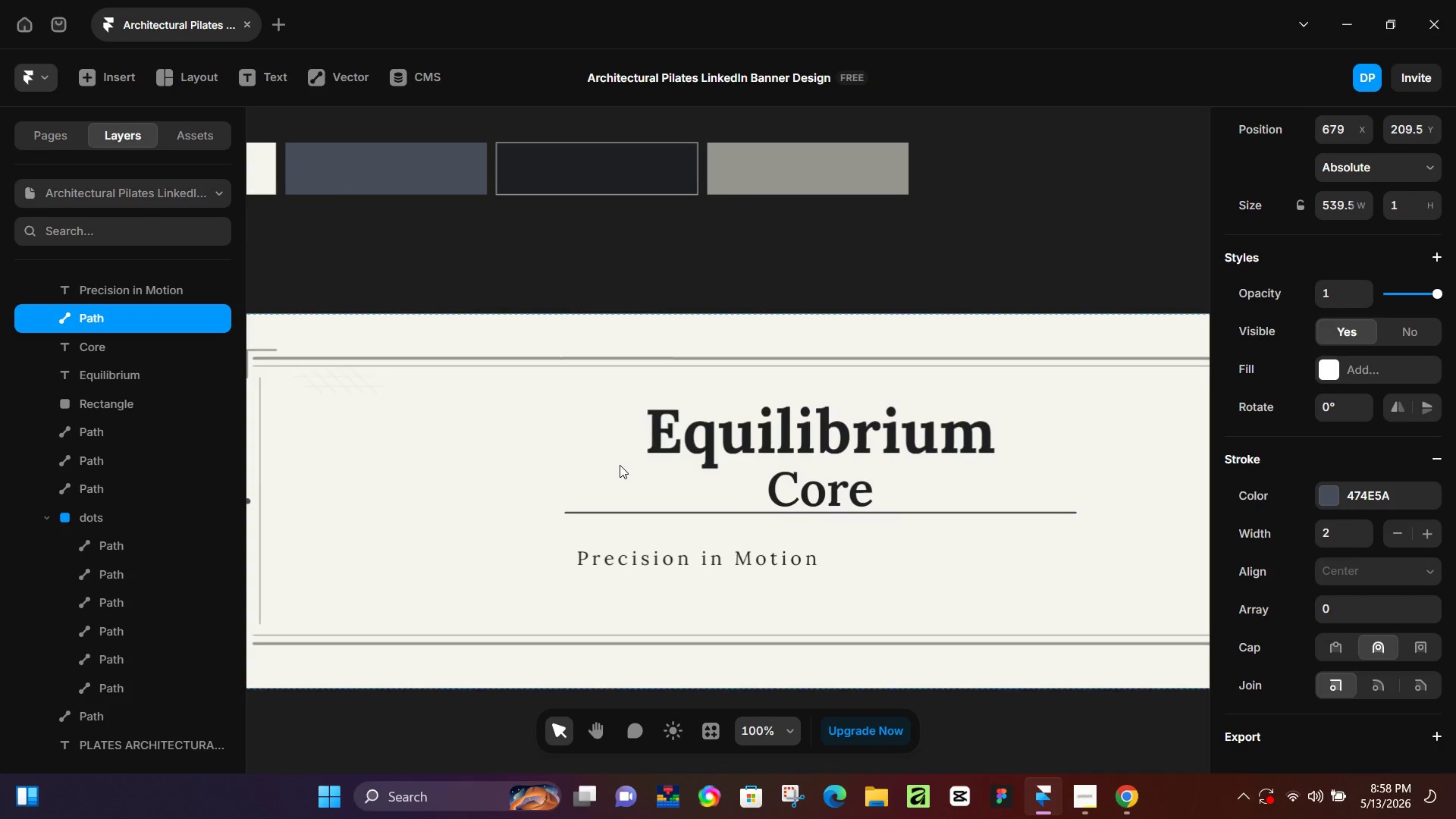 
key(ArrowDown)
 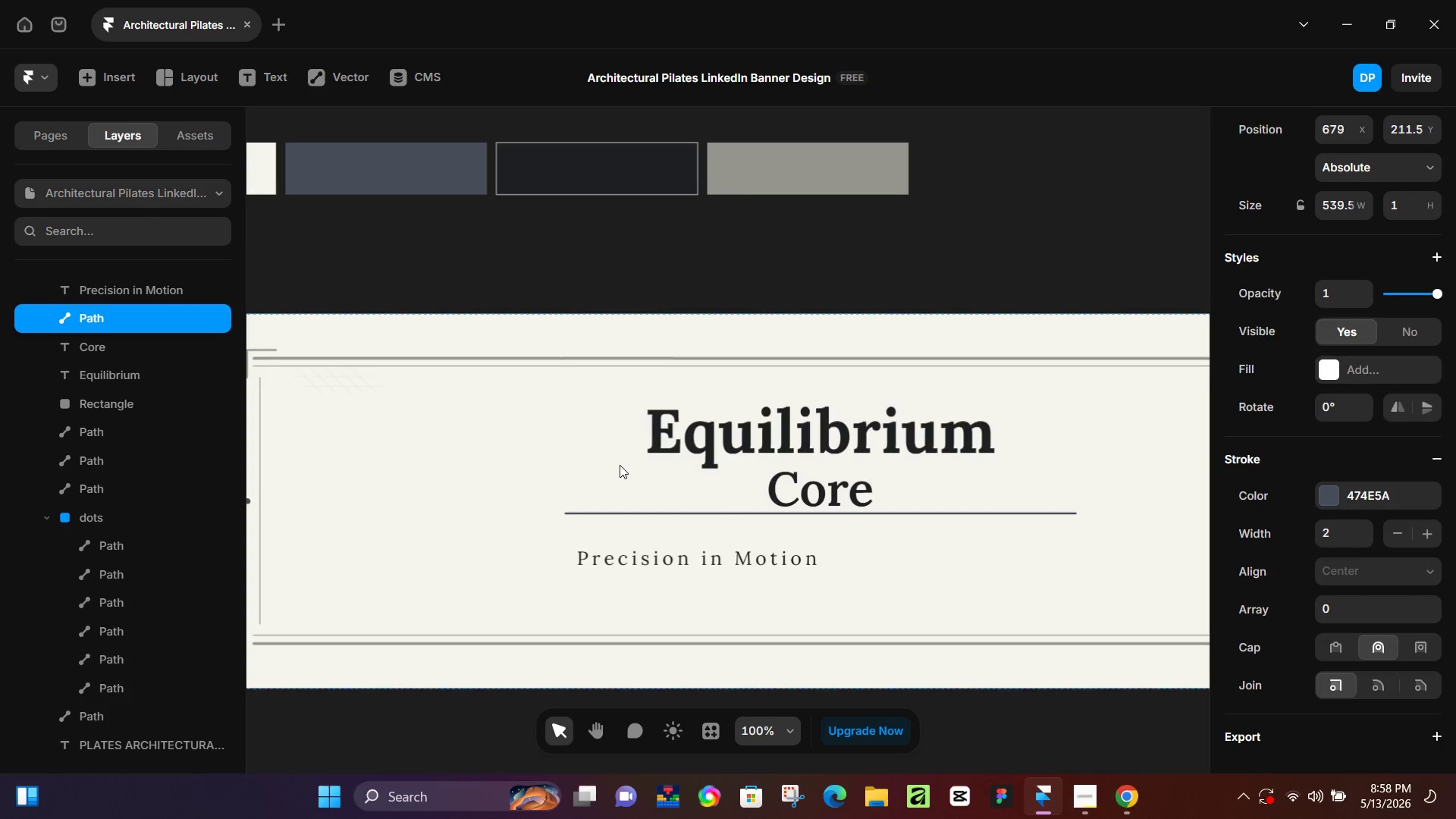 
key(ArrowDown)
 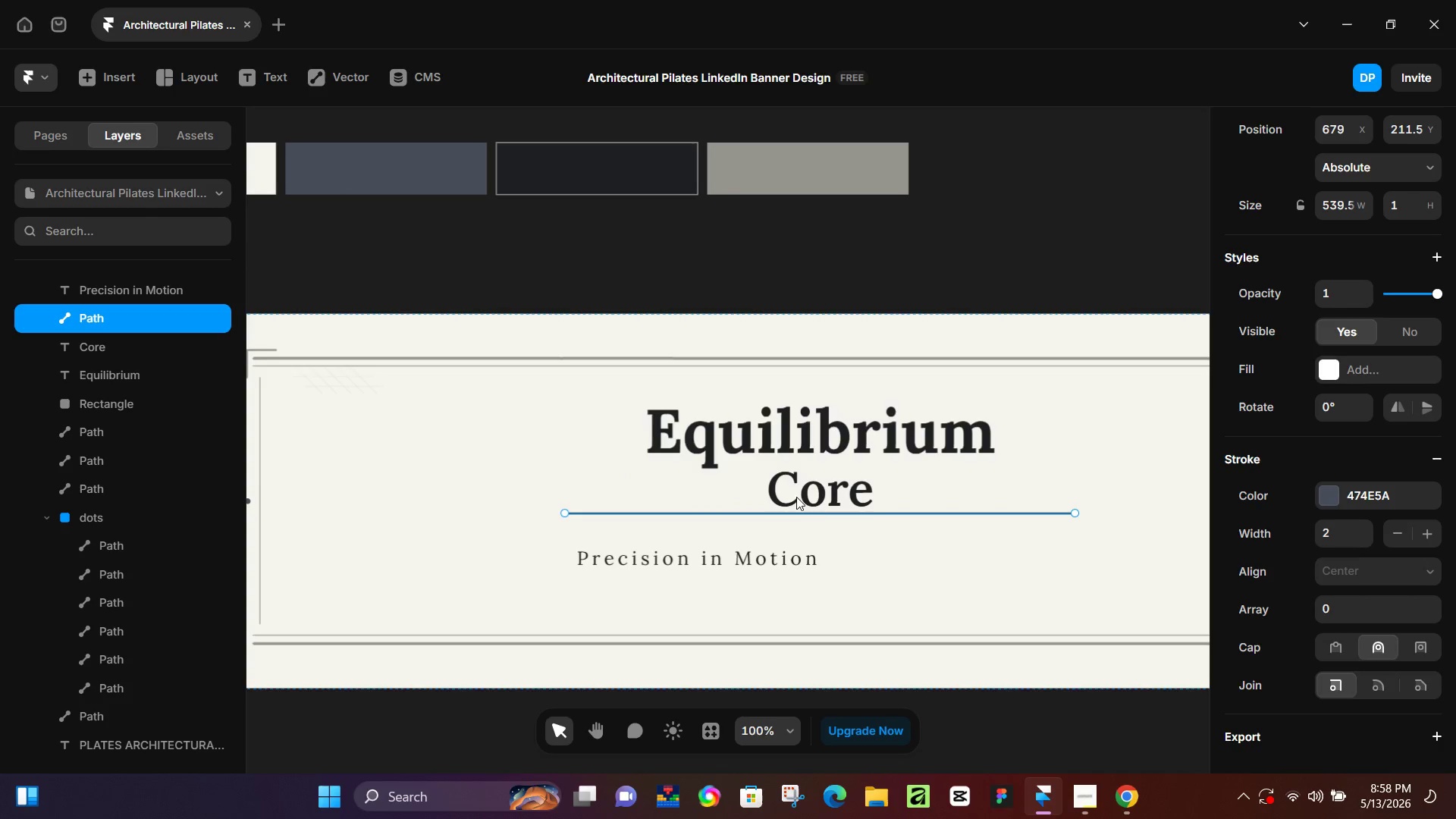 
left_click([817, 496])
 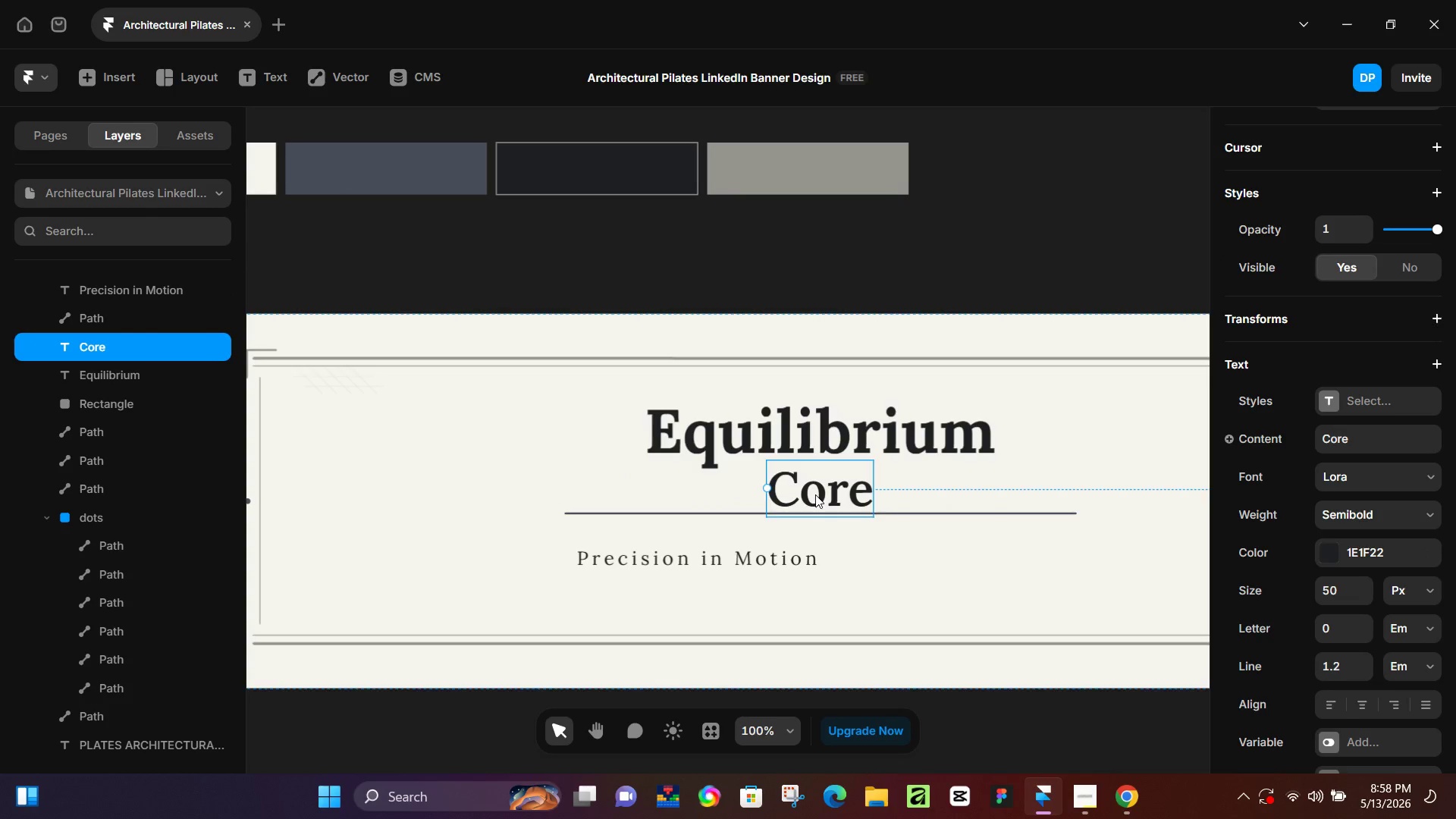 
left_click_drag(start_coordinate=[816, 494], to_coordinate=[695, 496])
 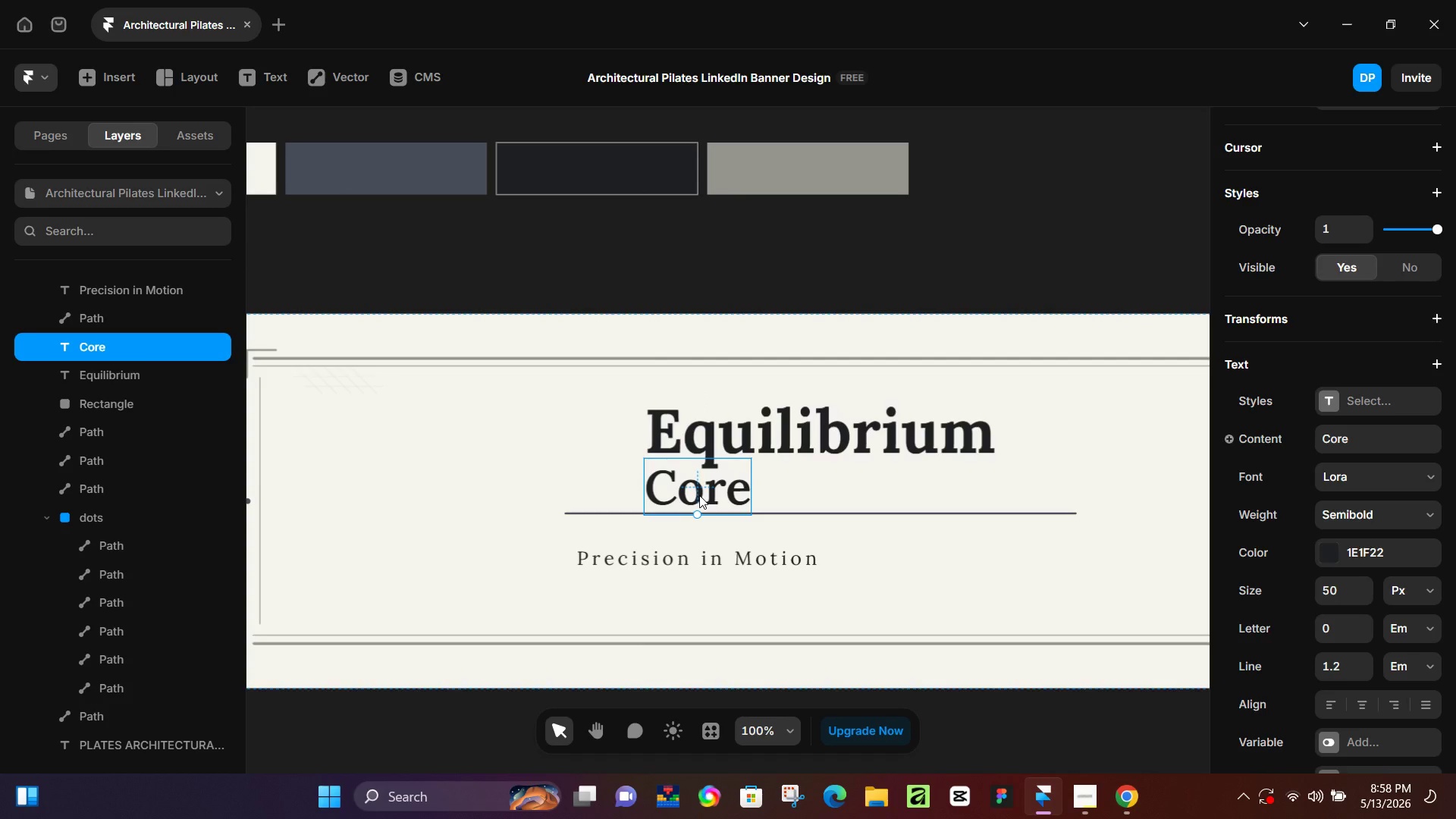 
key(ArrowDown)
 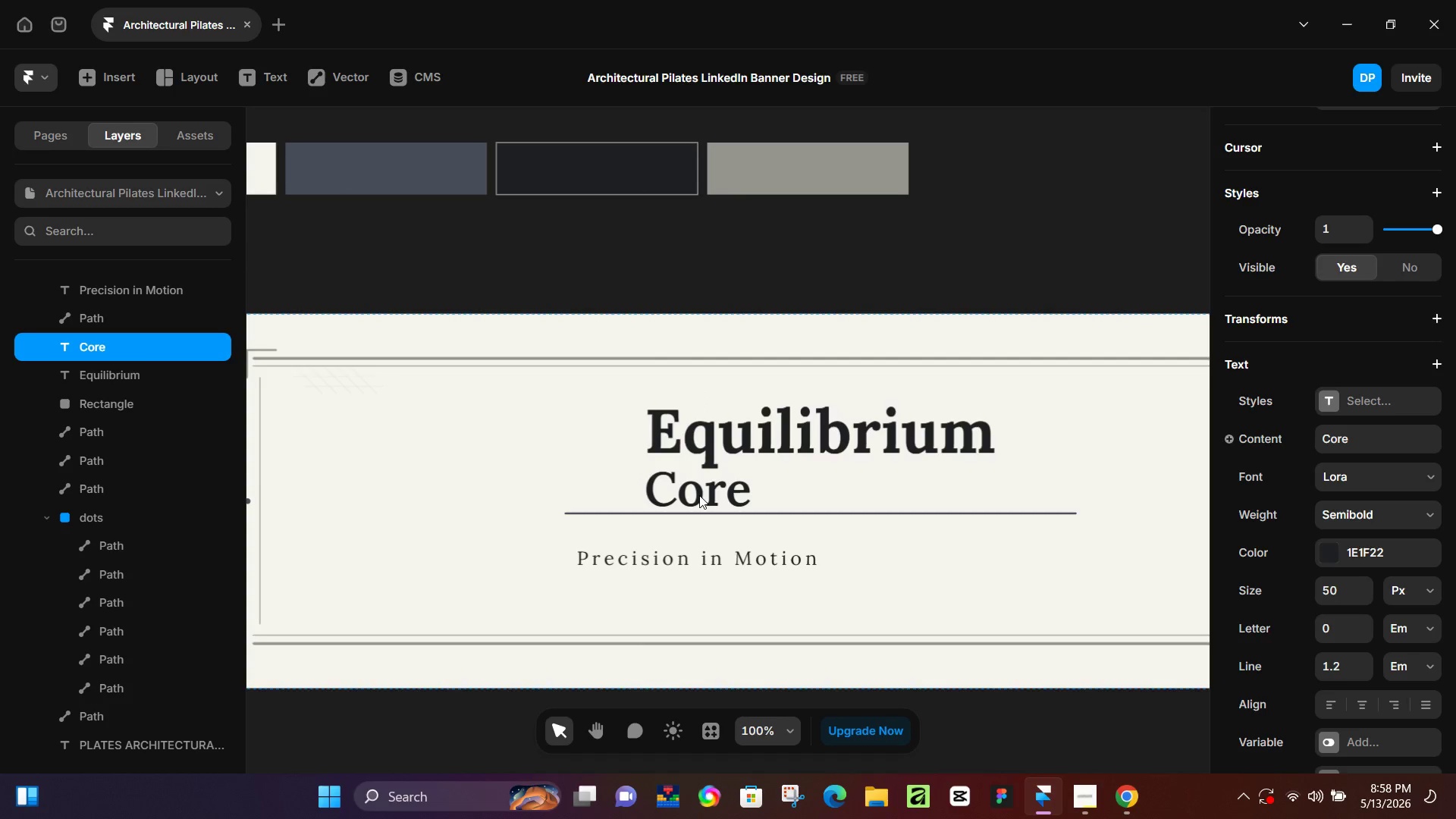 
key(ArrowDown)
 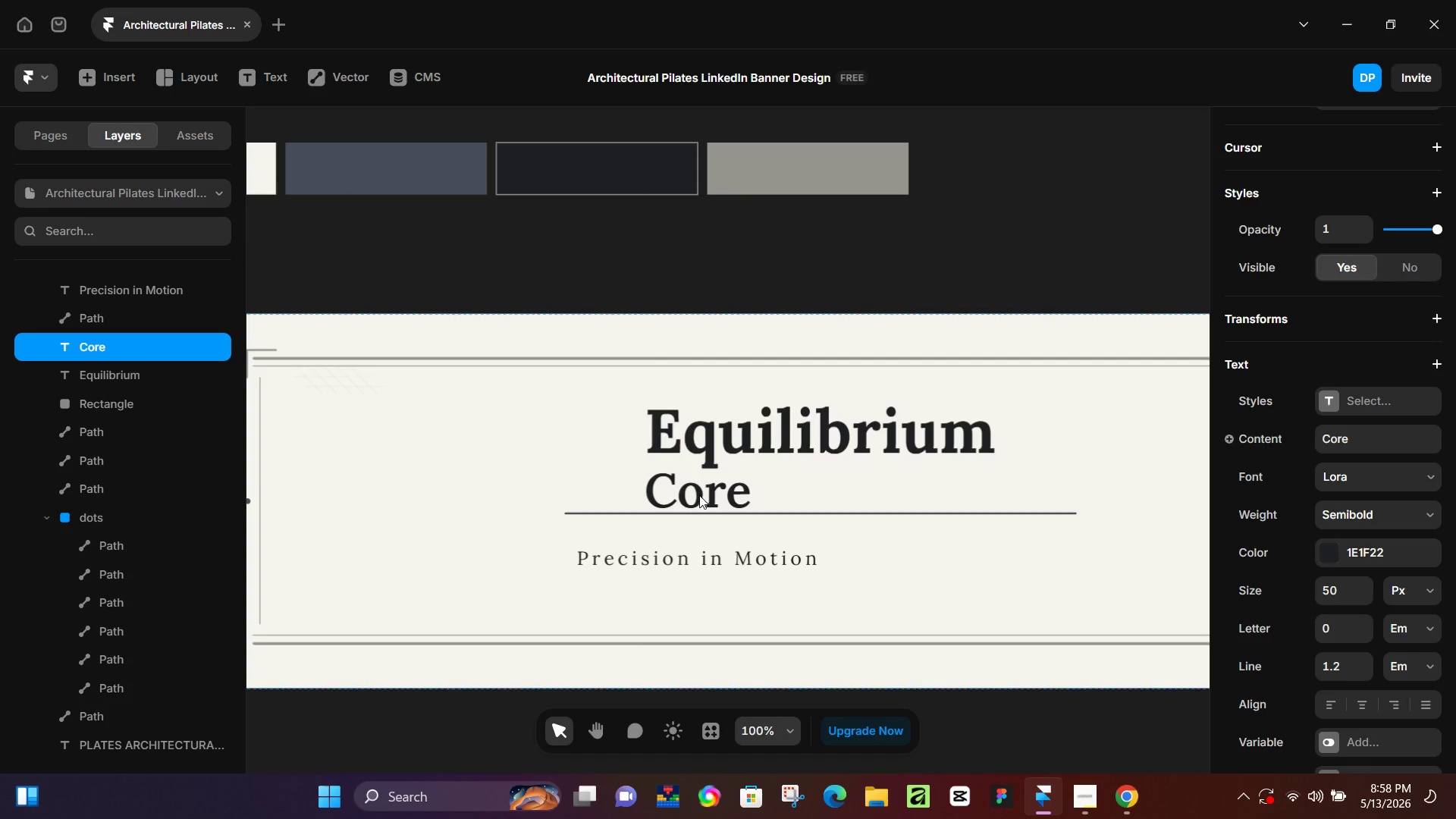 
key(ArrowDown)
 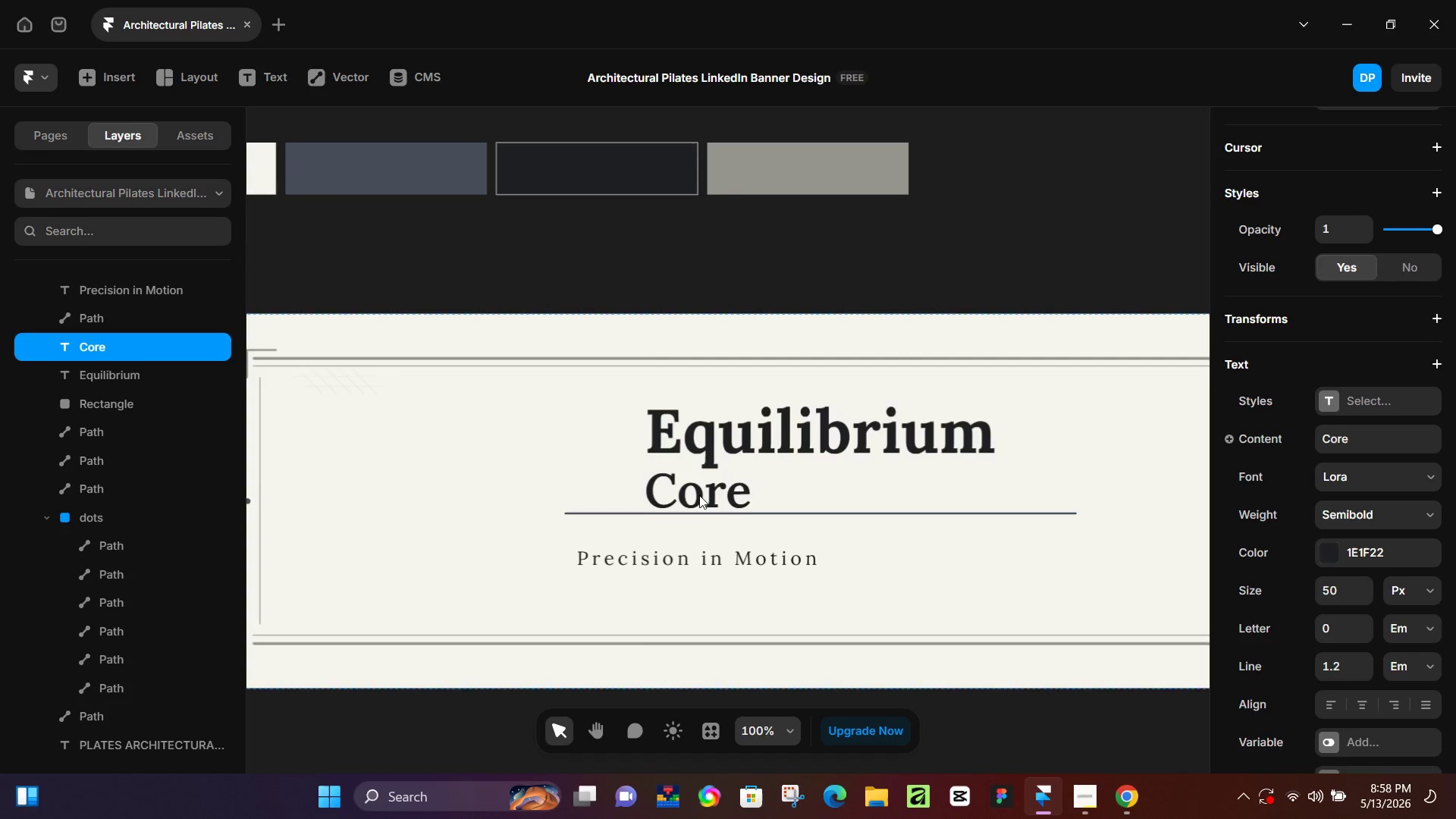 
key(ArrowUp)
 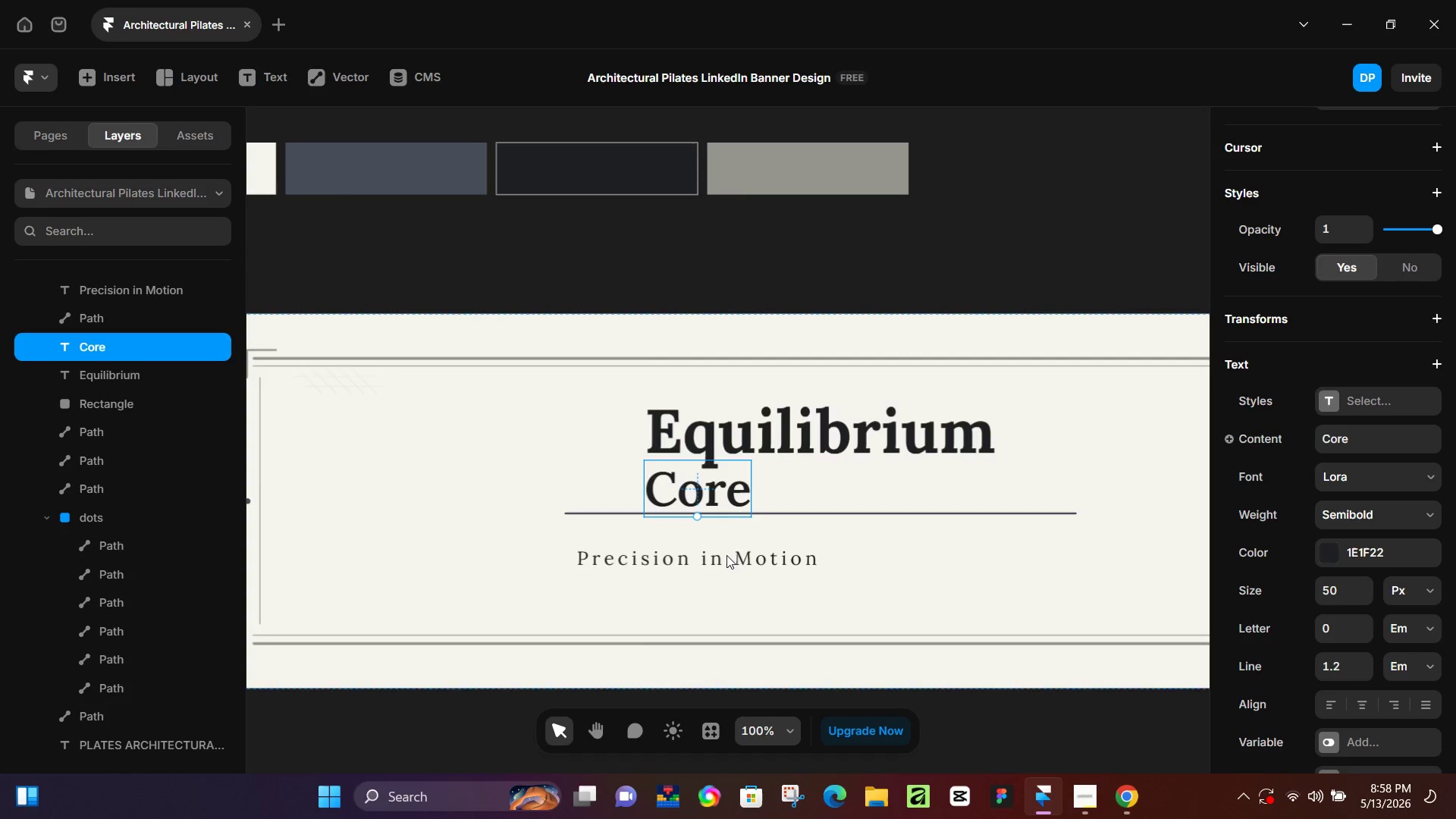 
left_click([725, 565])
 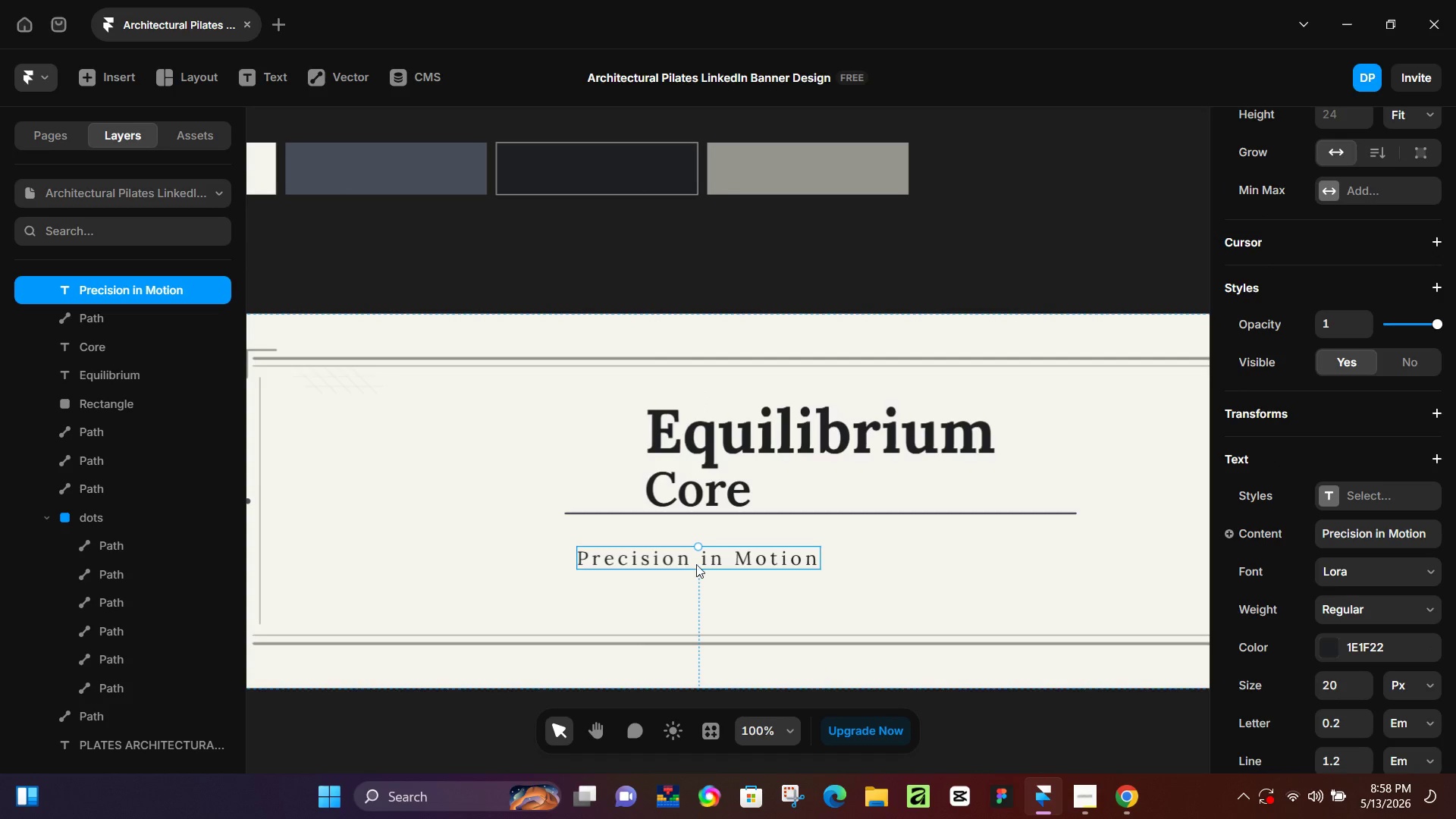 
left_click_drag(start_coordinate=[683, 564], to_coordinate=[753, 551])
 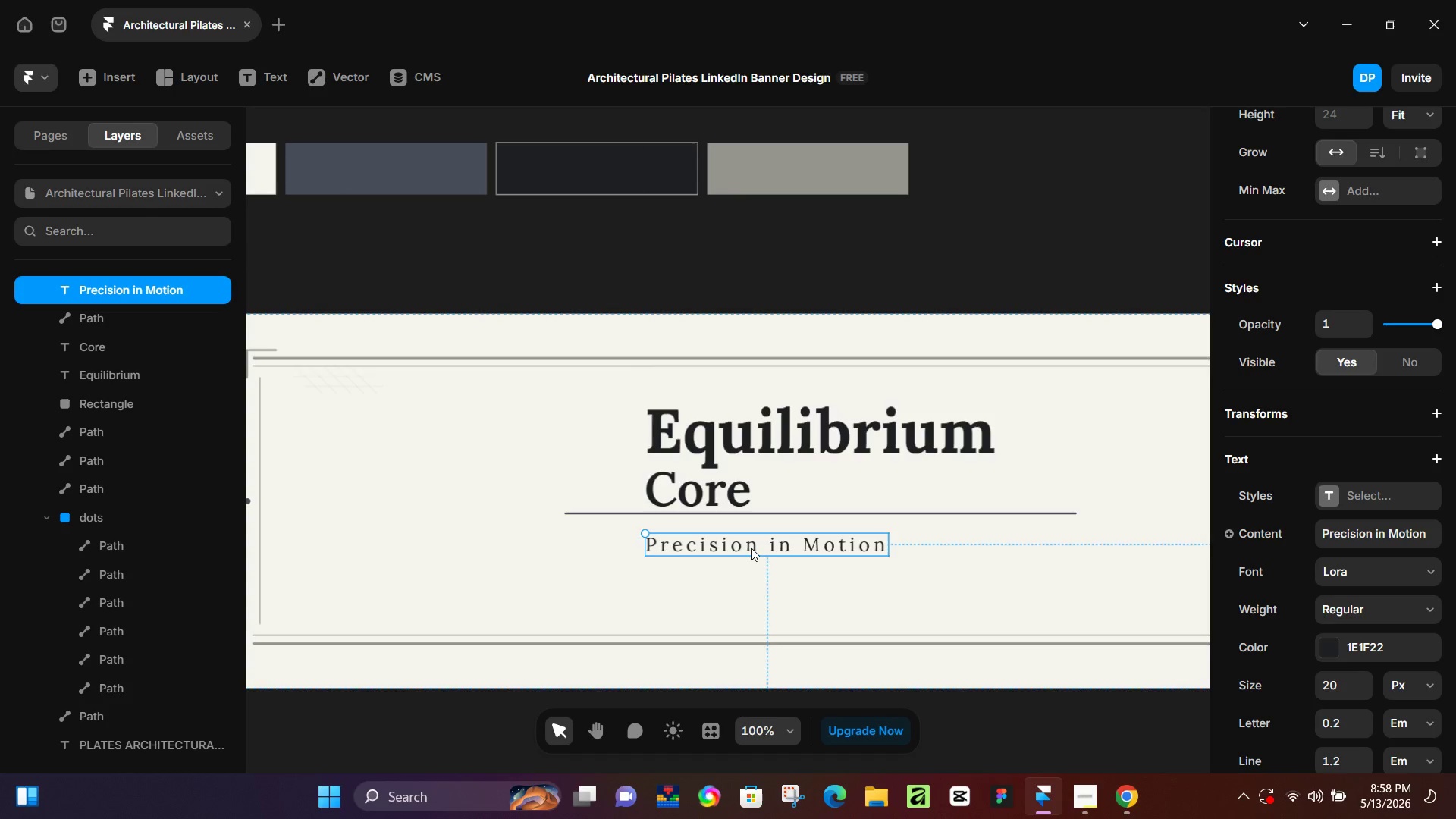 
hold_key(key=ArrowUp, duration=0.83)
 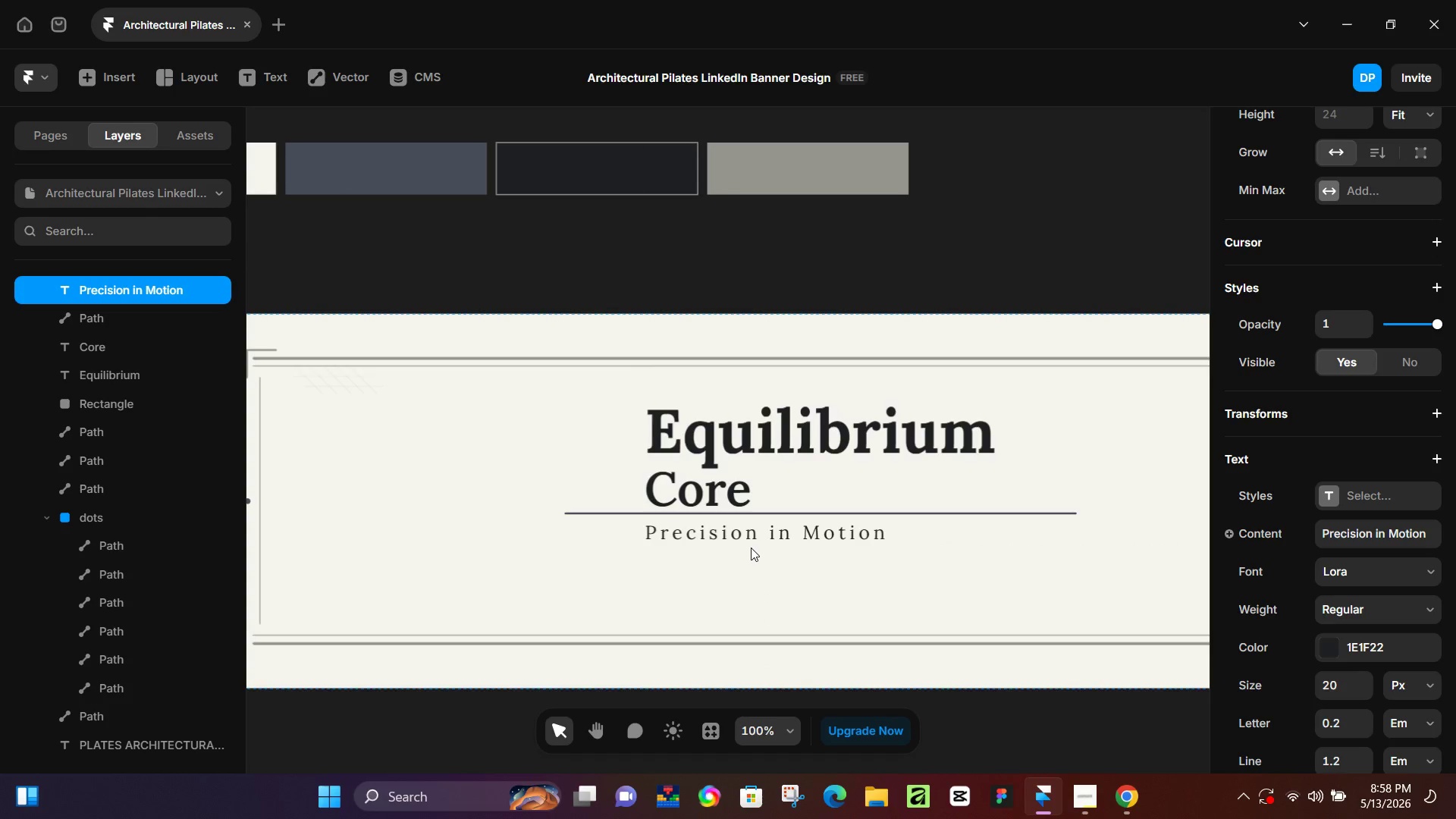 
key(ArrowUp)
 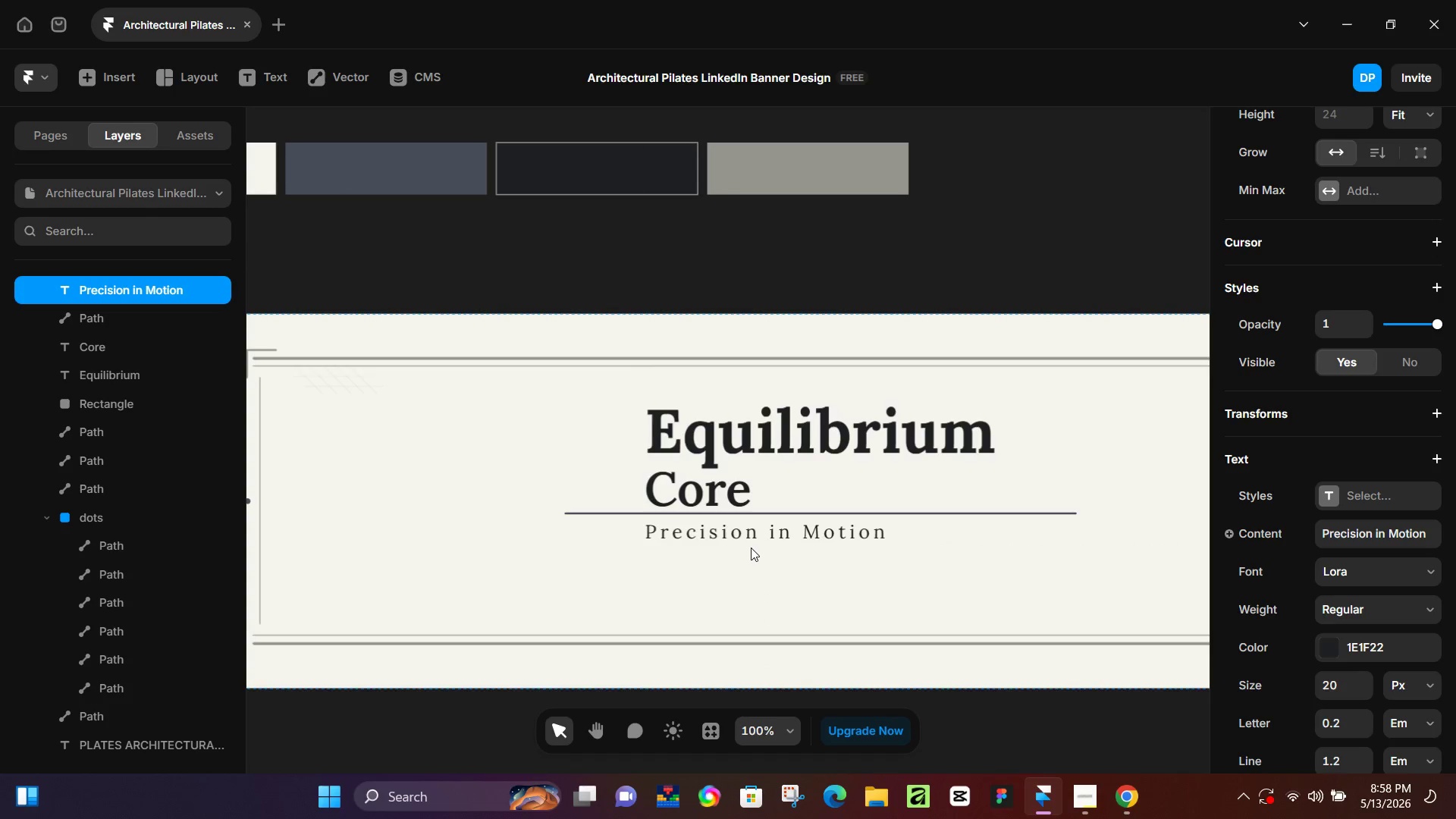 
key(ArrowUp)
 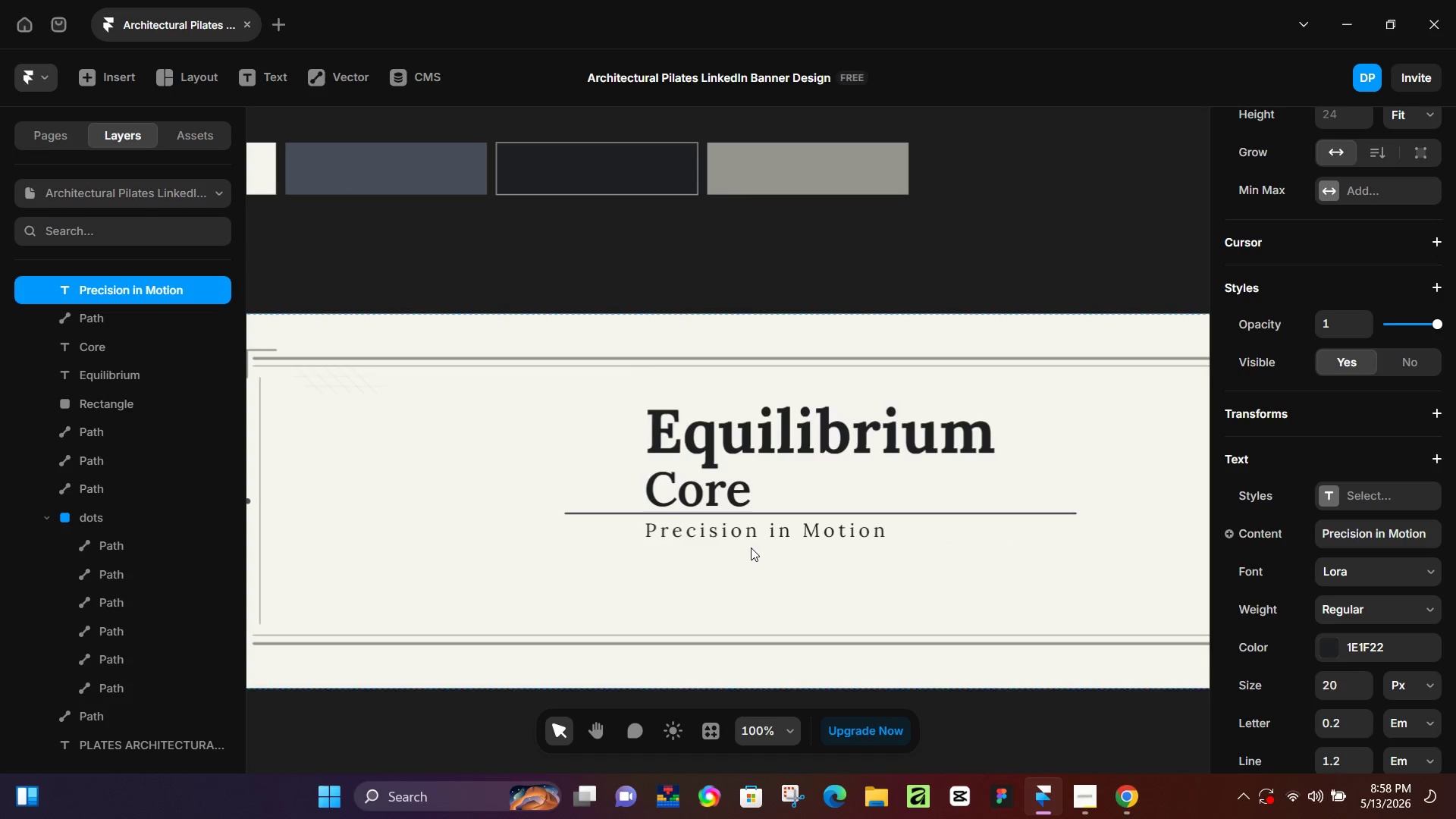 
key(ArrowUp)
 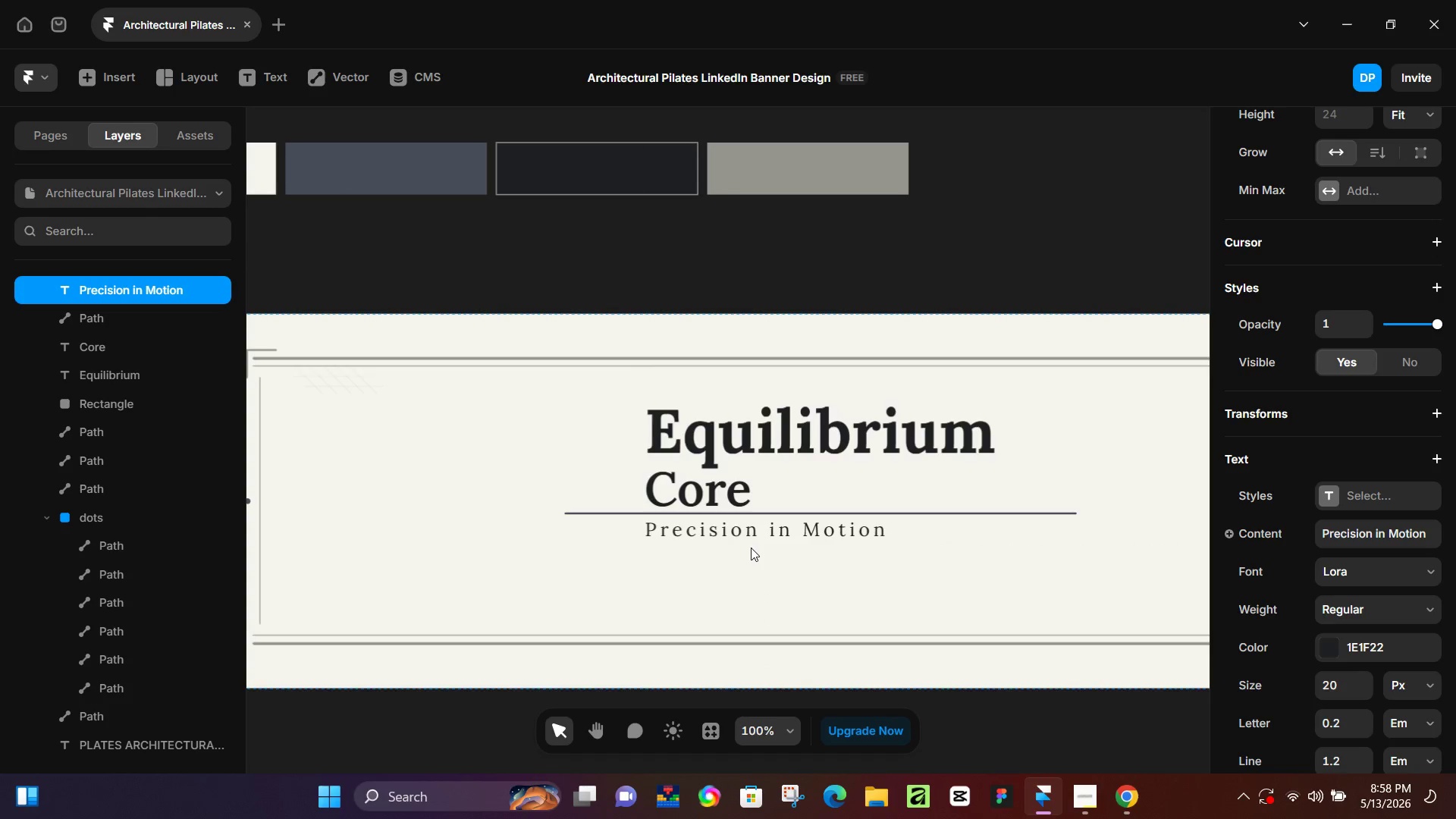 
key(ArrowUp)
 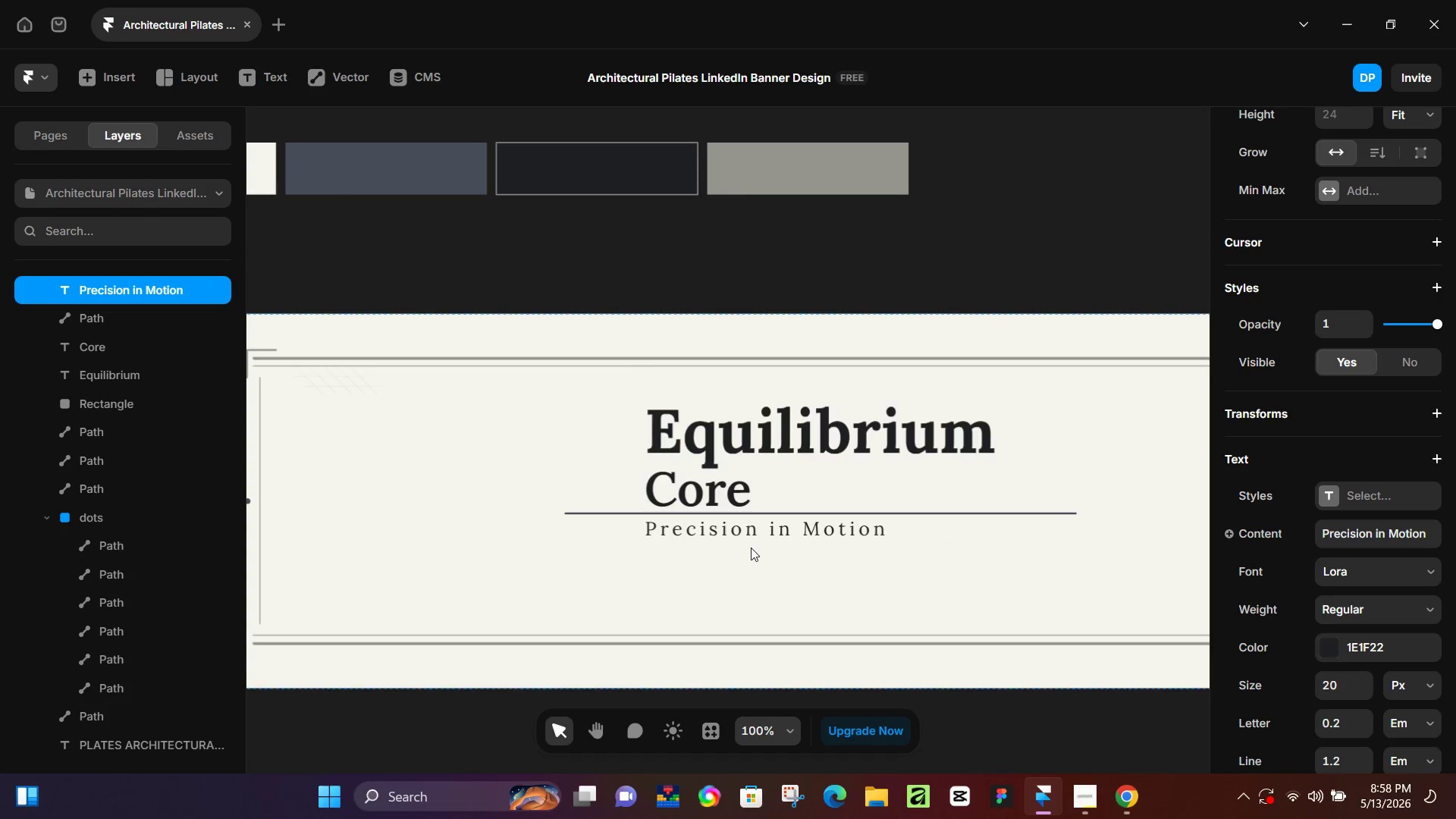 
key(ArrowUp)
 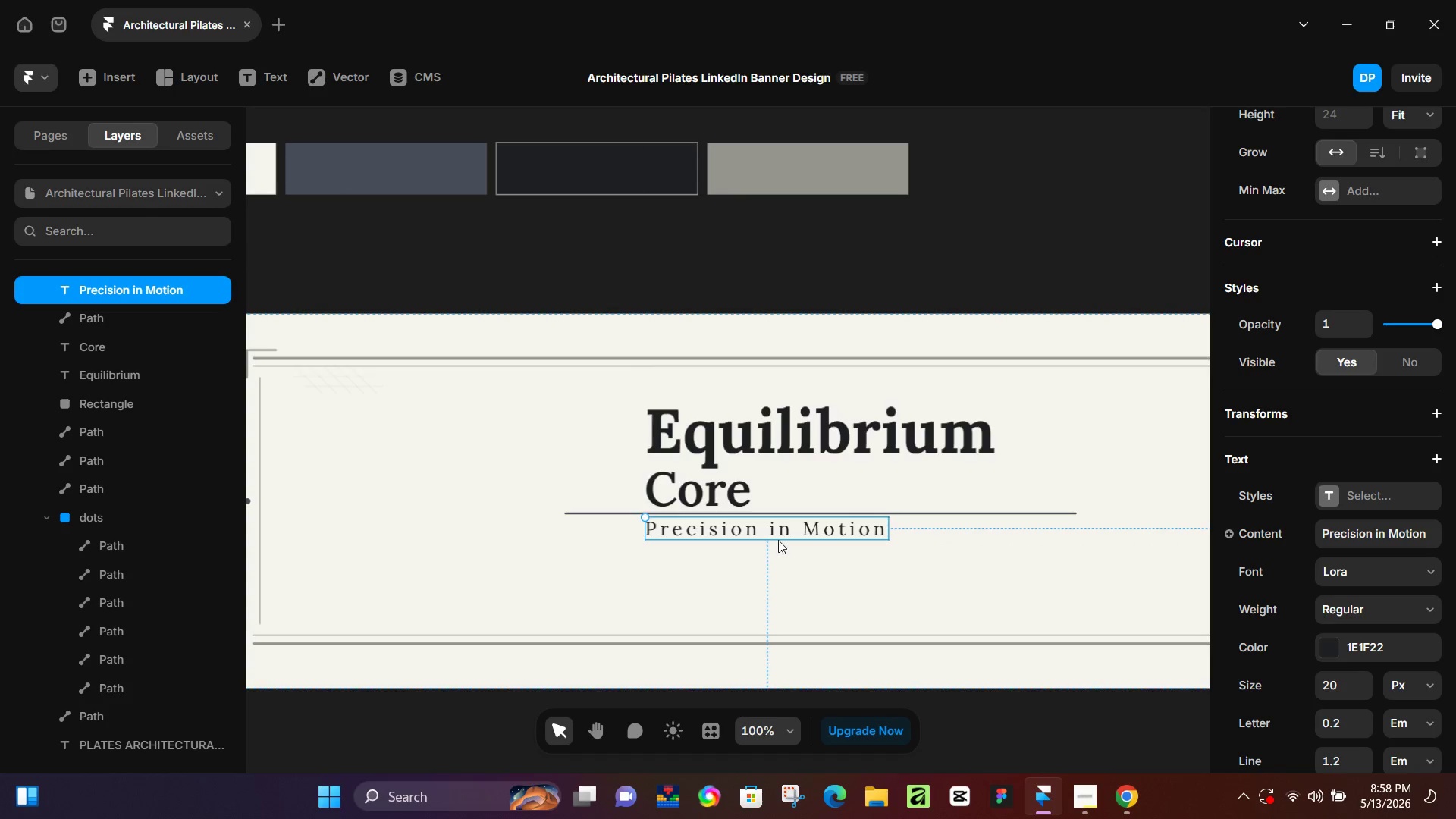 
left_click([789, 531])
 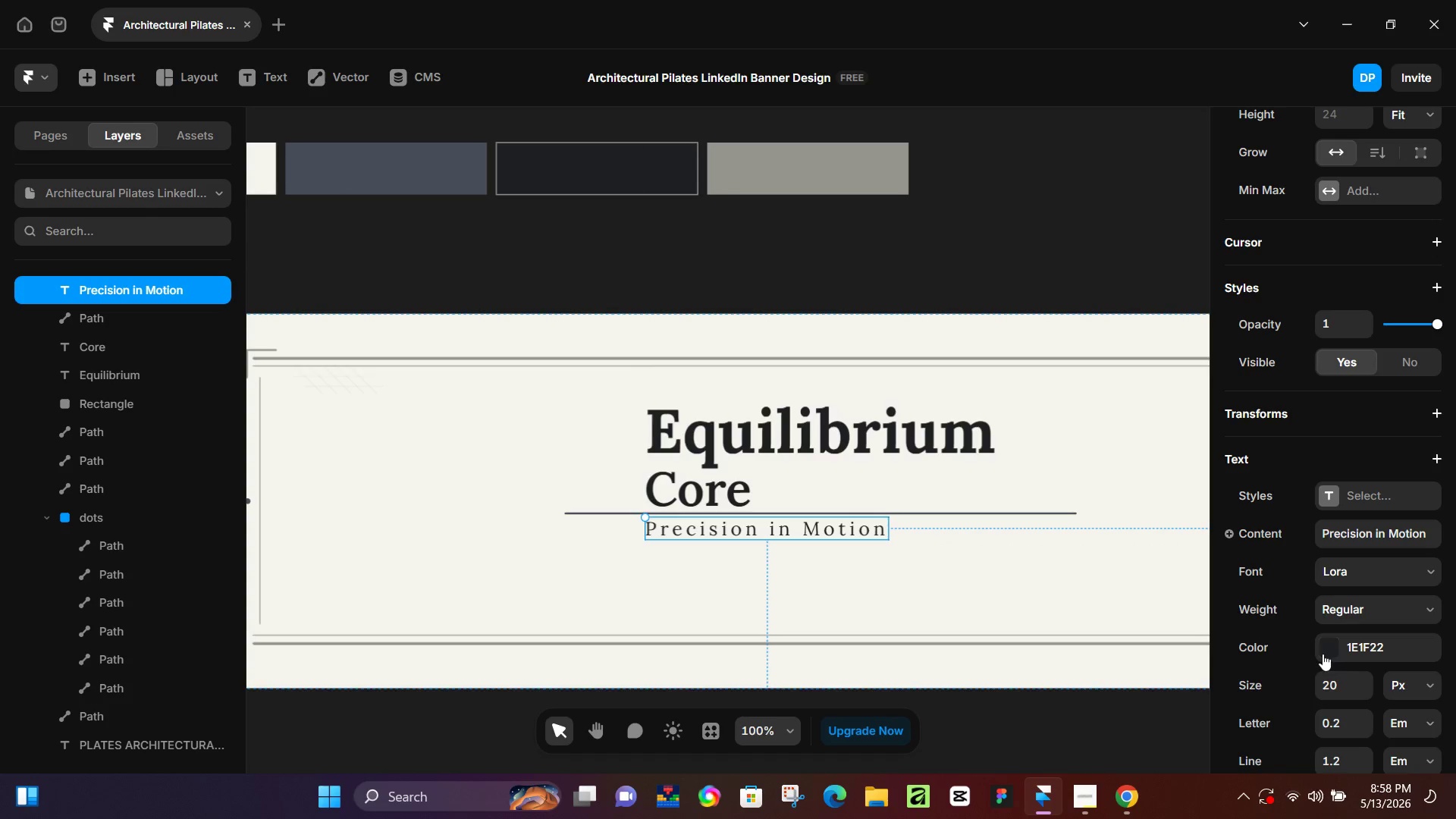 
left_click([1323, 654])
 